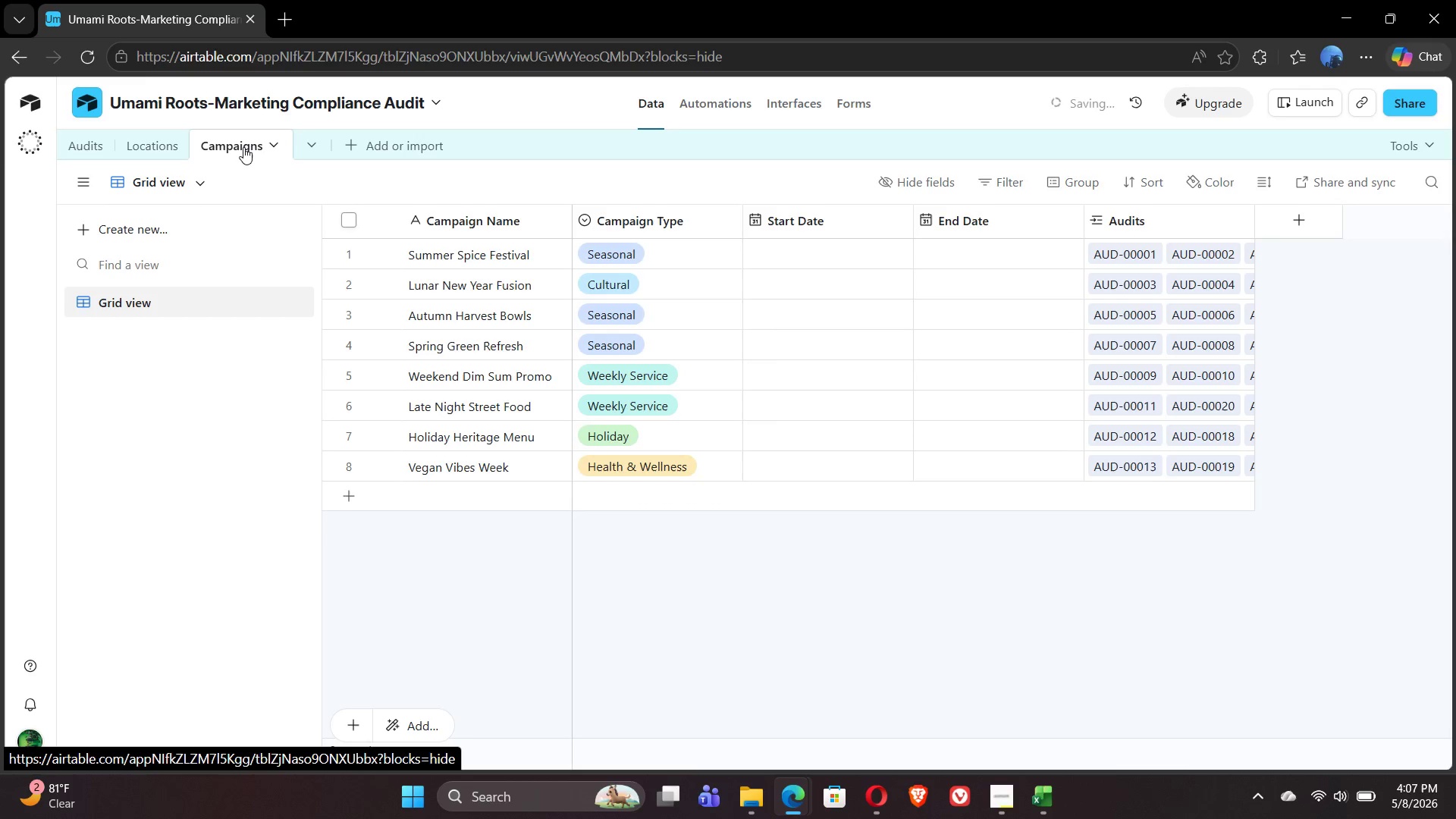 
left_click([1313, 219])
 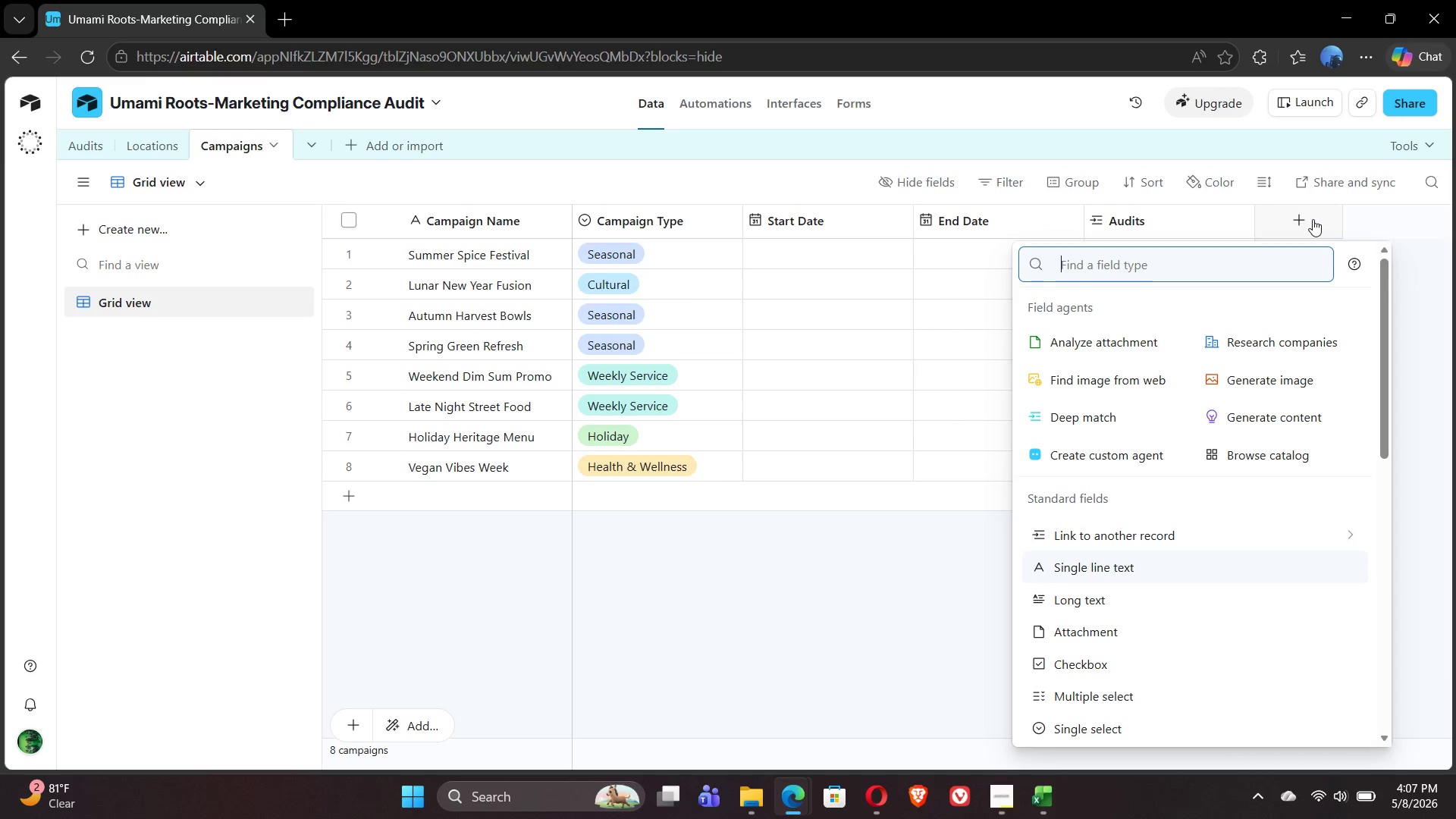 
wait(18.3)
 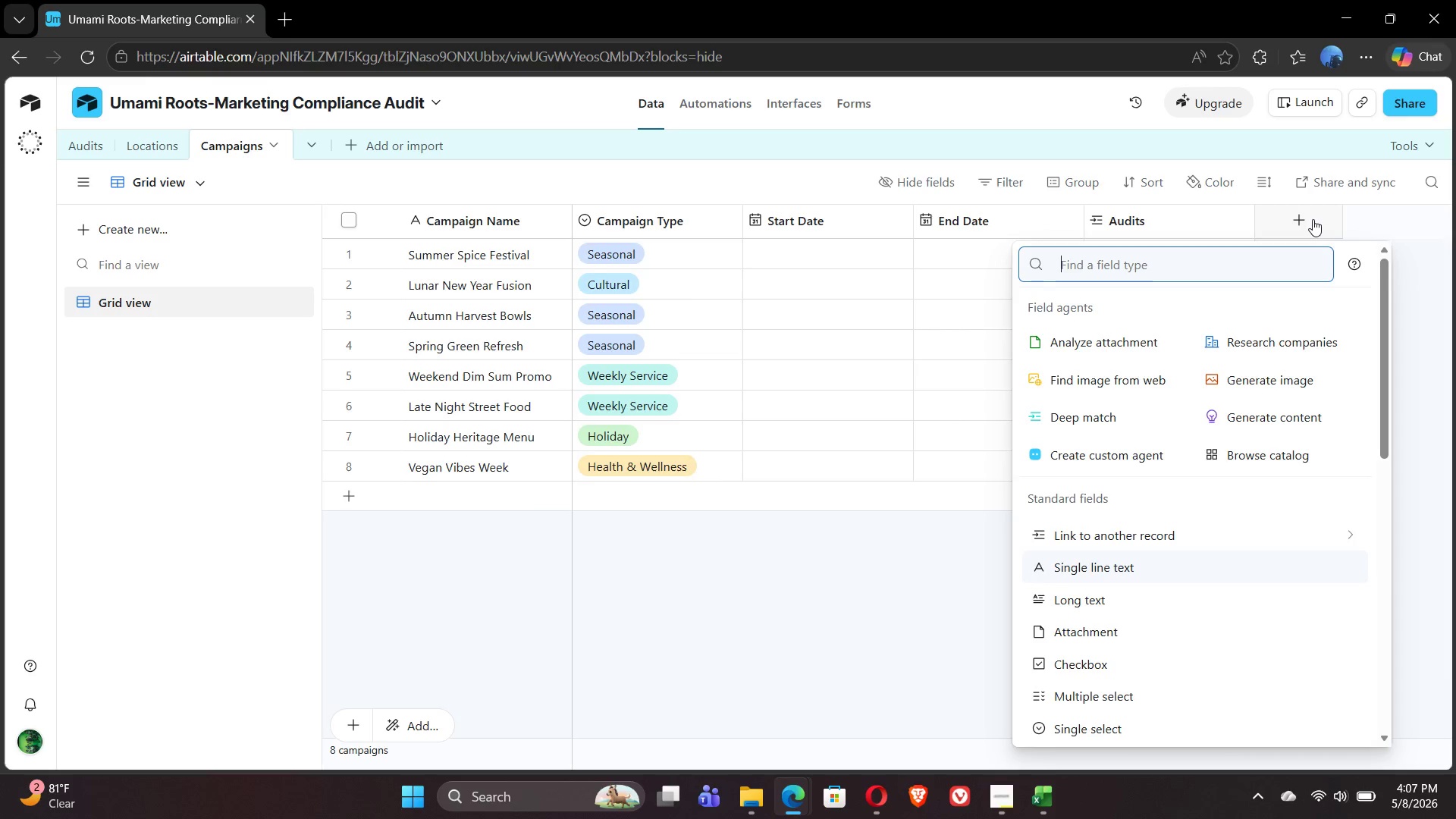 
type(roll)
 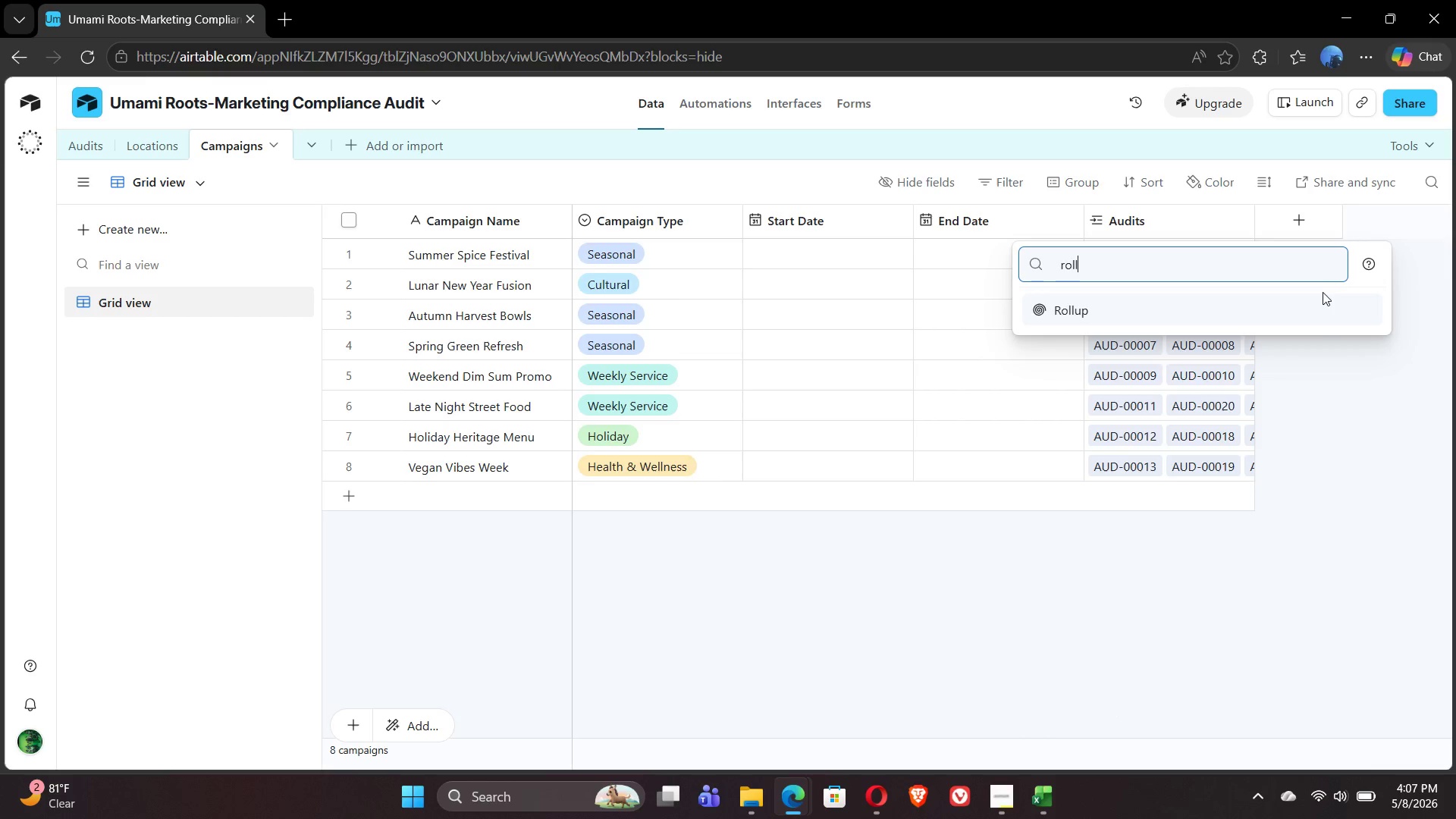 
left_click([1323, 313])
 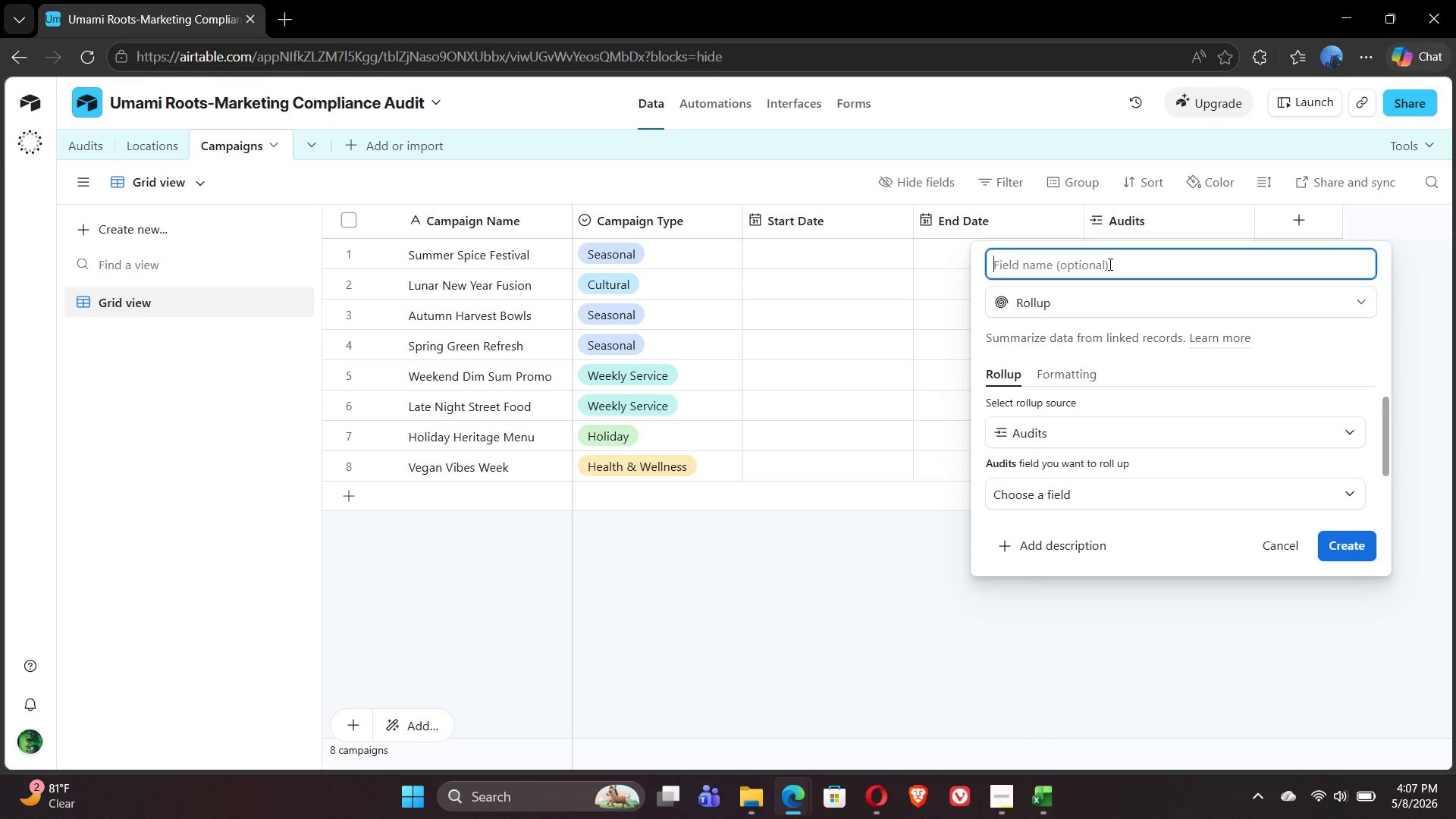 
type(Avg Camp)
 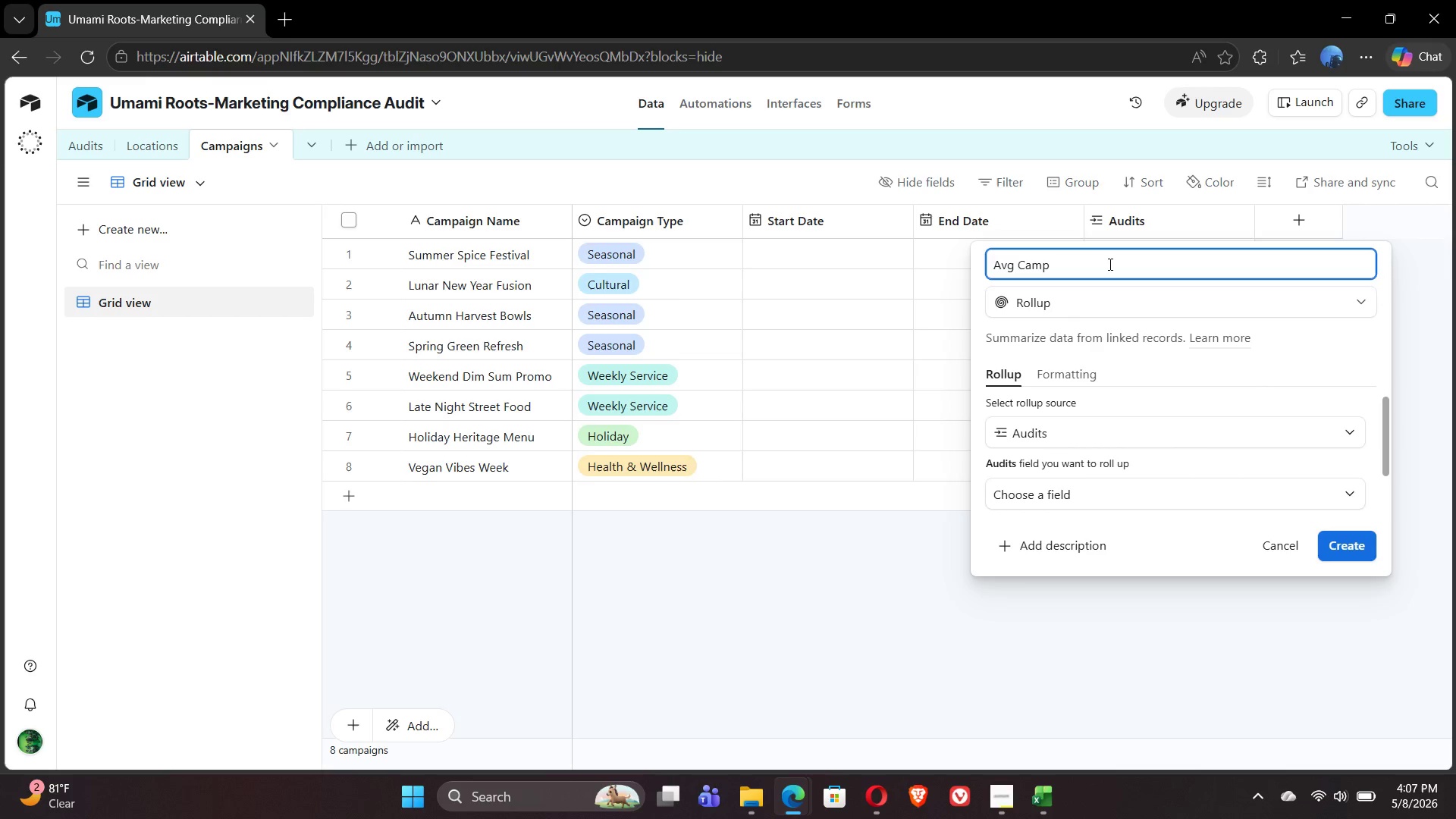 
type(aign Score)
 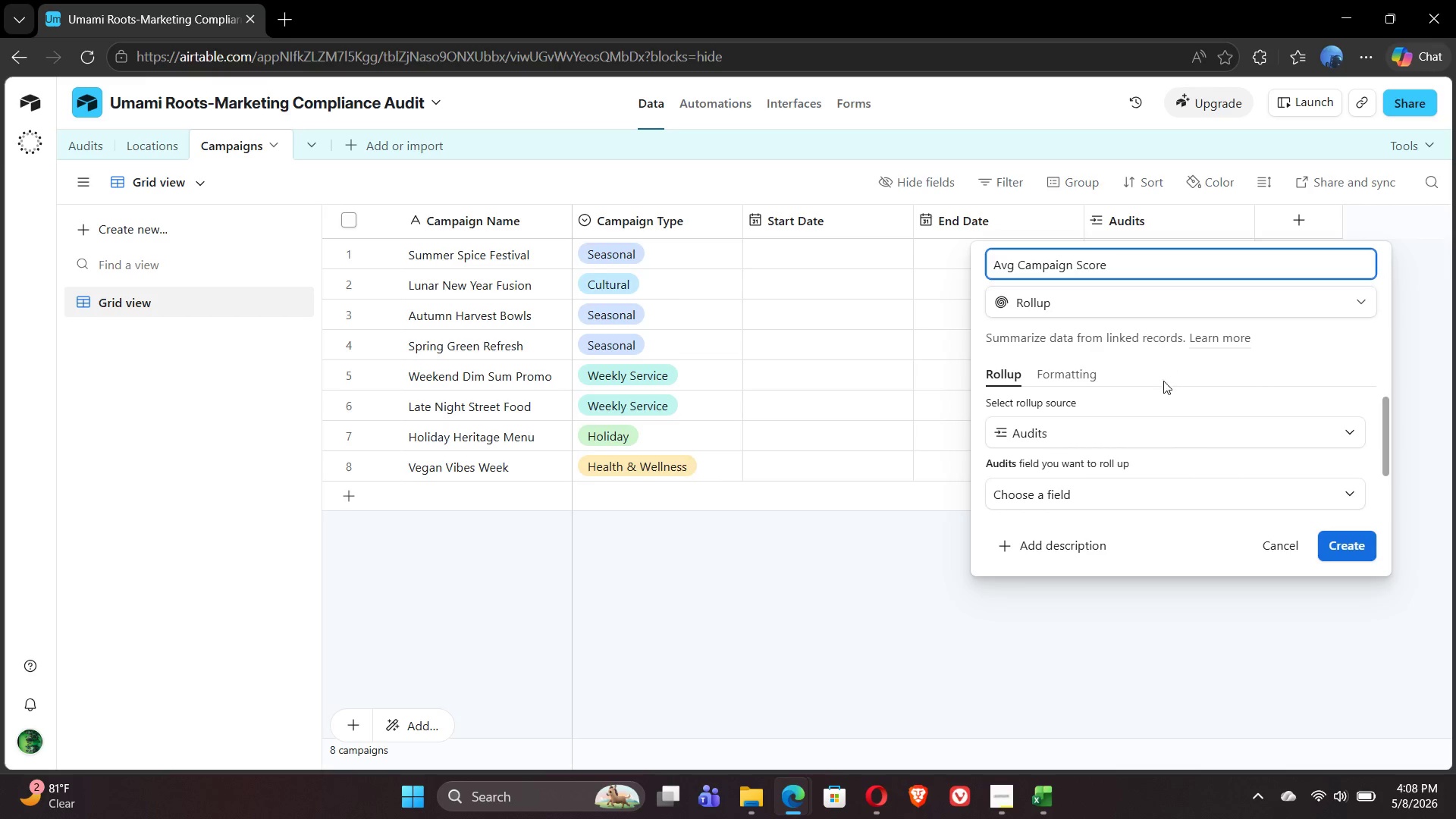 
left_click([1085, 492])
 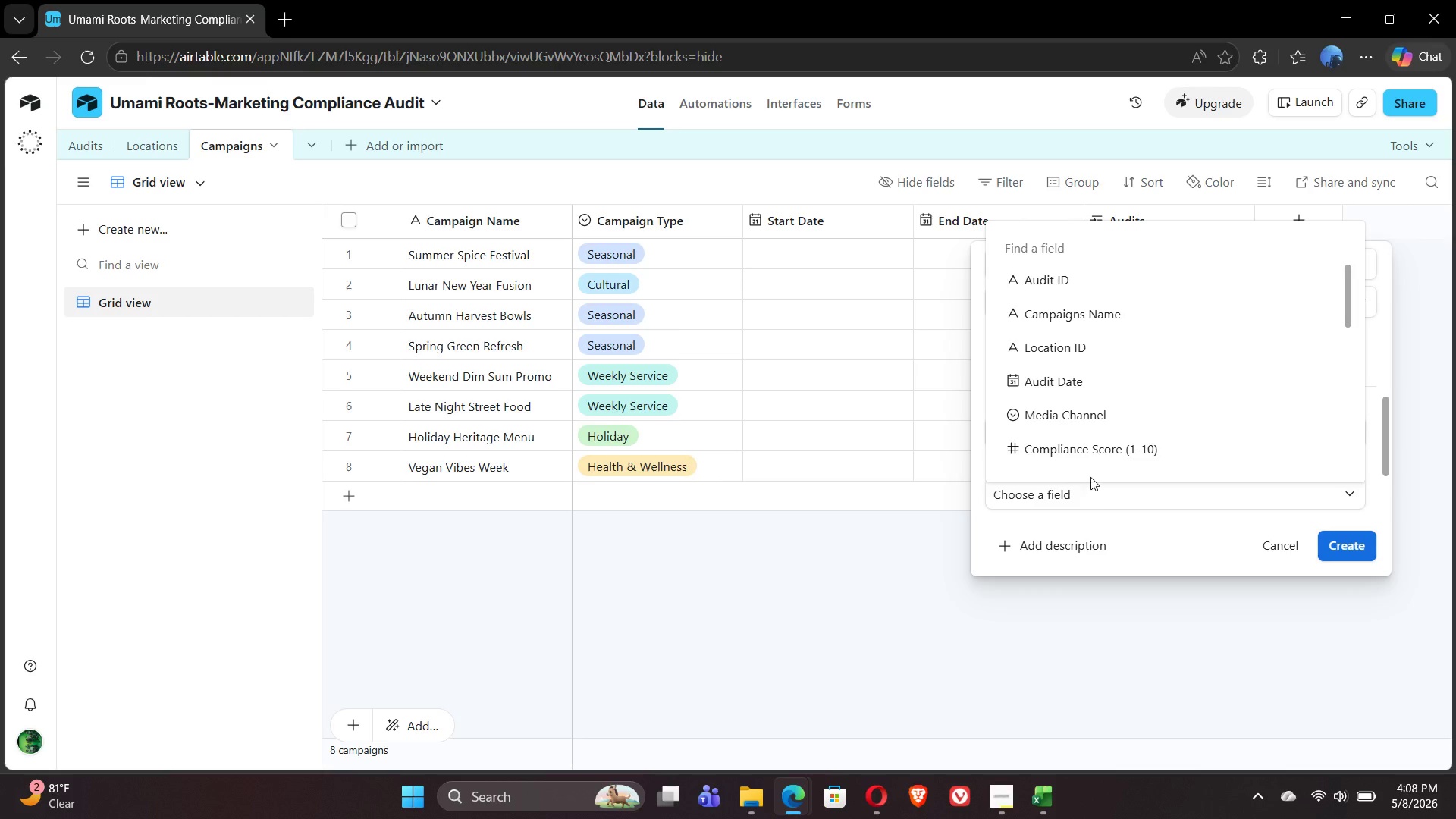 
mouse_move([1126, 376])
 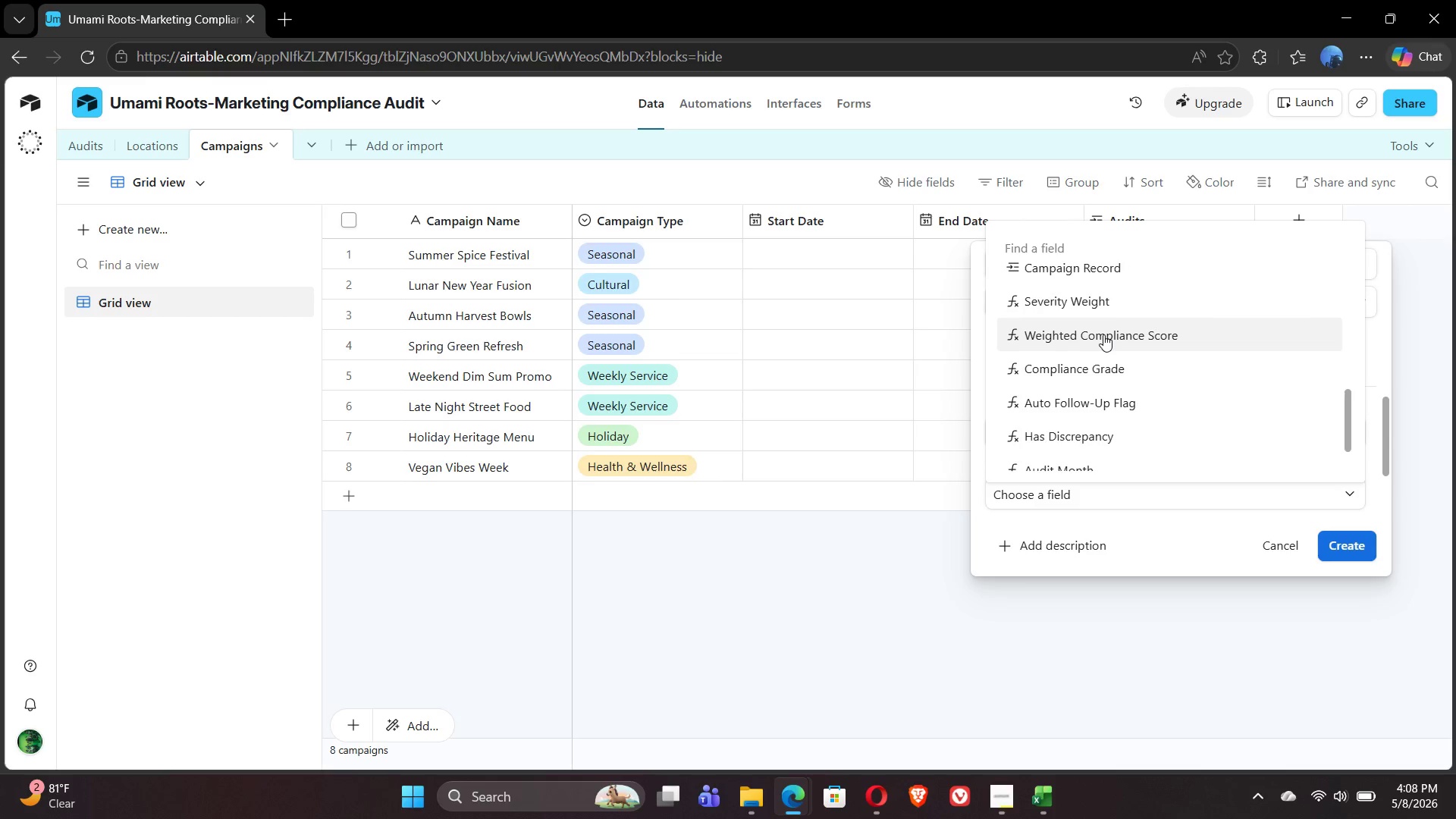 
left_click([1103, 334])
 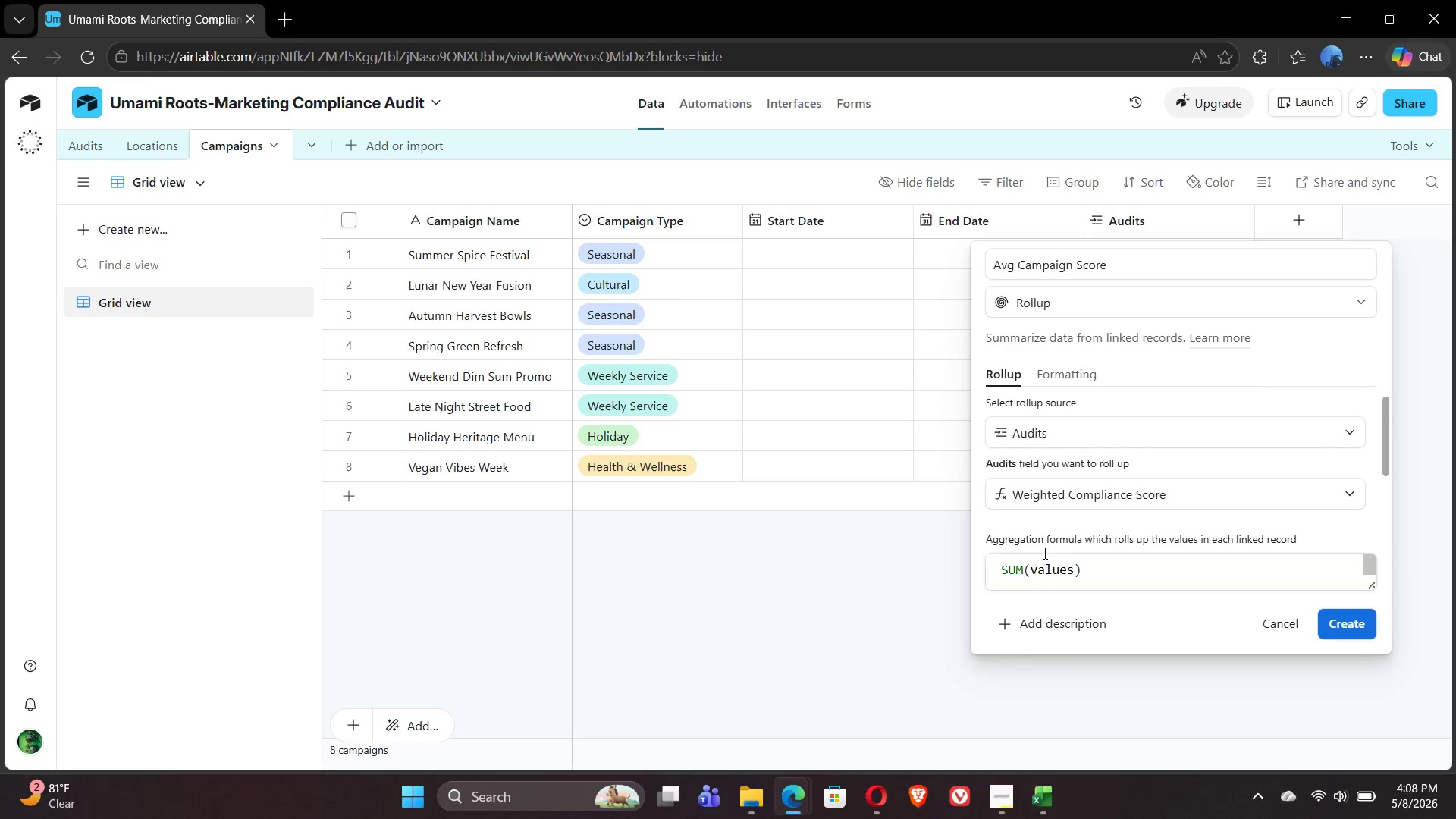 
left_click_drag(start_coordinate=[1091, 572], to_coordinate=[985, 560])
 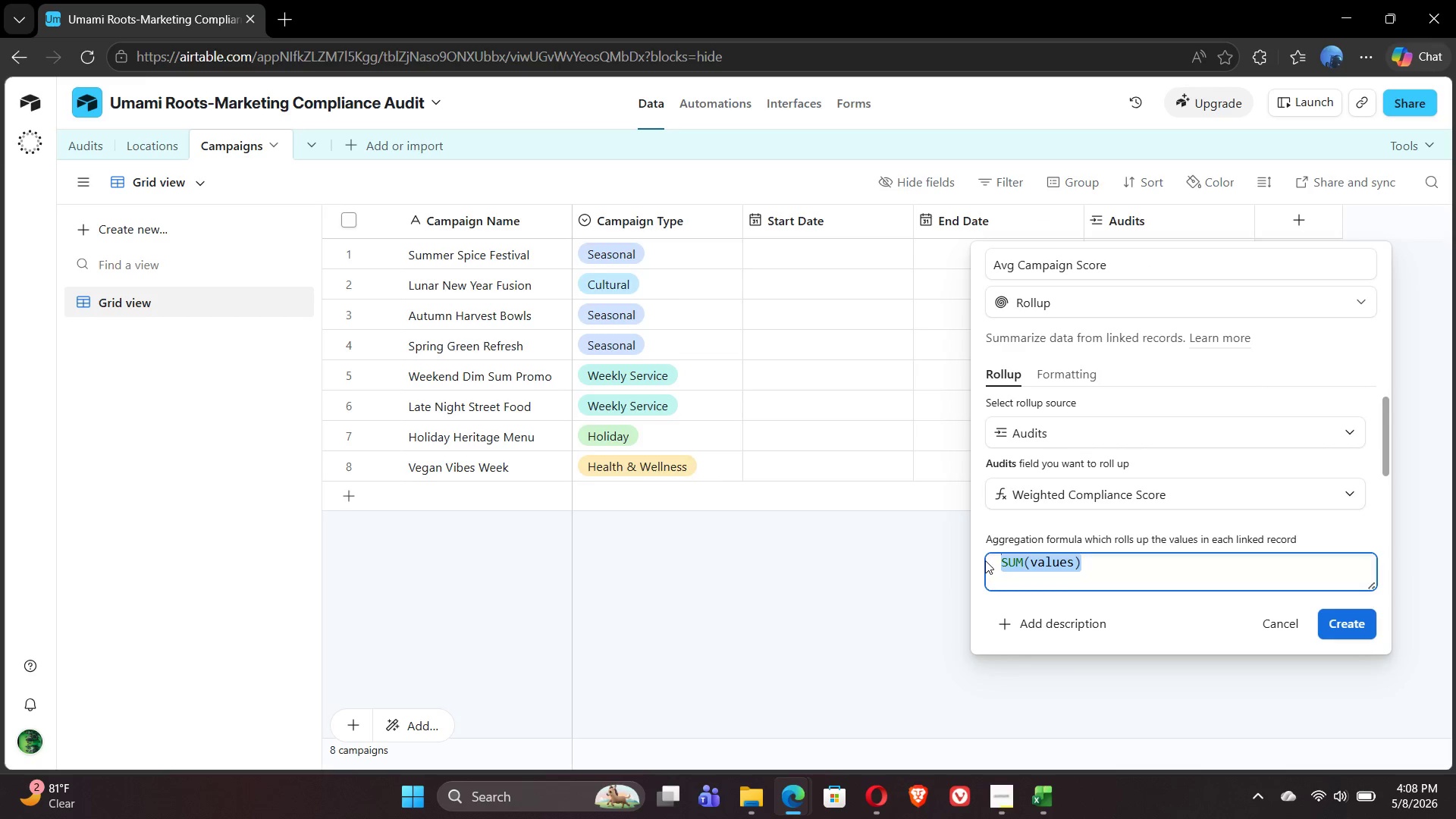 
type(AVER)
 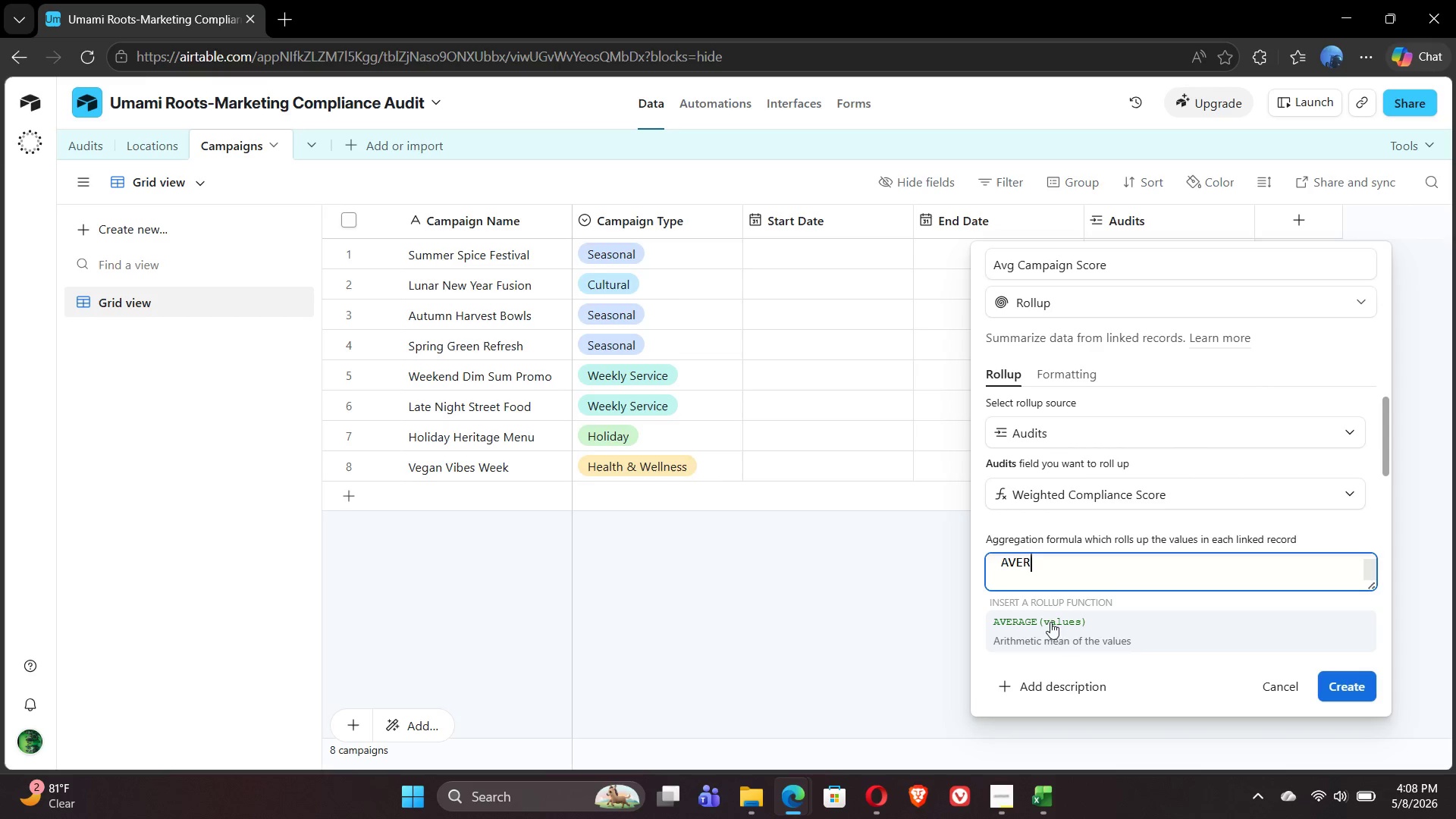 
left_click([1065, 634])
 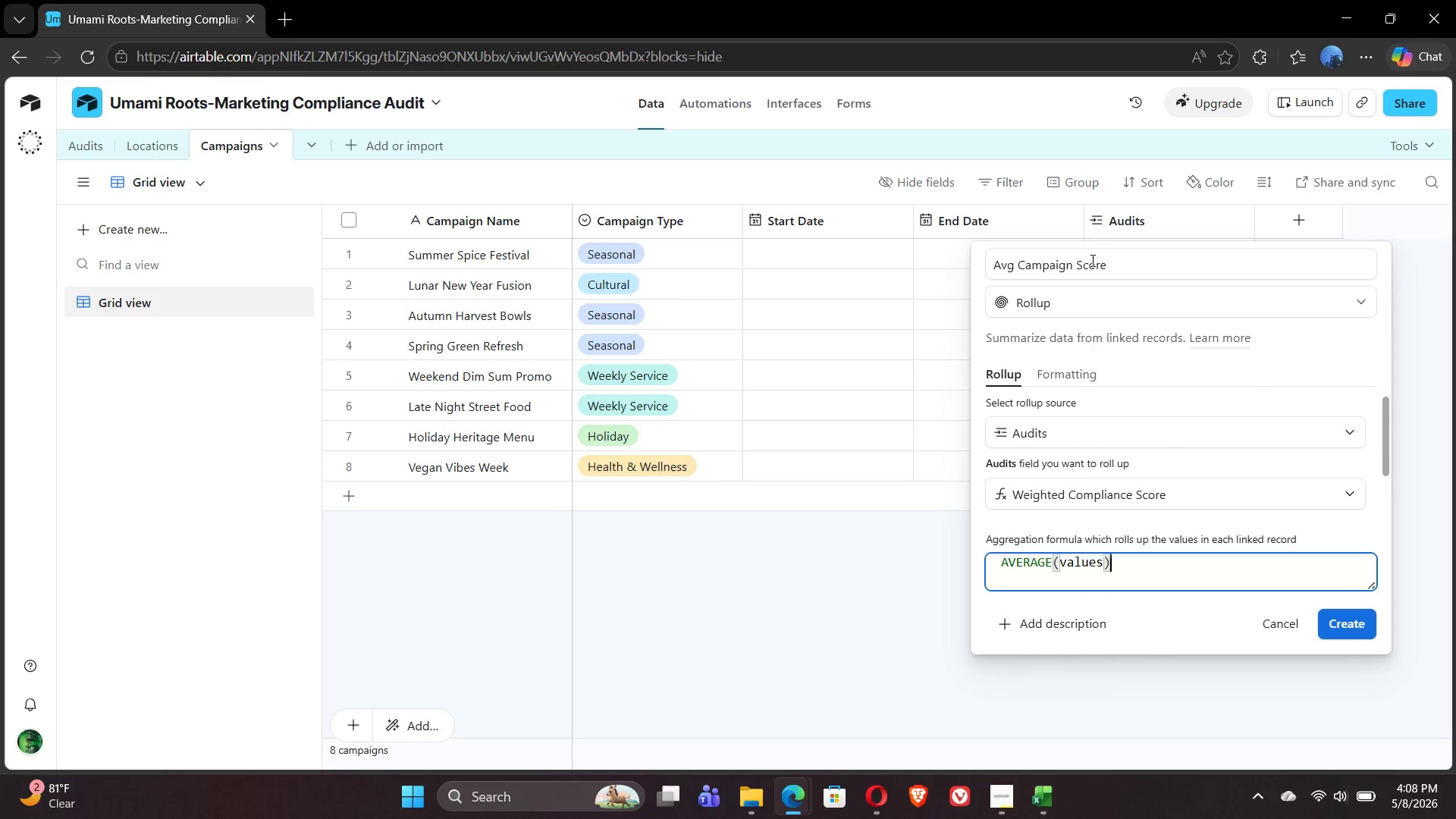 
left_click([1062, 377])
 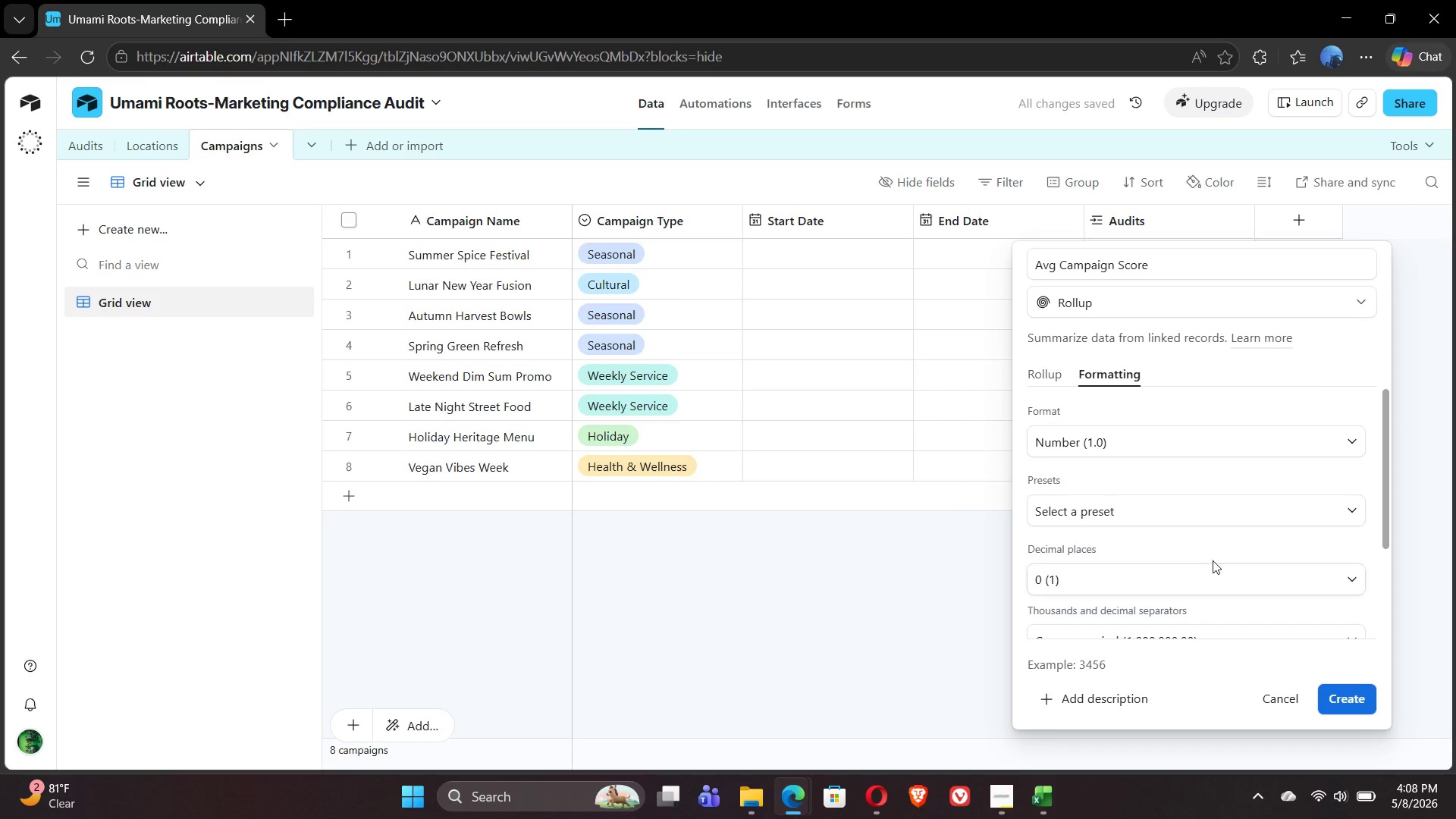 
left_click([1210, 581])
 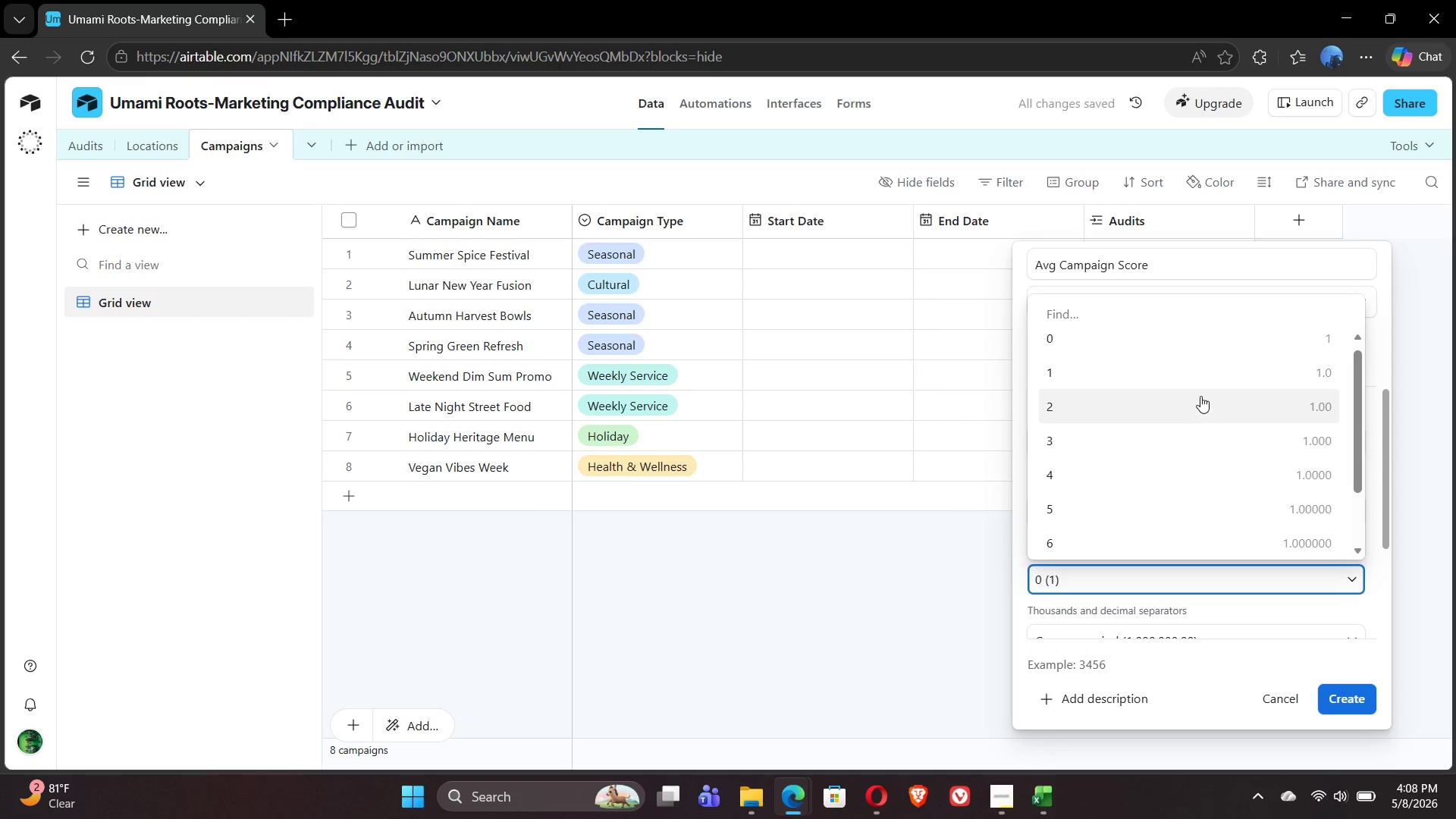 
left_click([1198, 381])
 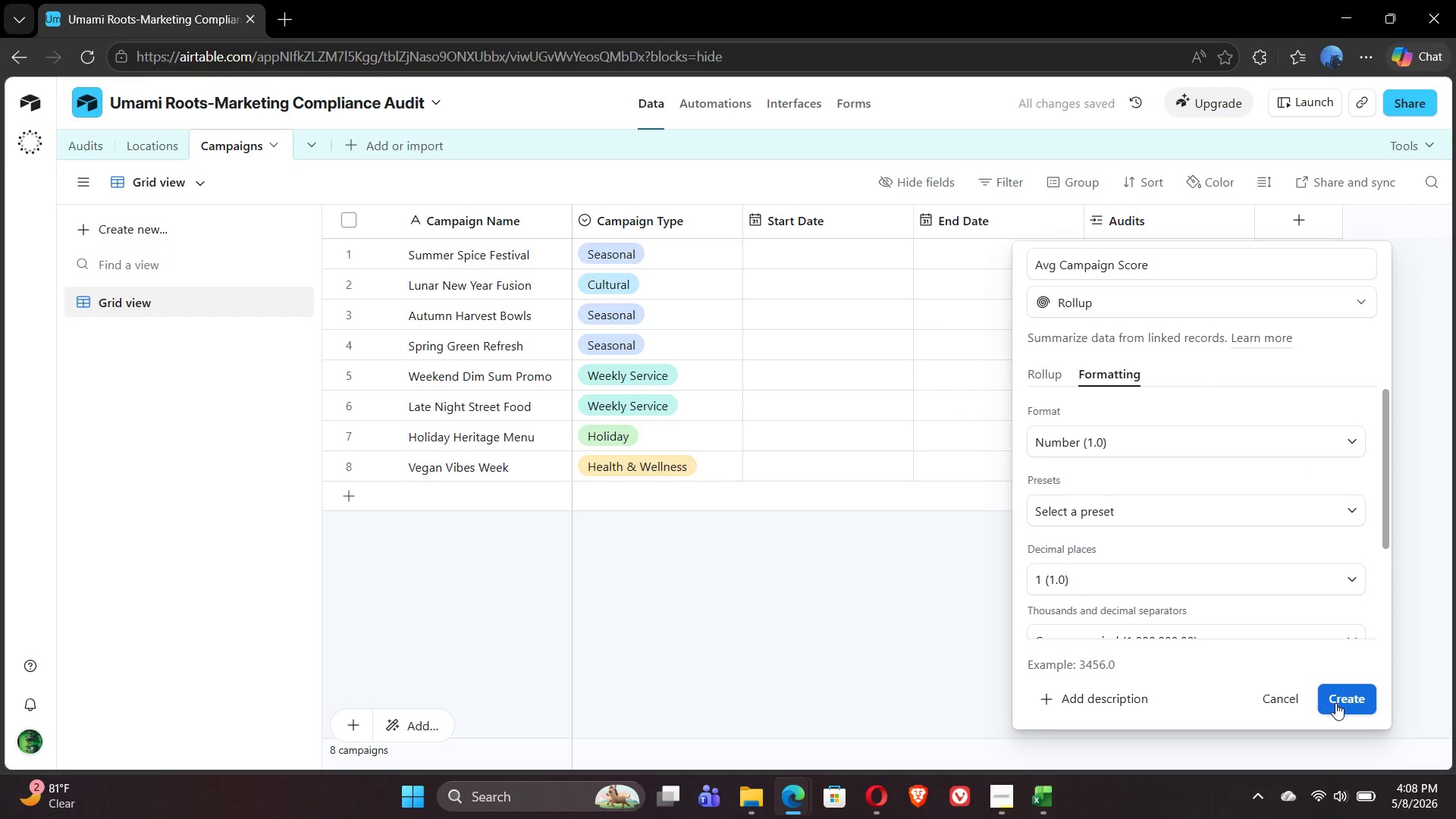 
left_click([1340, 706])
 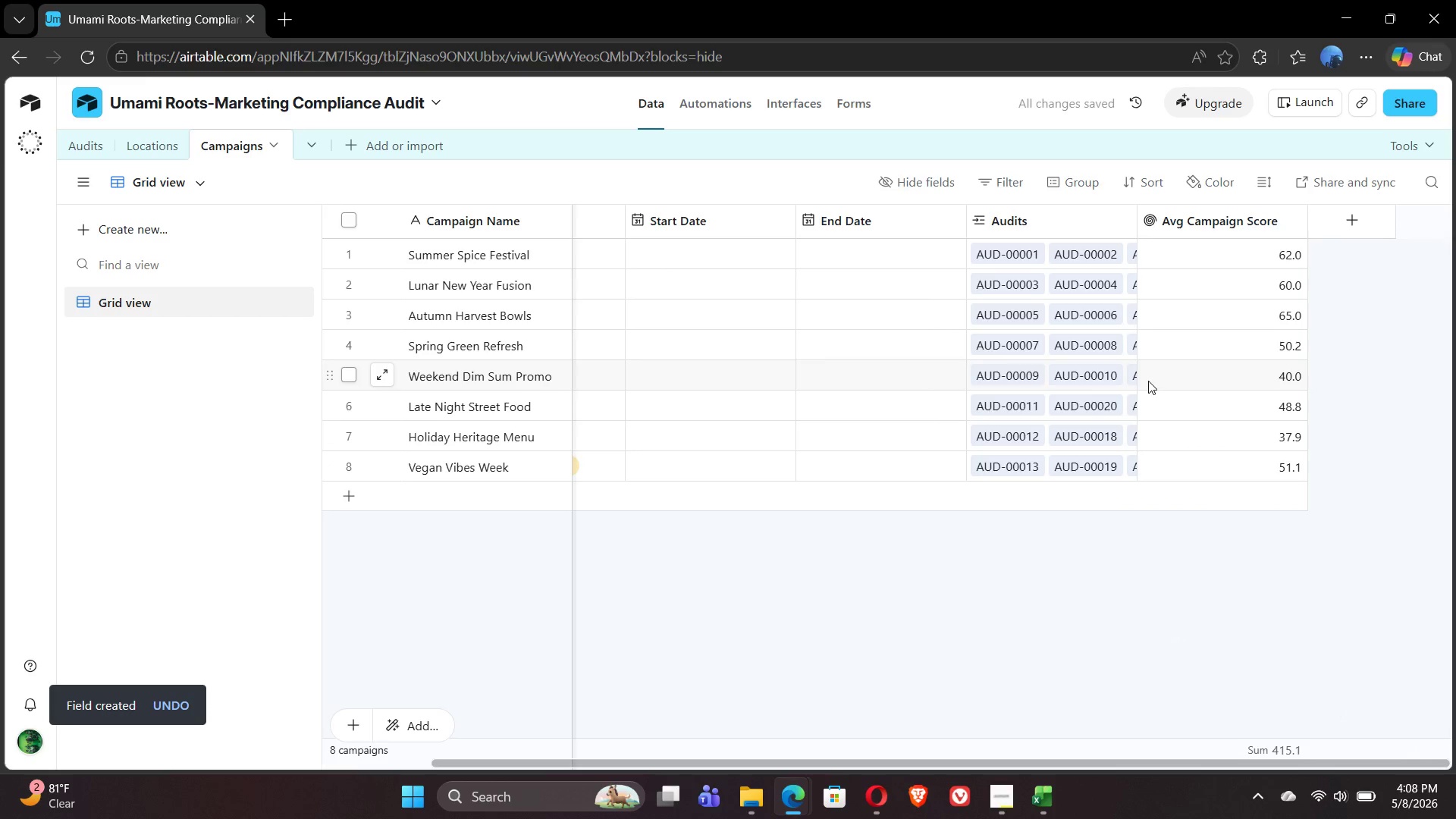 
wait(7.17)
 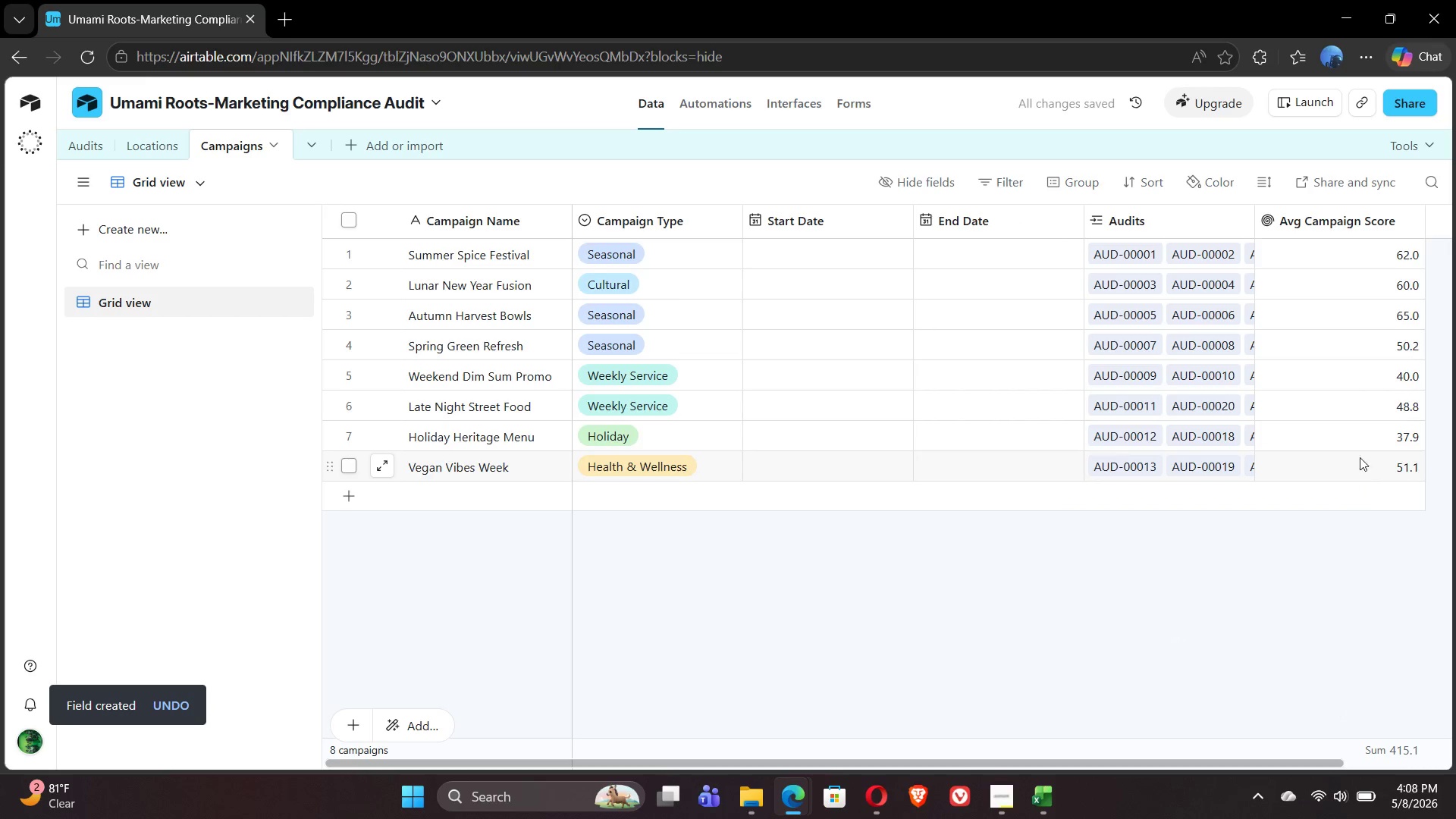 
left_click([1354, 218])
 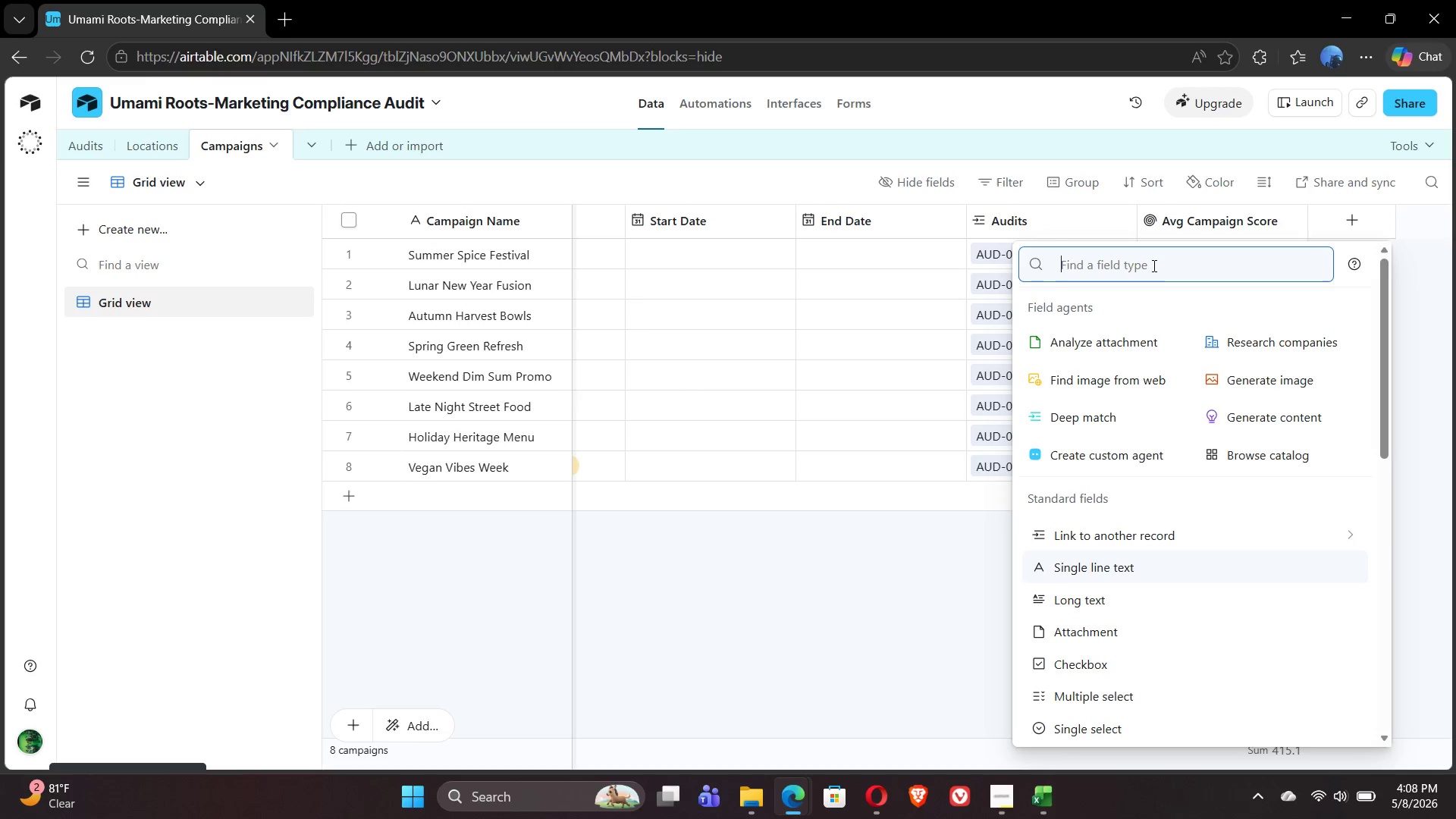 
type(ROLL)
 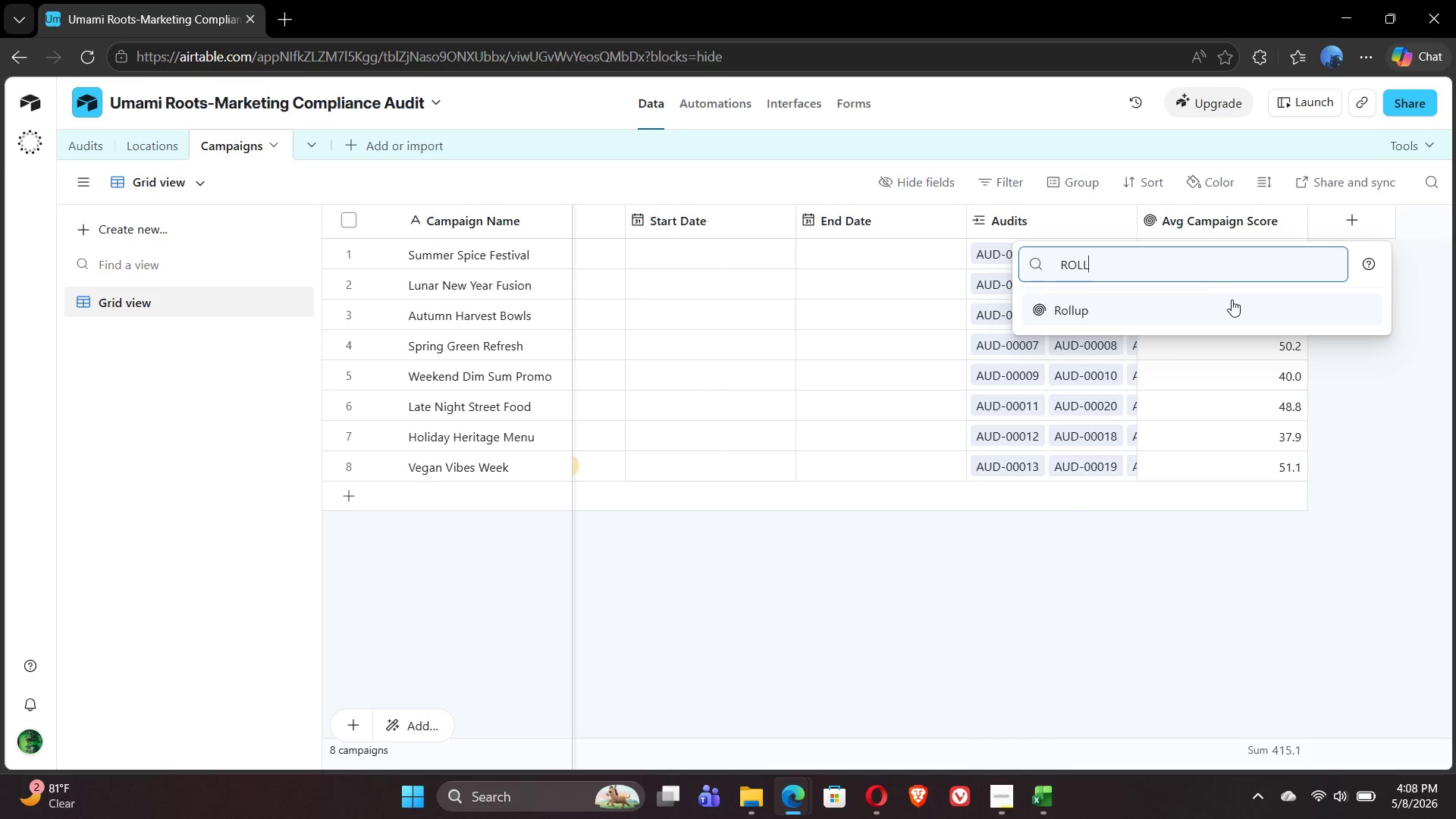 
left_click([1235, 302])
 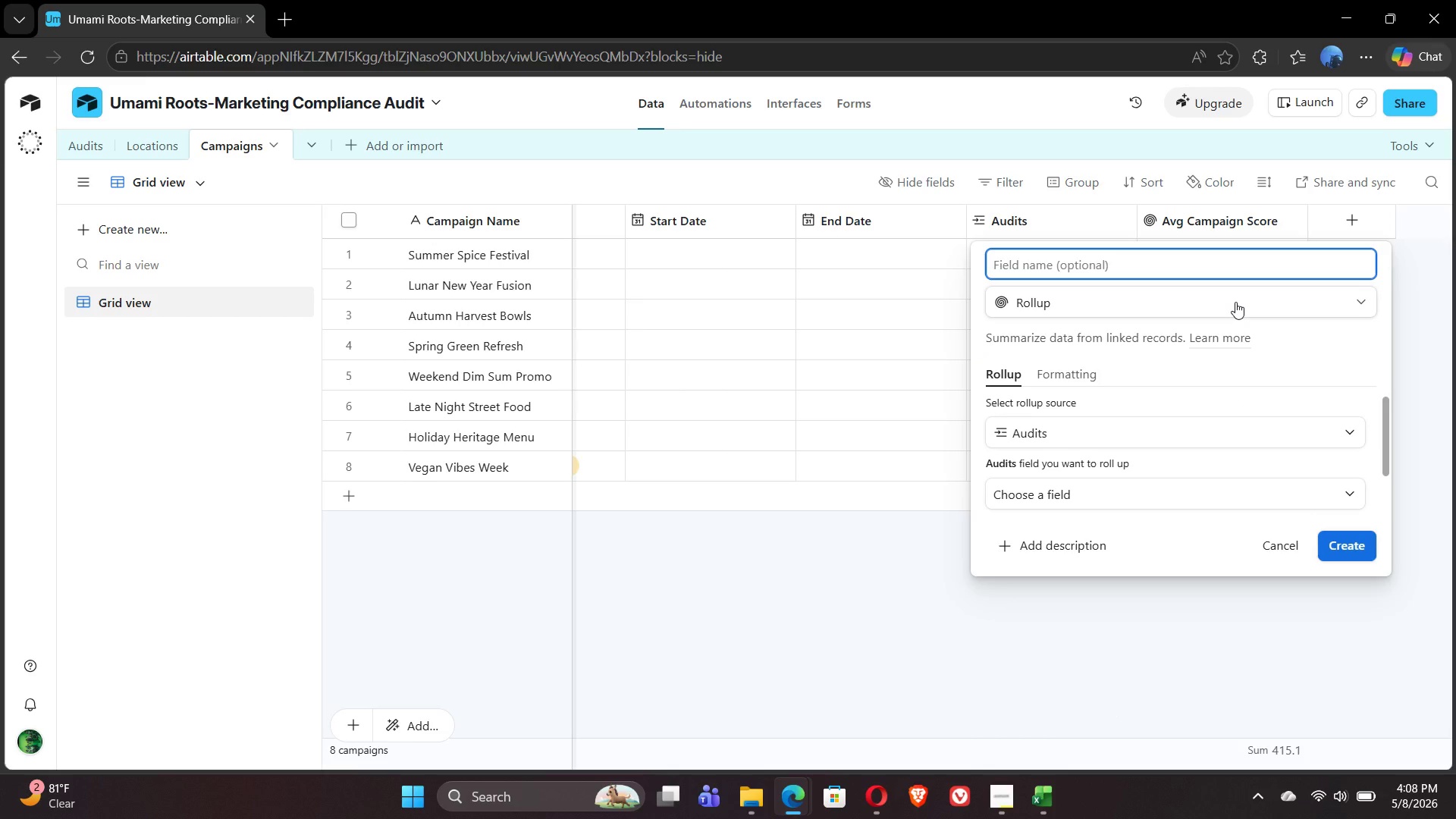 
wait(10.09)
 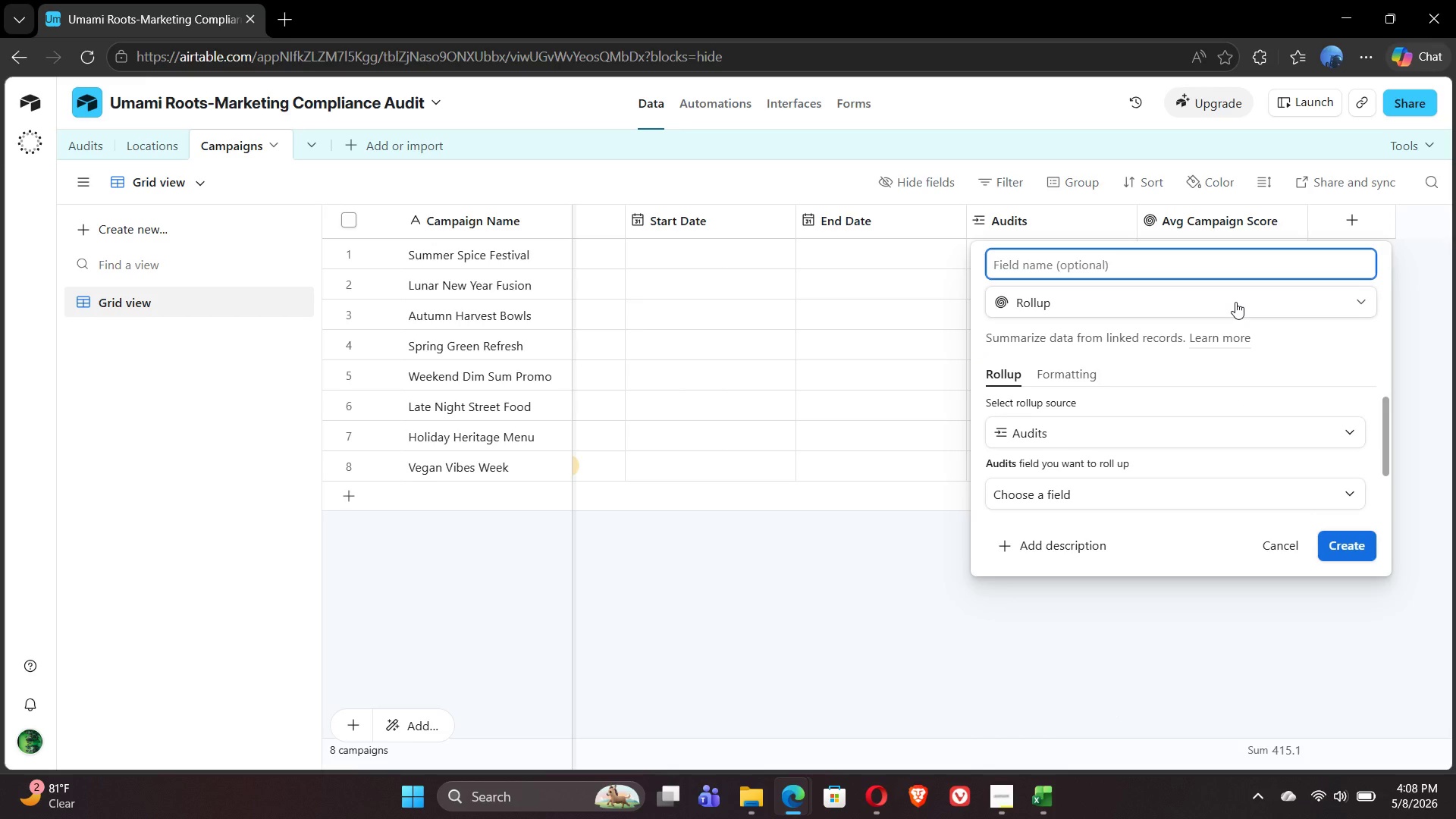 
type(Total Audits)
 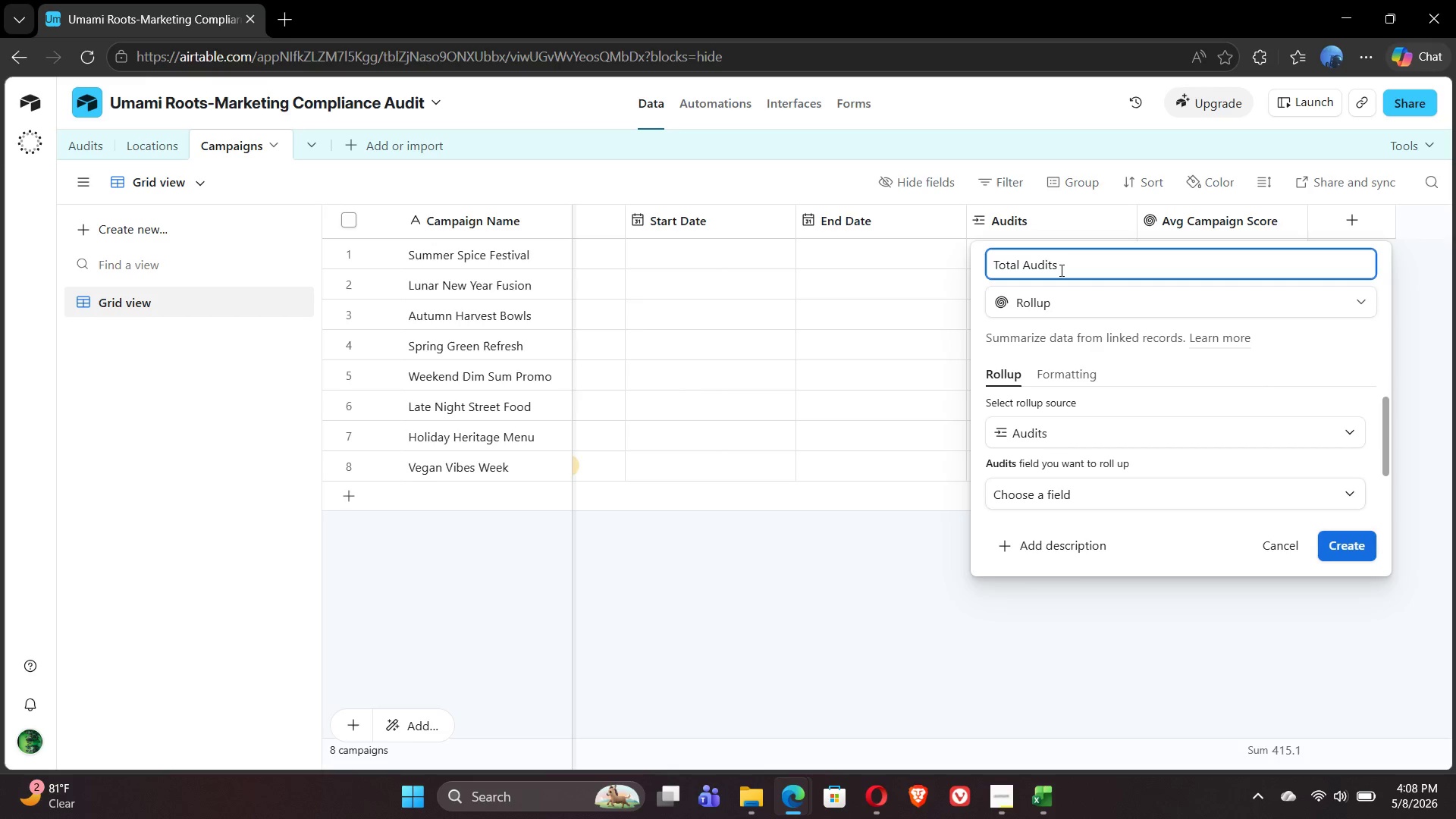 
left_click([1090, 500])
 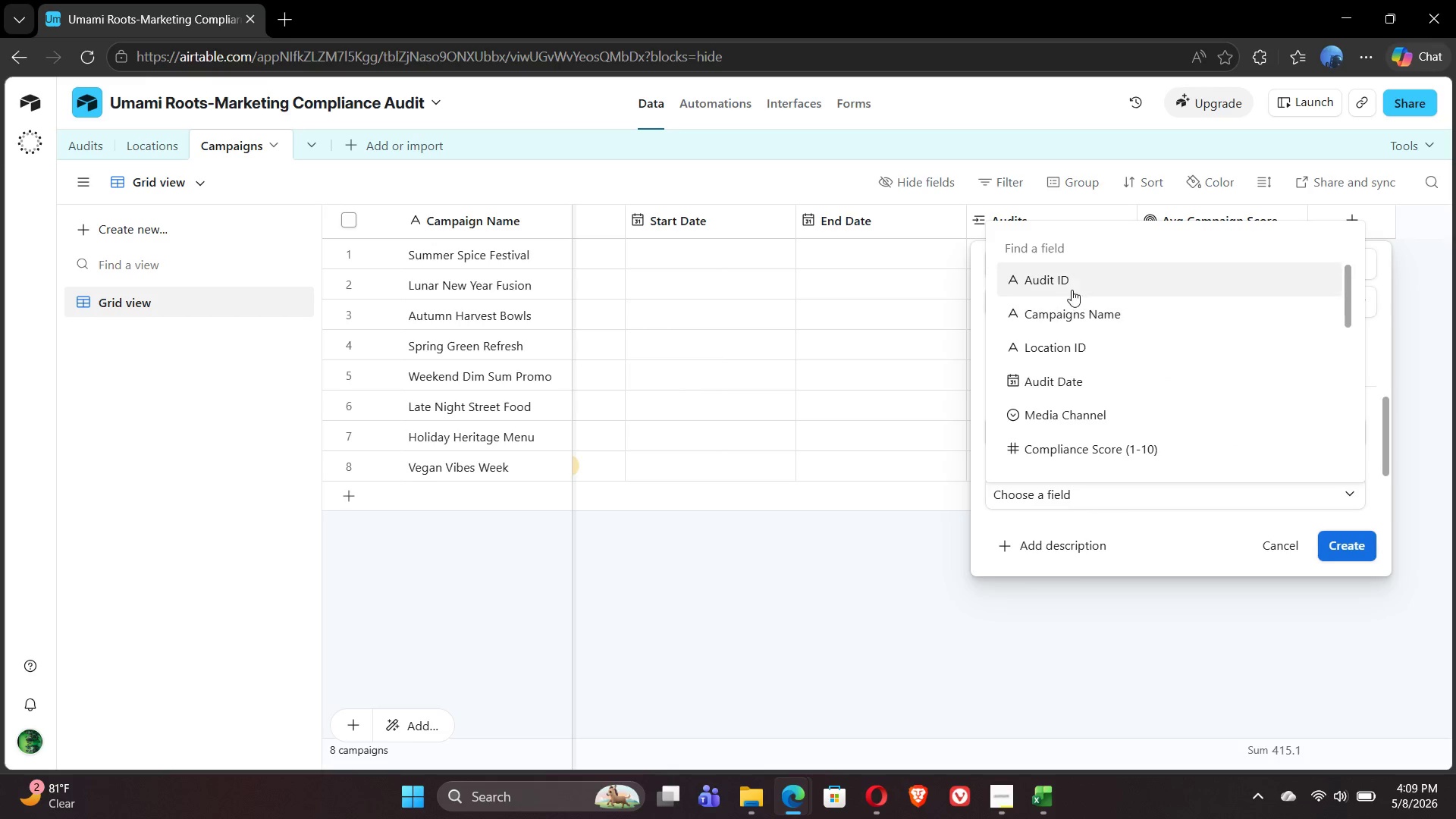 
left_click([1067, 279])
 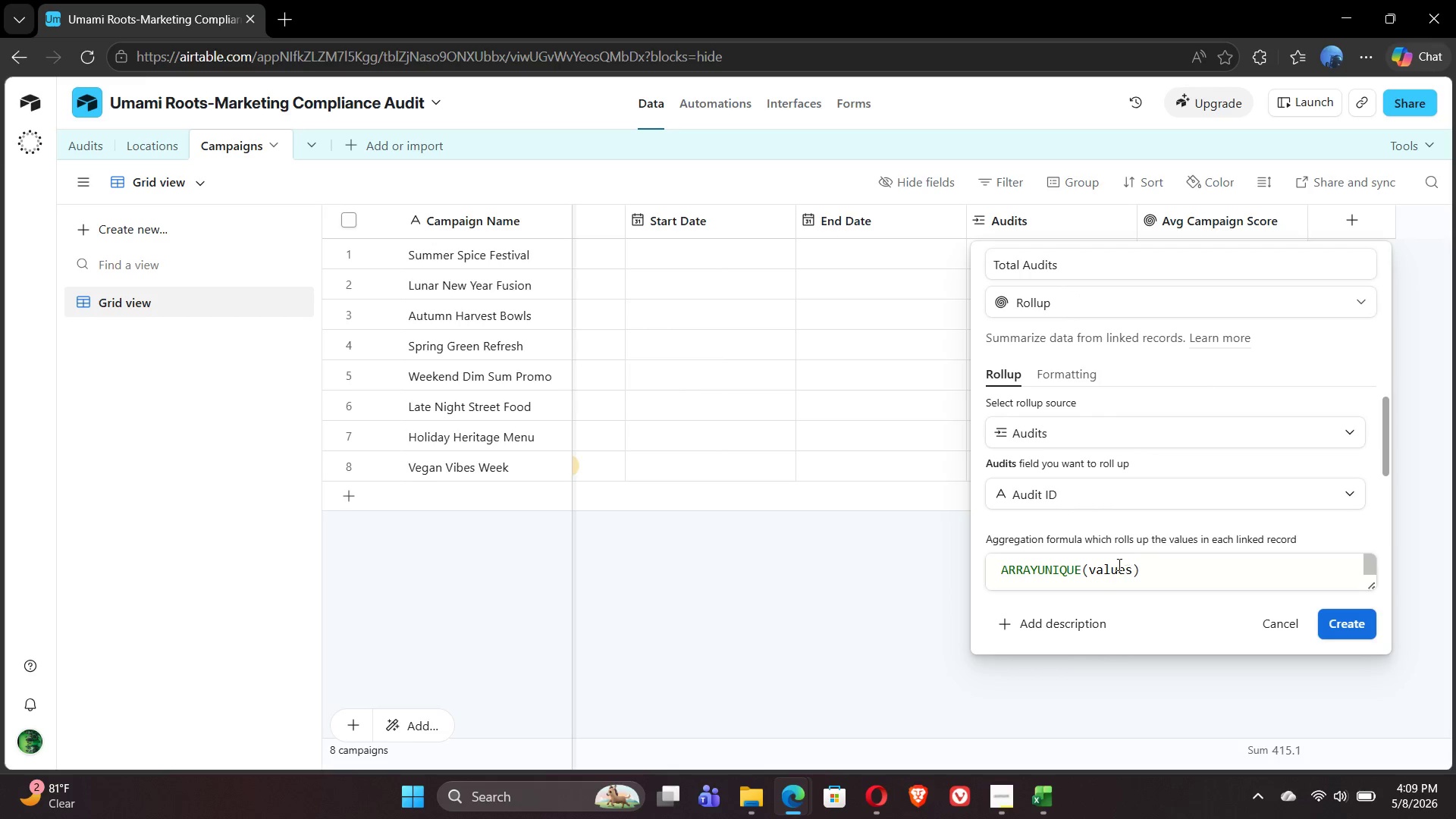 
left_click_drag(start_coordinate=[1147, 576], to_coordinate=[991, 563])
 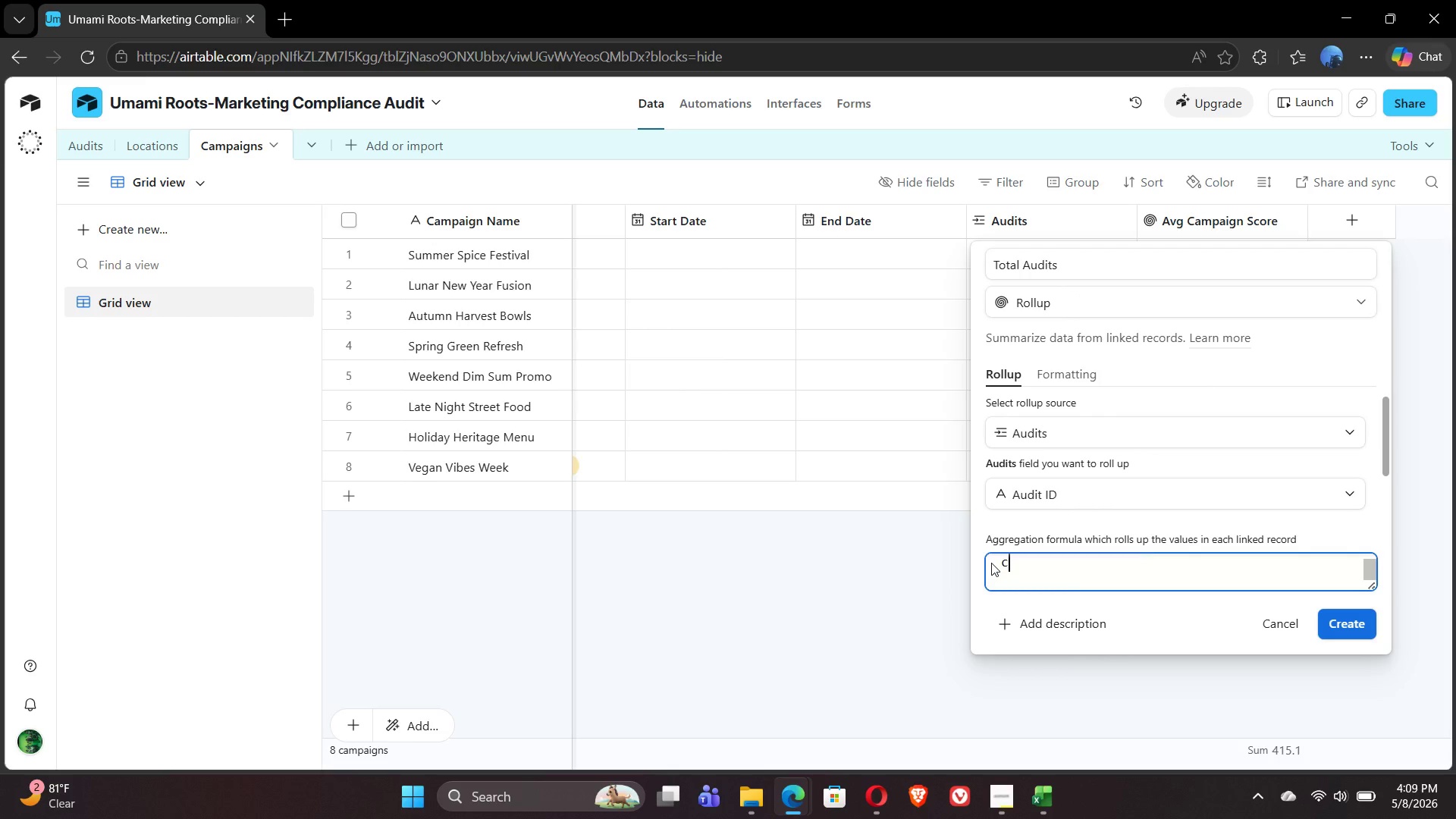 
type(coun)
 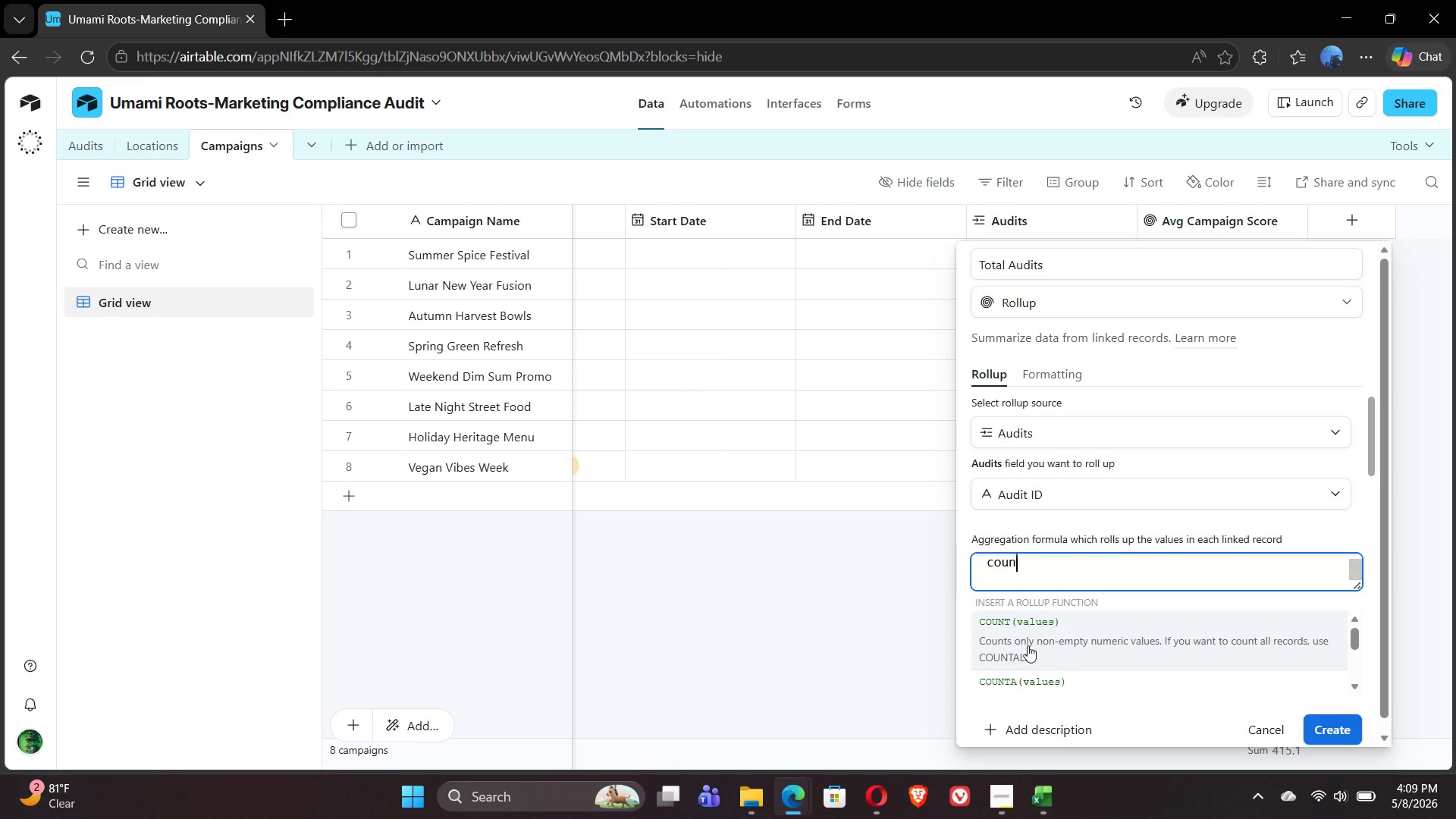 
left_click([1032, 653])
 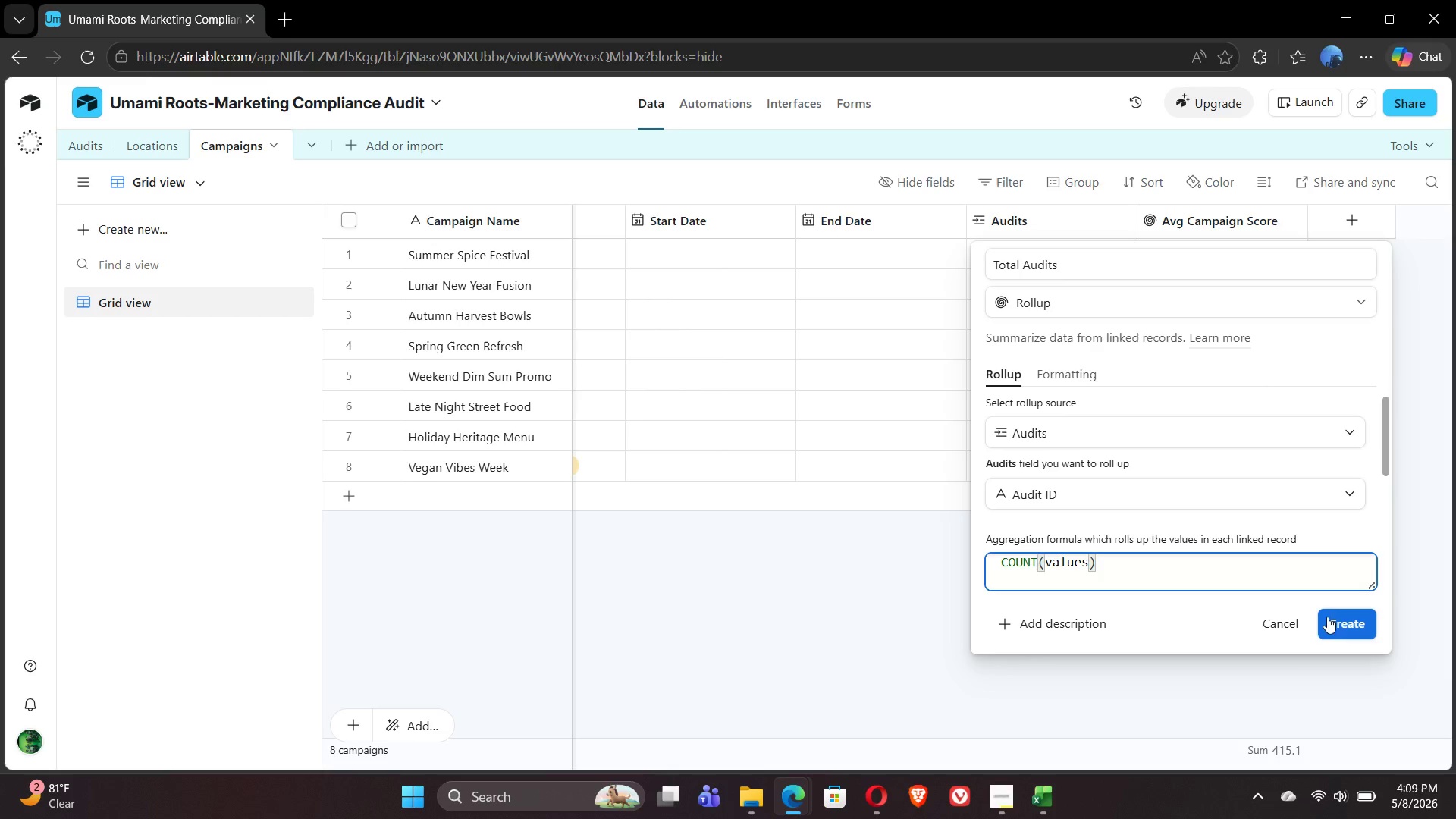 
left_click([1338, 623])
 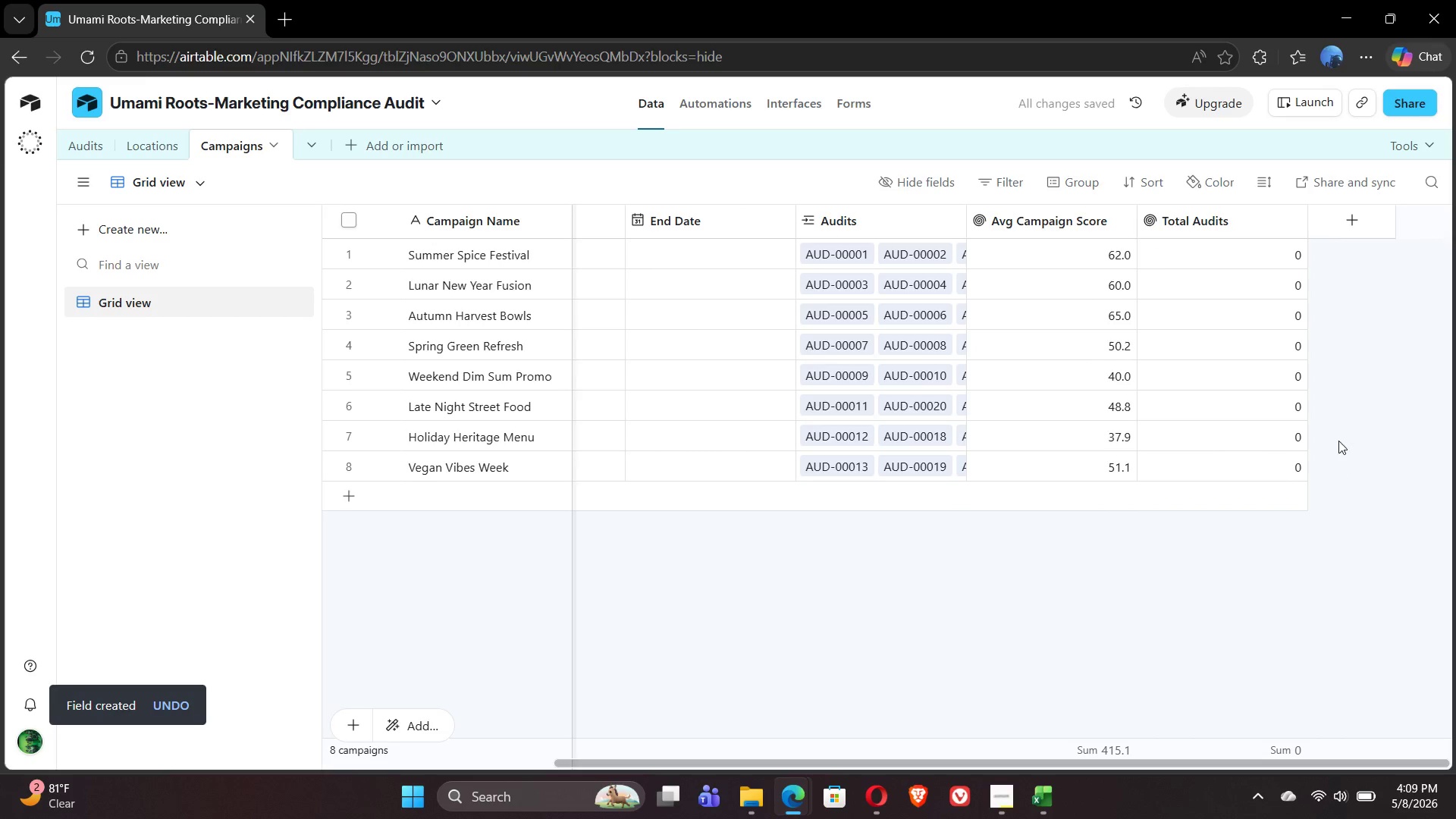 
left_click([1336, 222])
 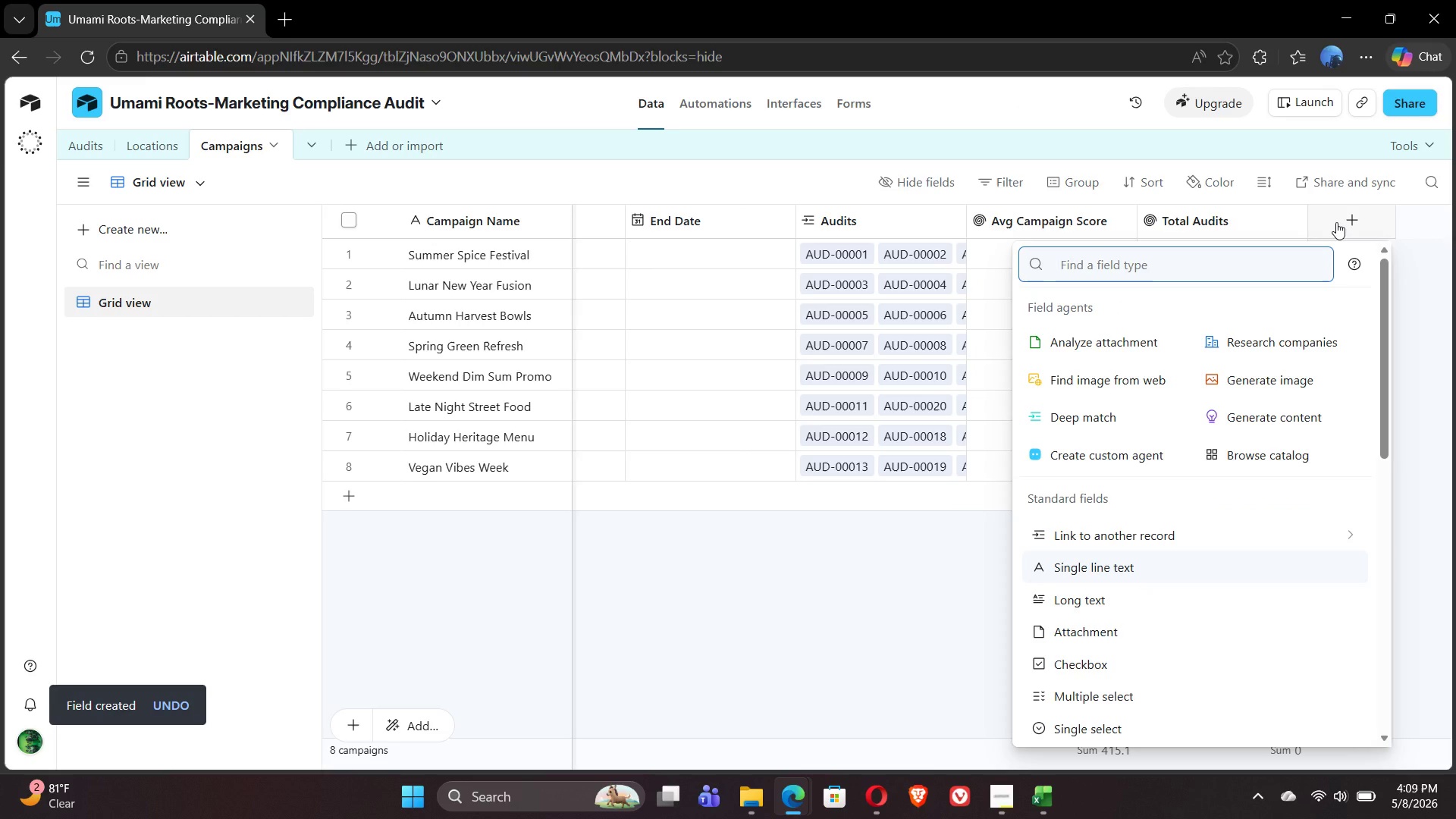 
wait(5.38)
 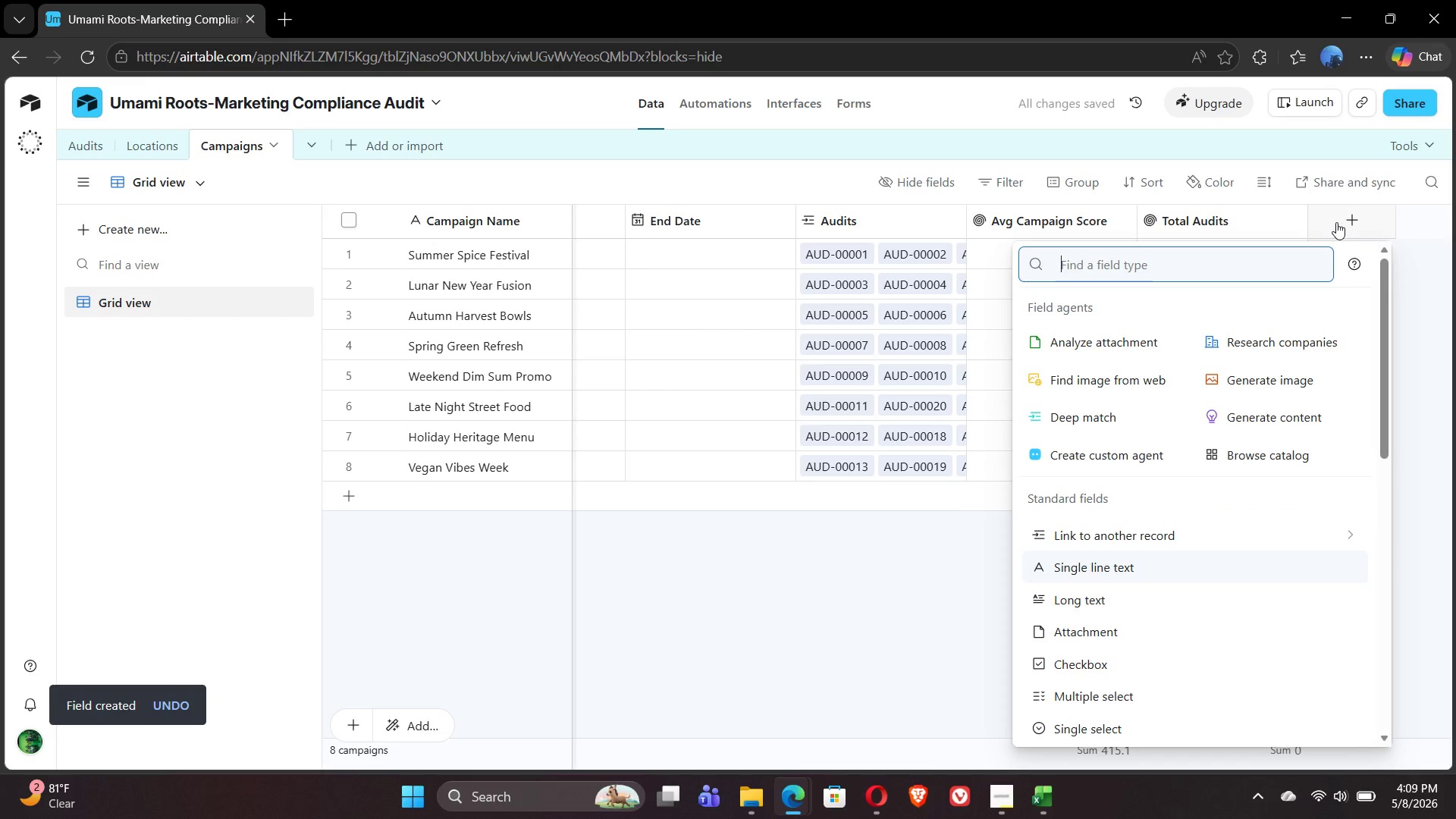 
type(for)
 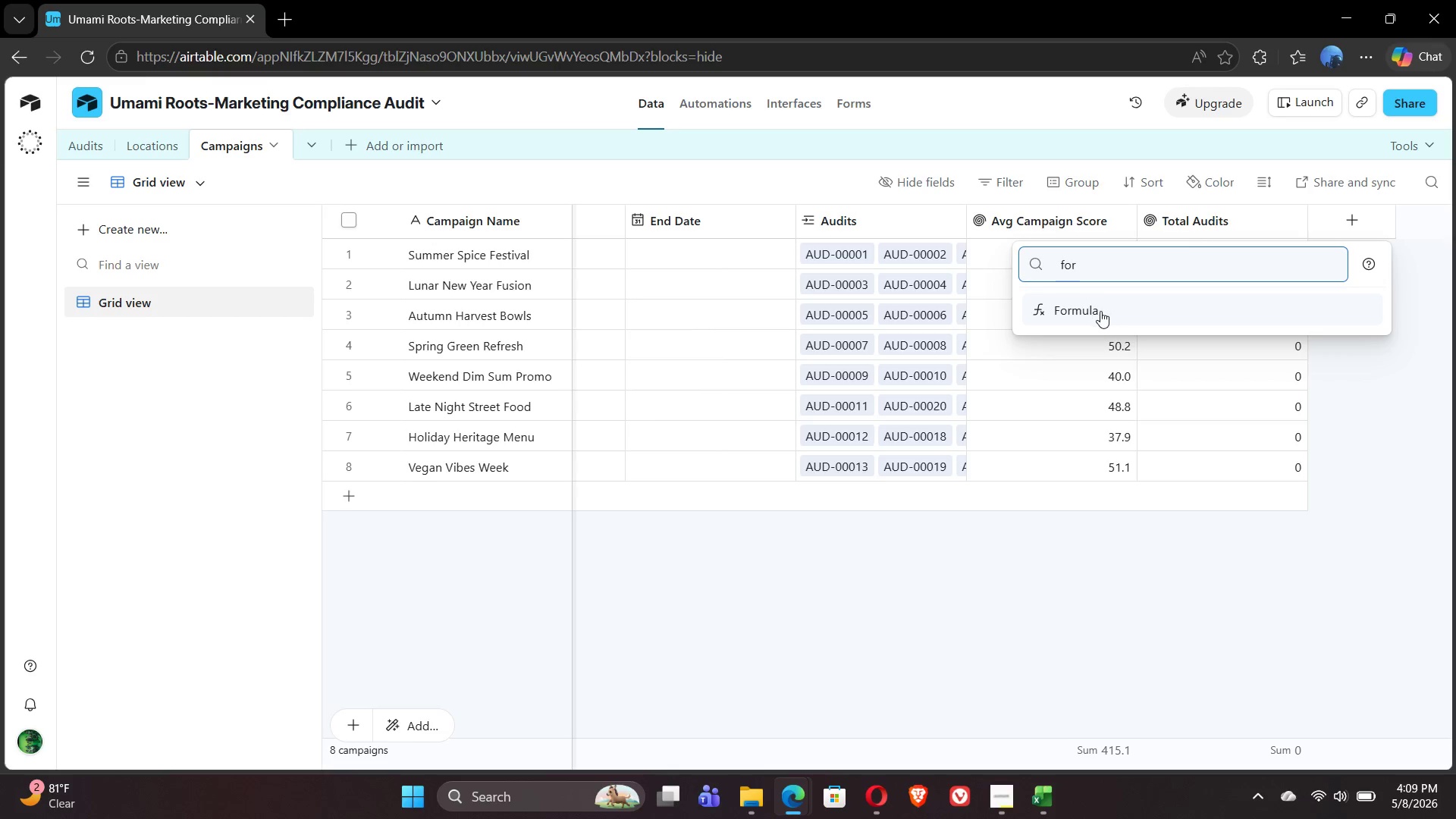 
left_click([1100, 312])
 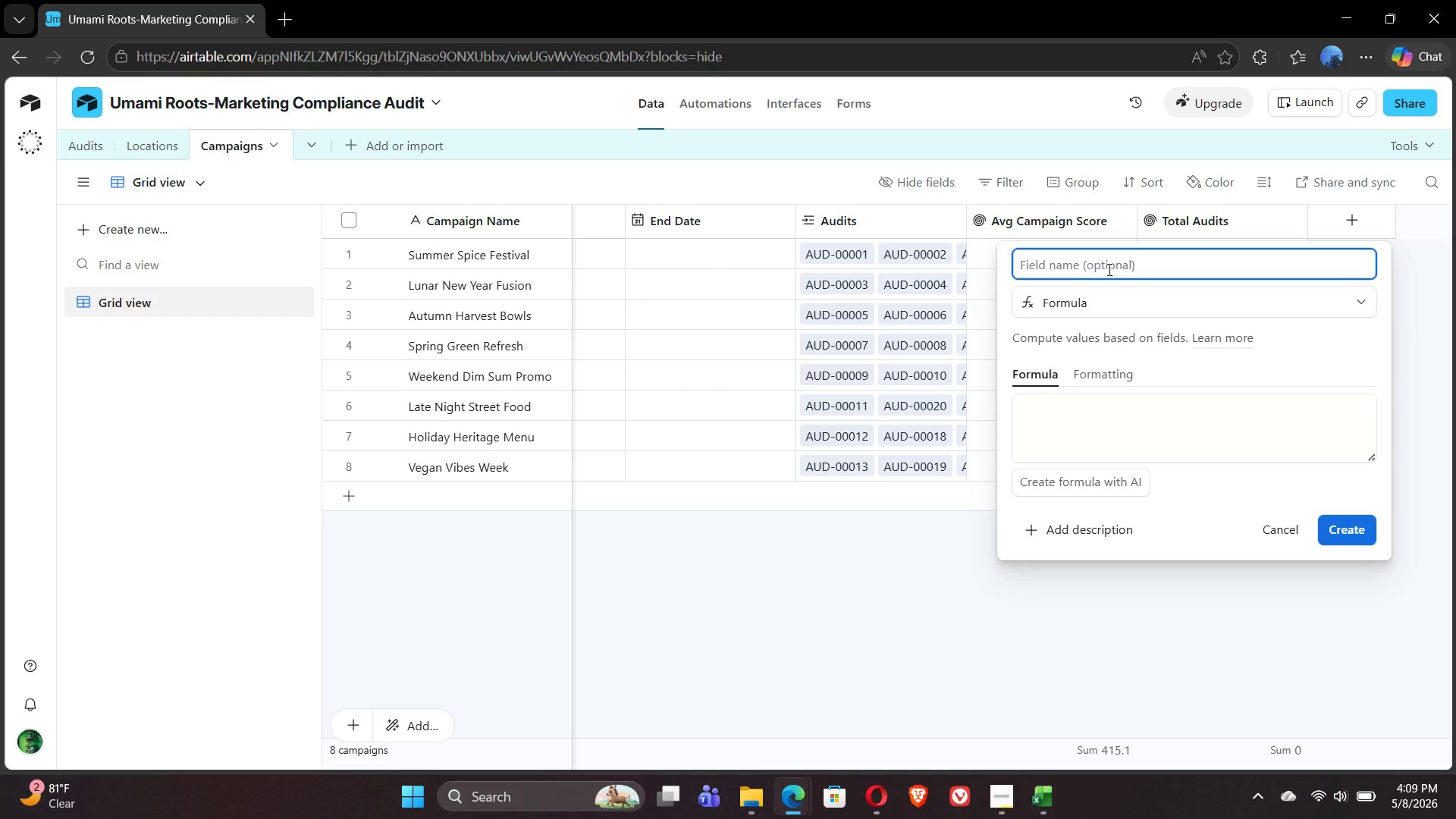 
type(Campaign Grade)
 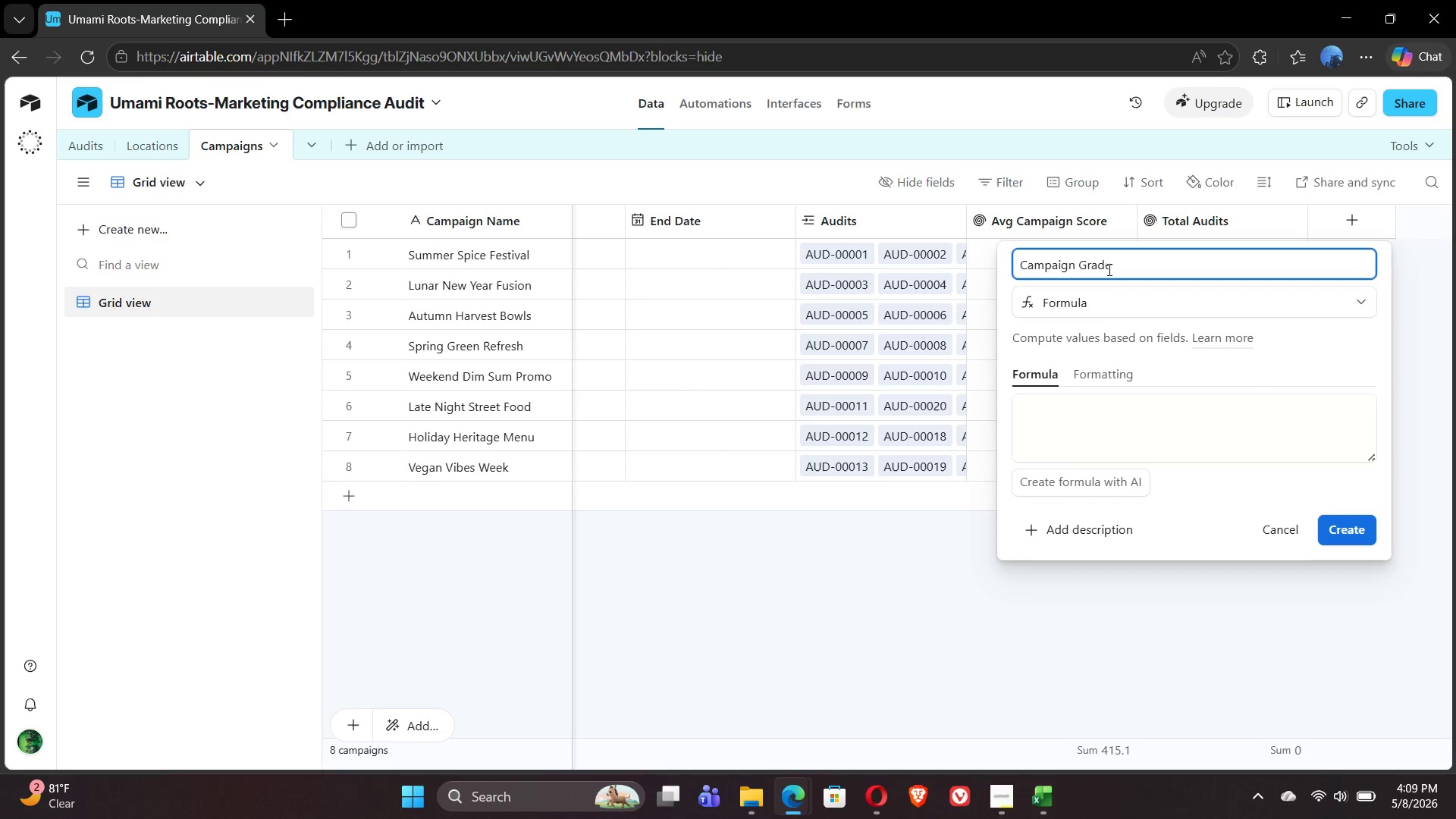 
left_click([1062, 417])
 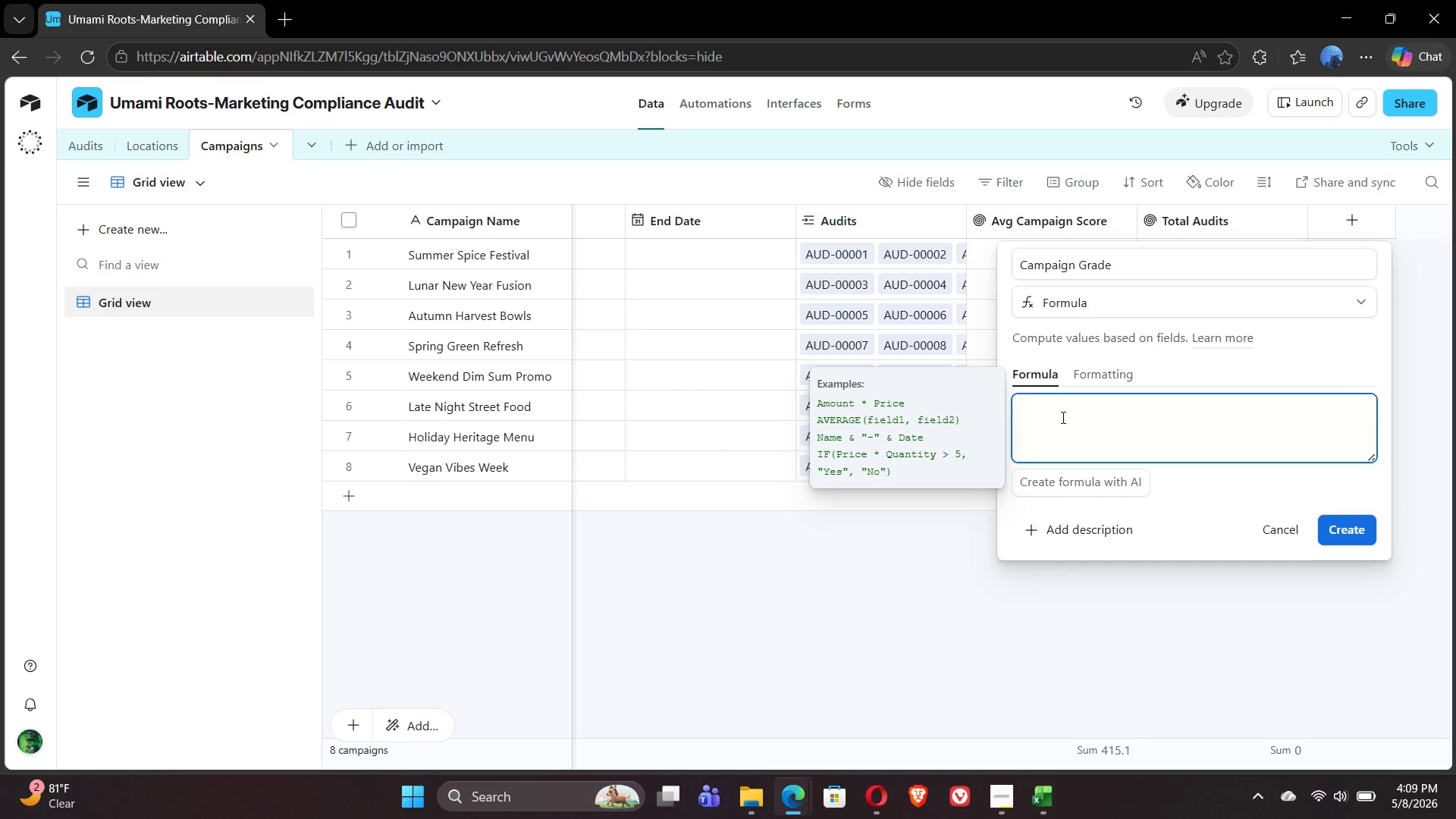 
type(IF)
 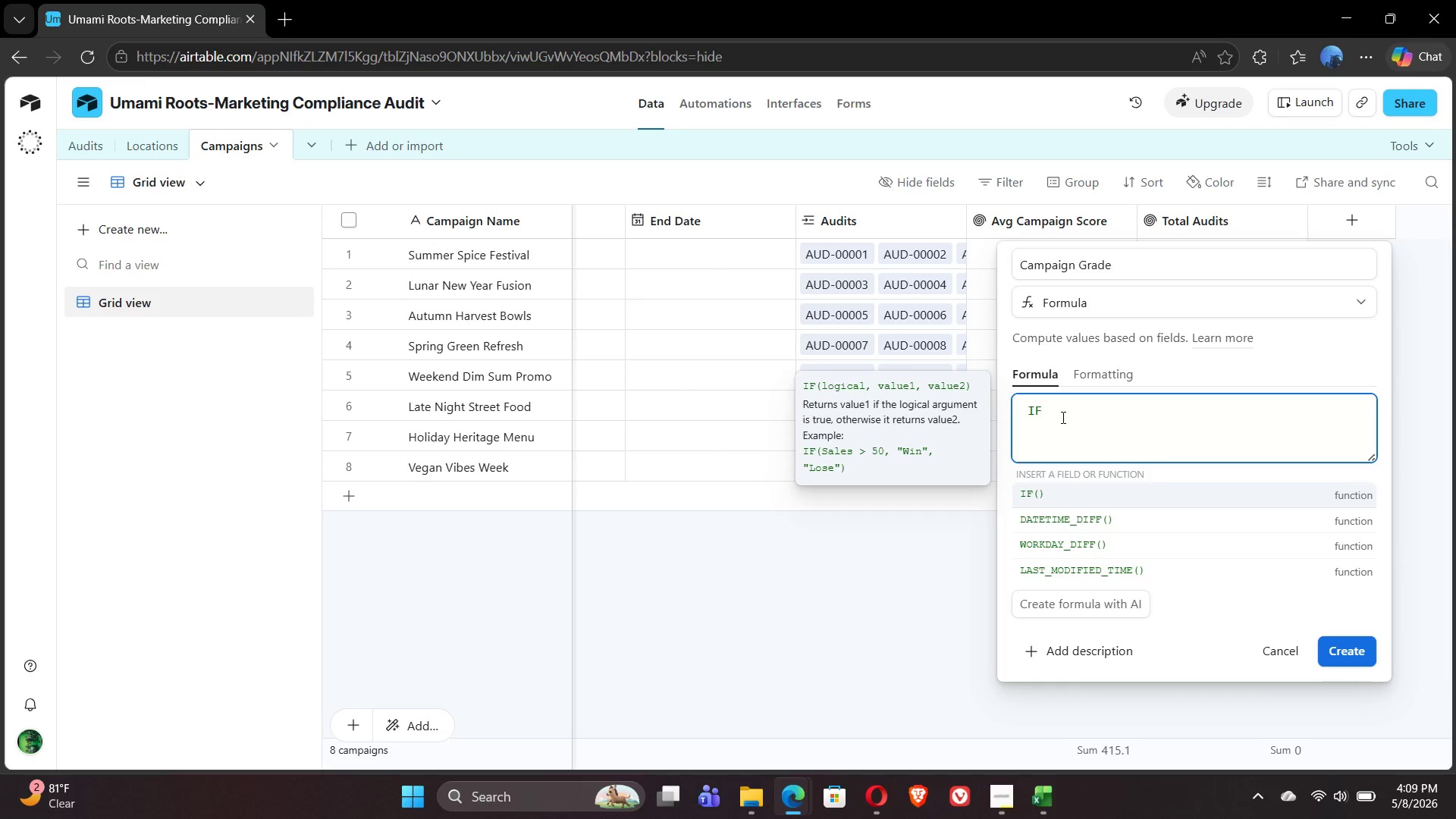 
key(Shift+9)
 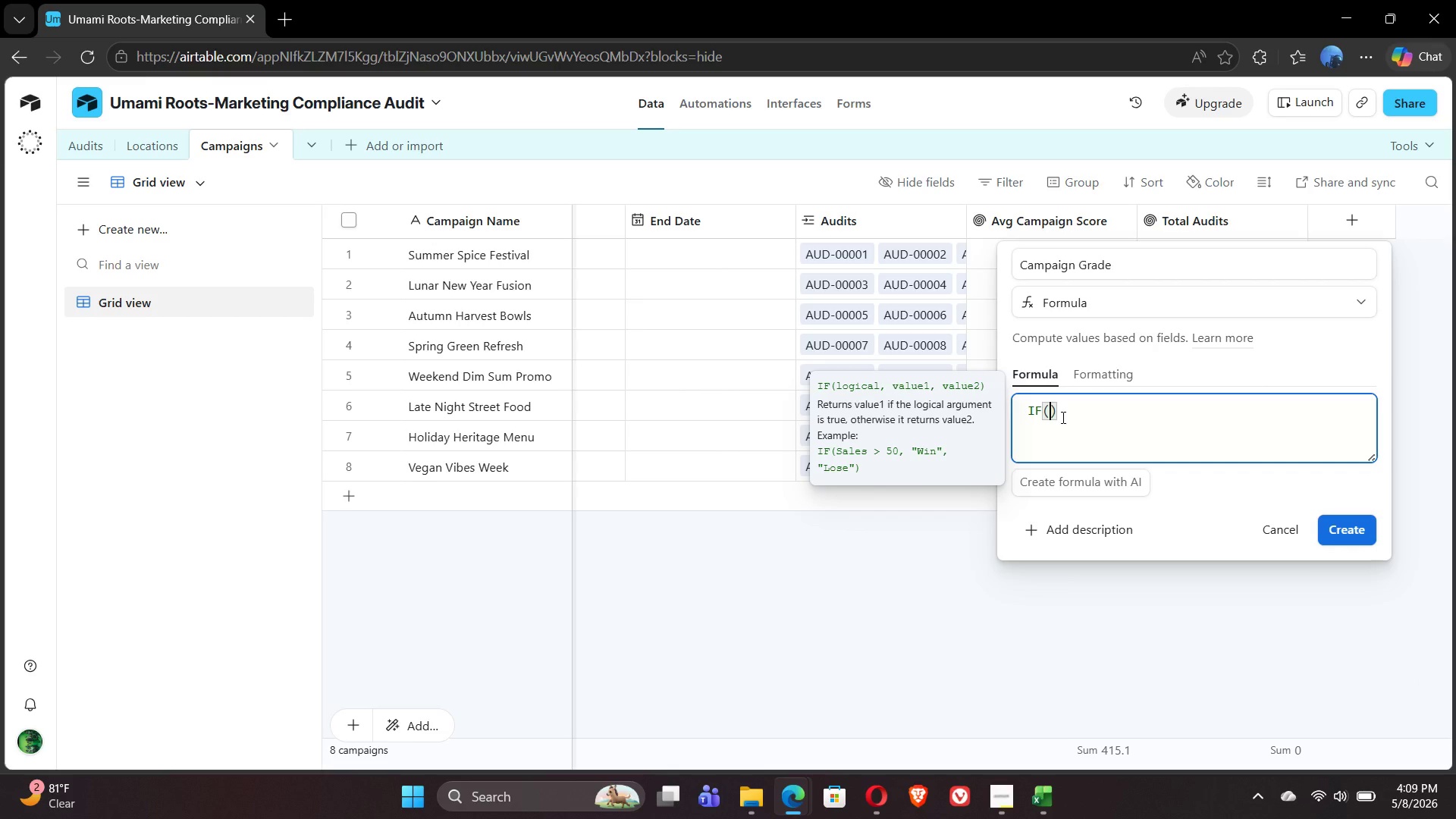 
type({avg)
 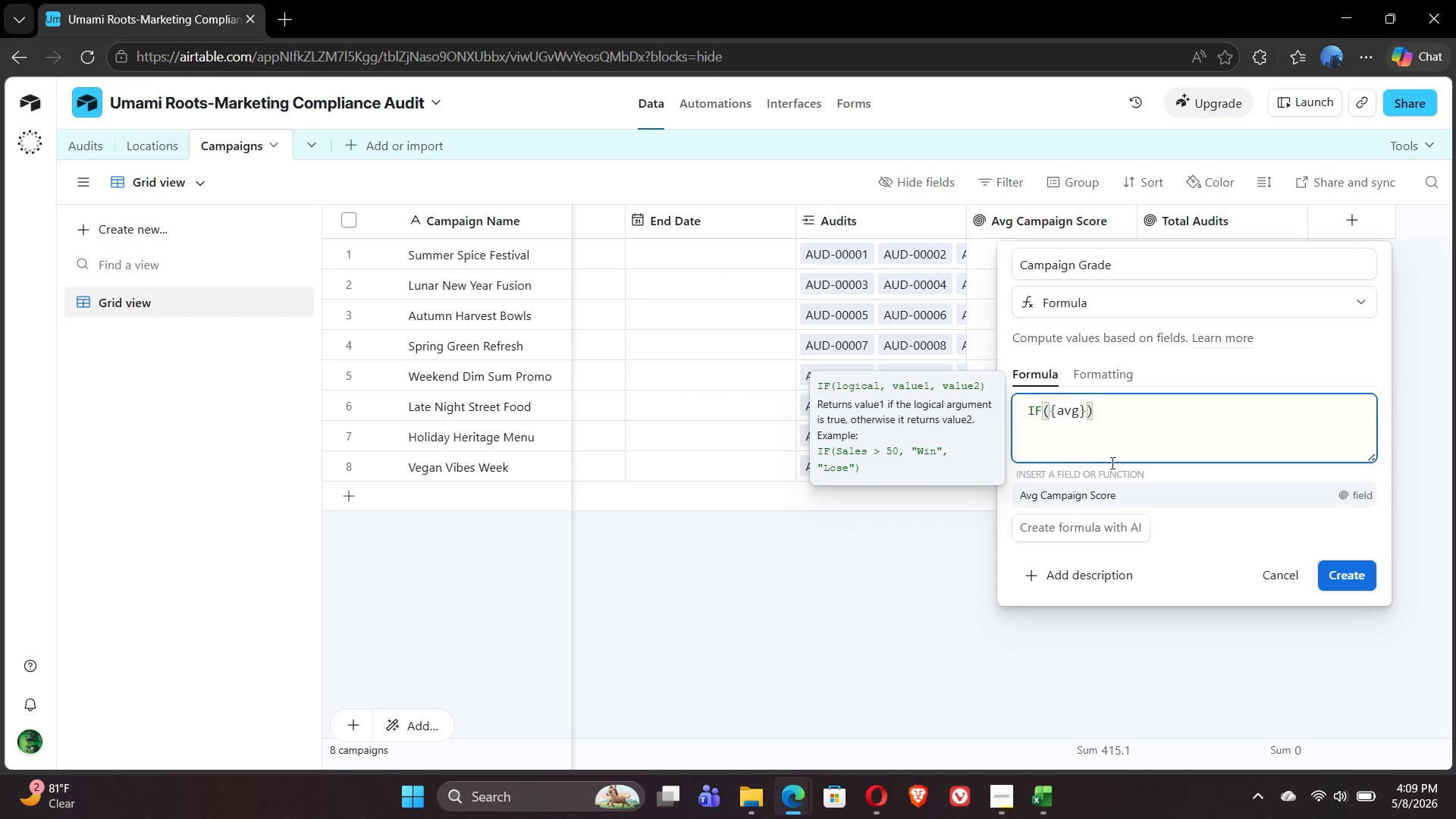 
left_click([1129, 501])
 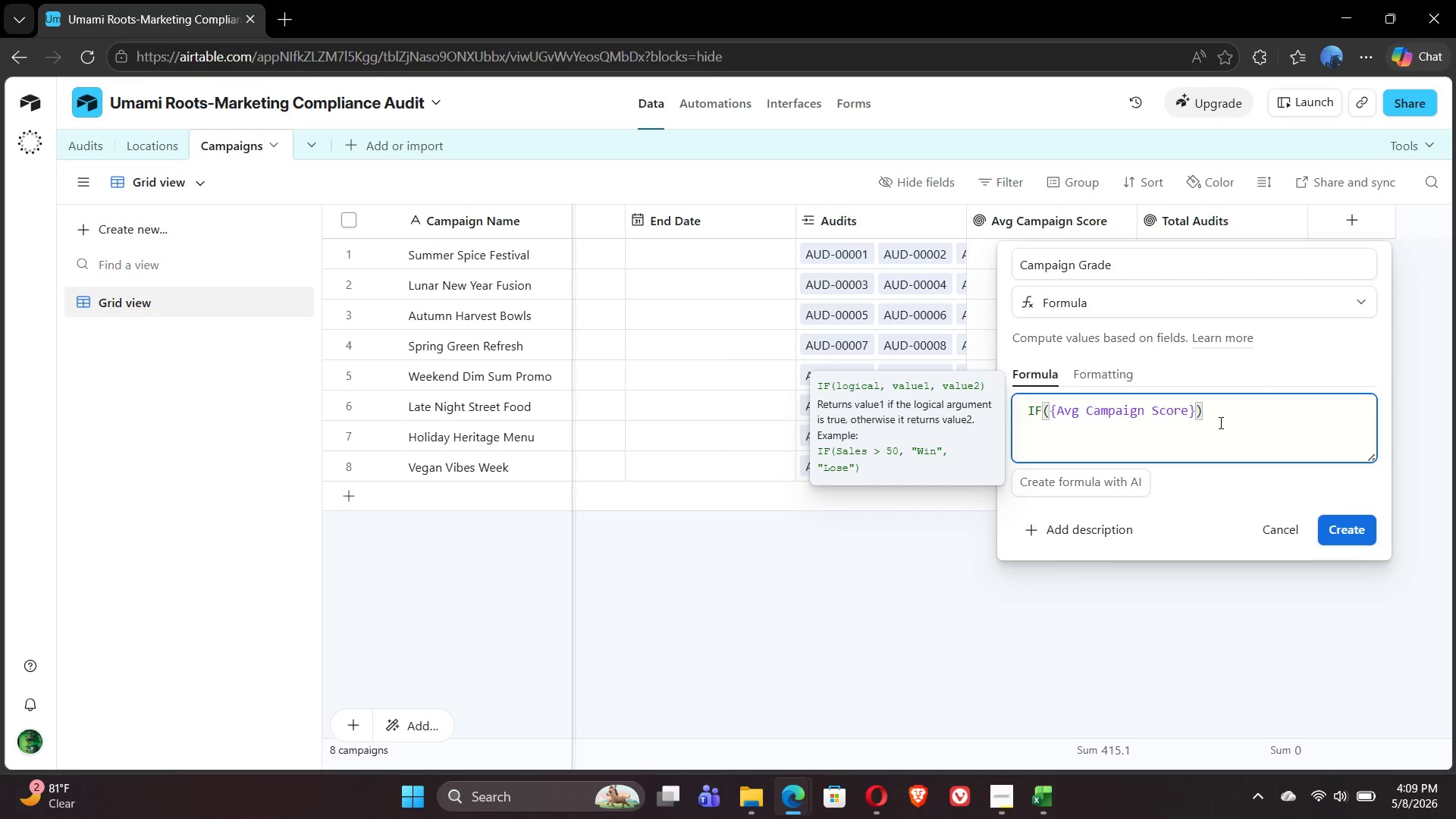 
type(>=80, "Strong)
 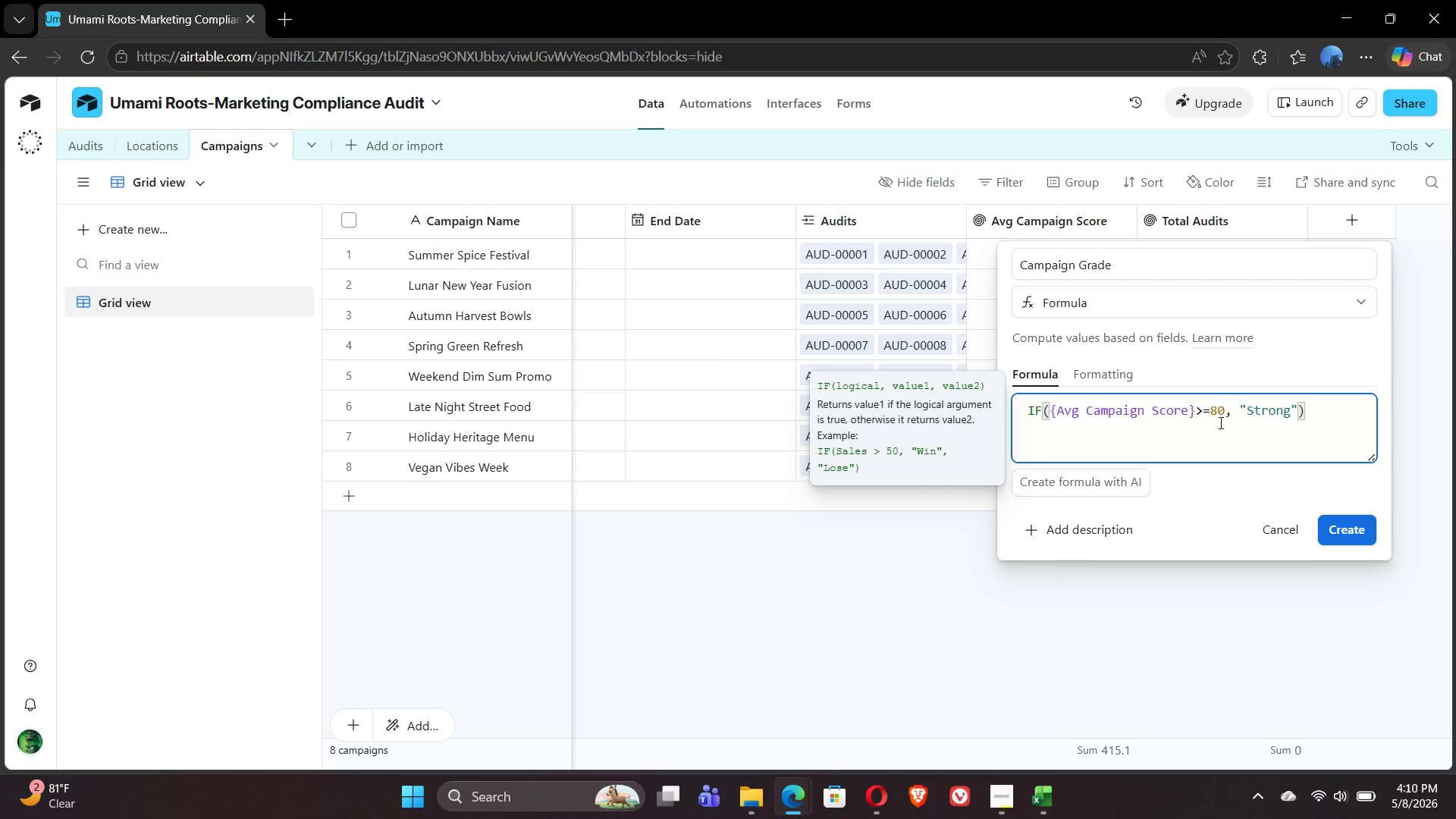 
key(ArrowRight)
 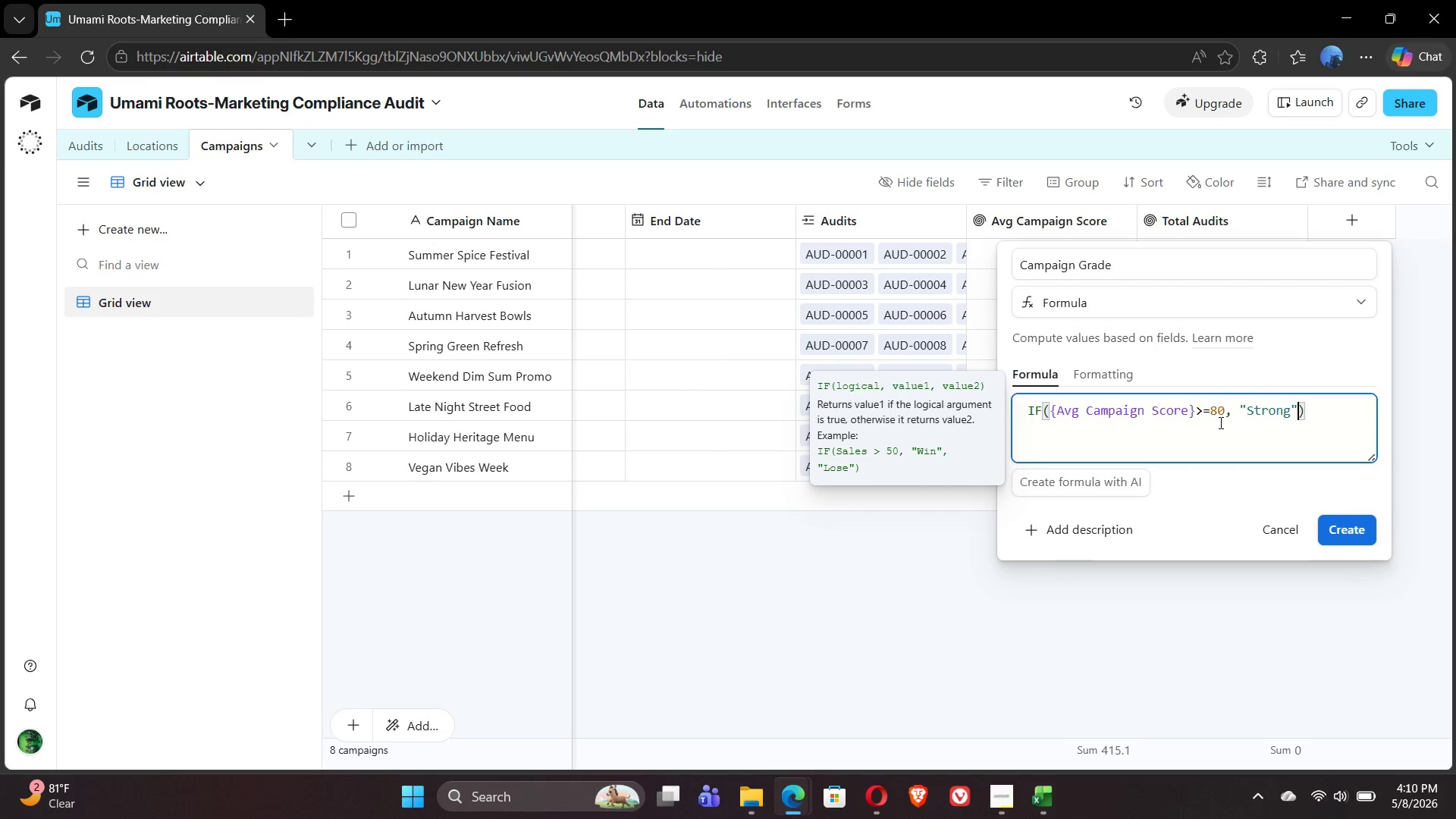 
key(Comma)
 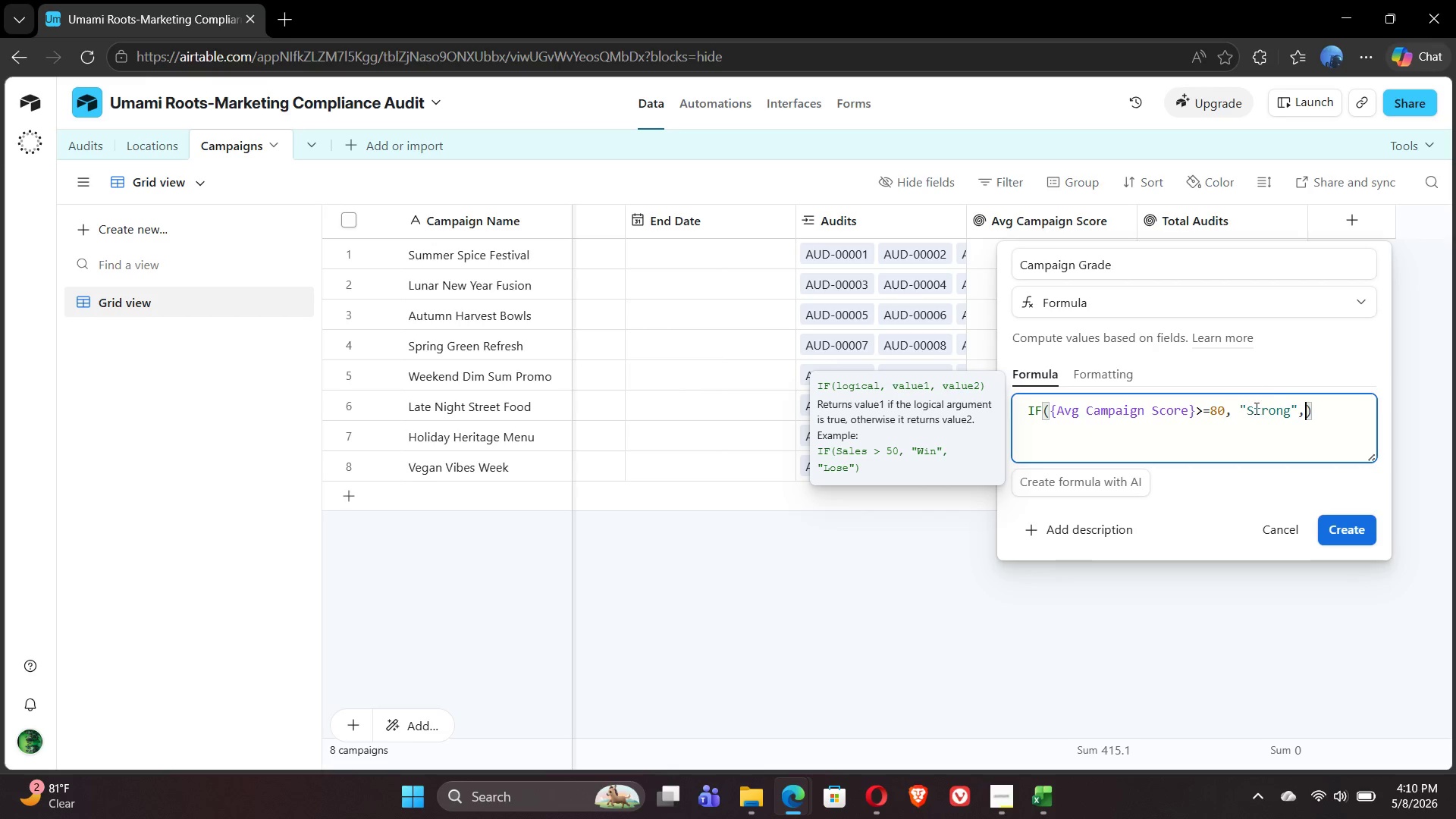 
left_click_drag(start_coordinate=[1306, 413], to_coordinate=[1022, 417])
 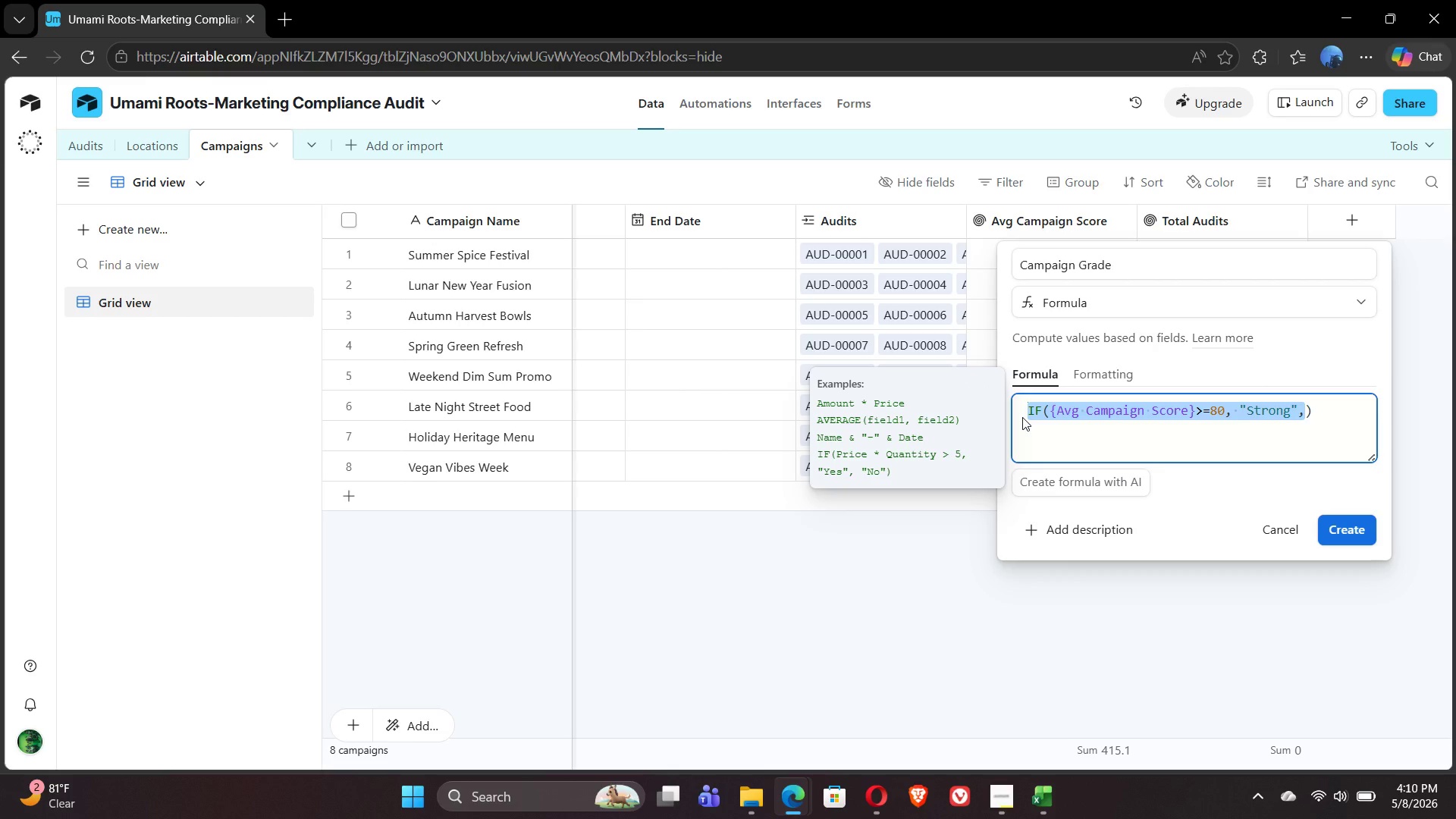 
key(Control+C)
 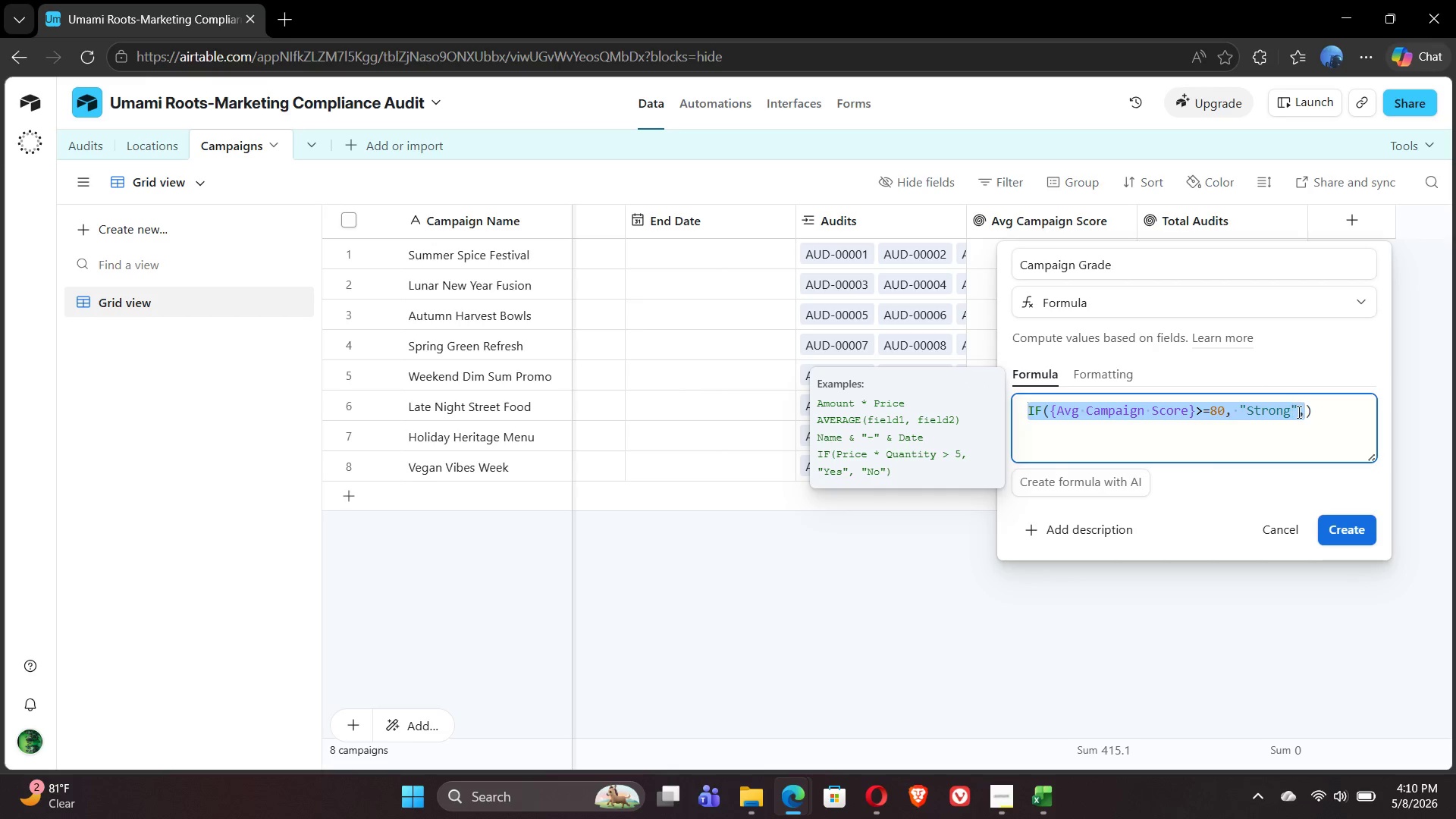 
left_click([1300, 413])
 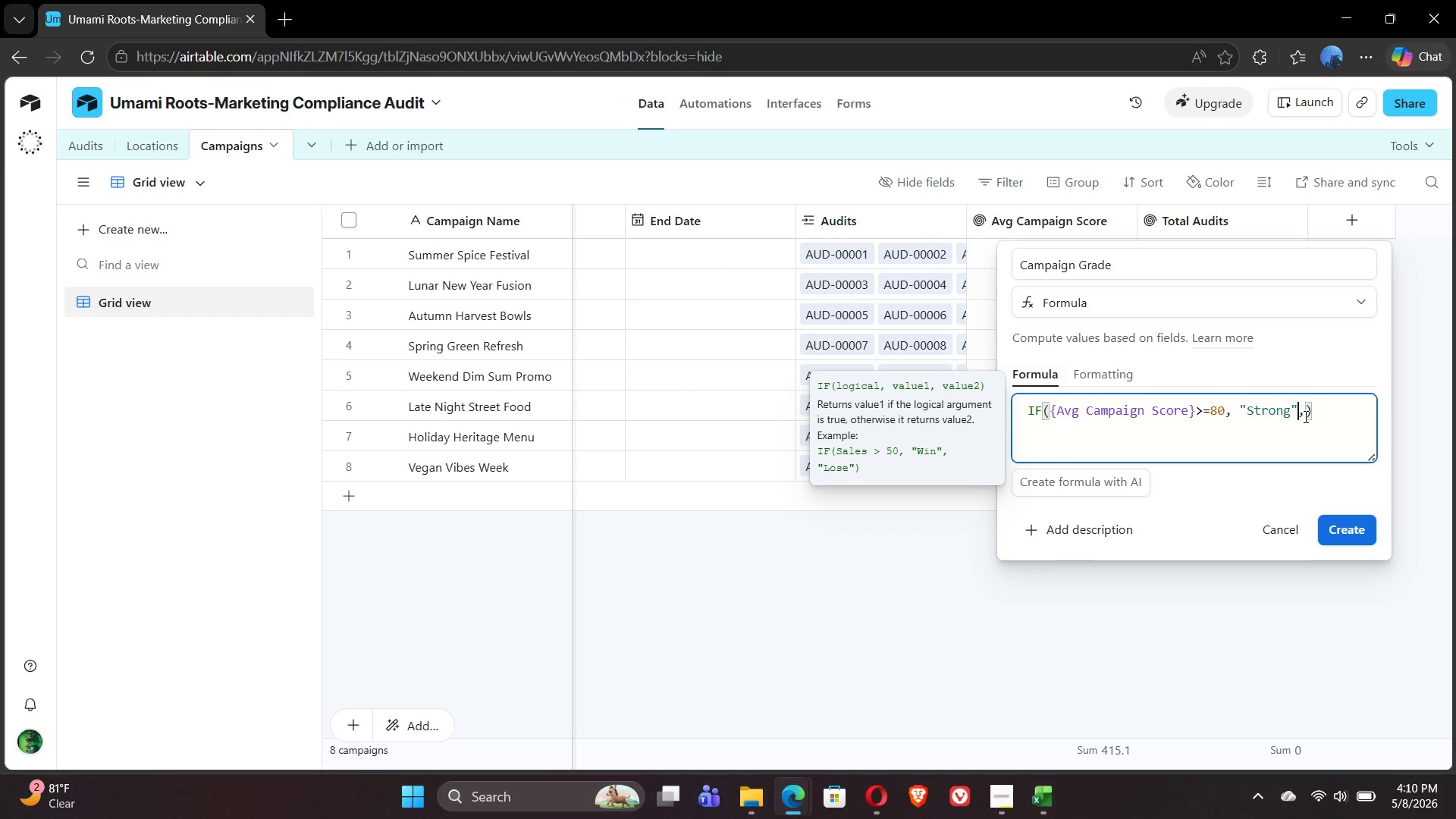 
left_click([1304, 416])
 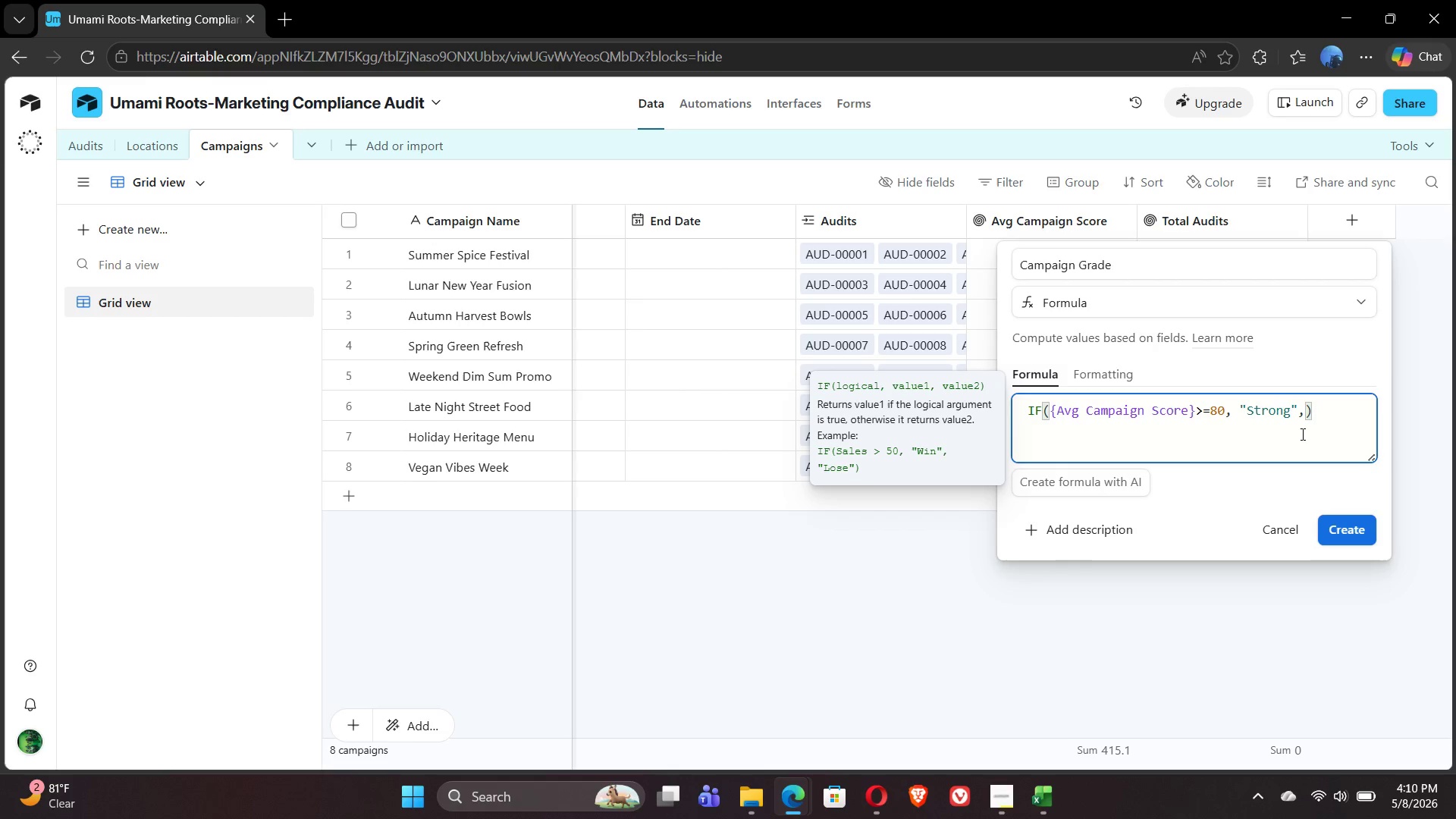 
key(Control+V)
 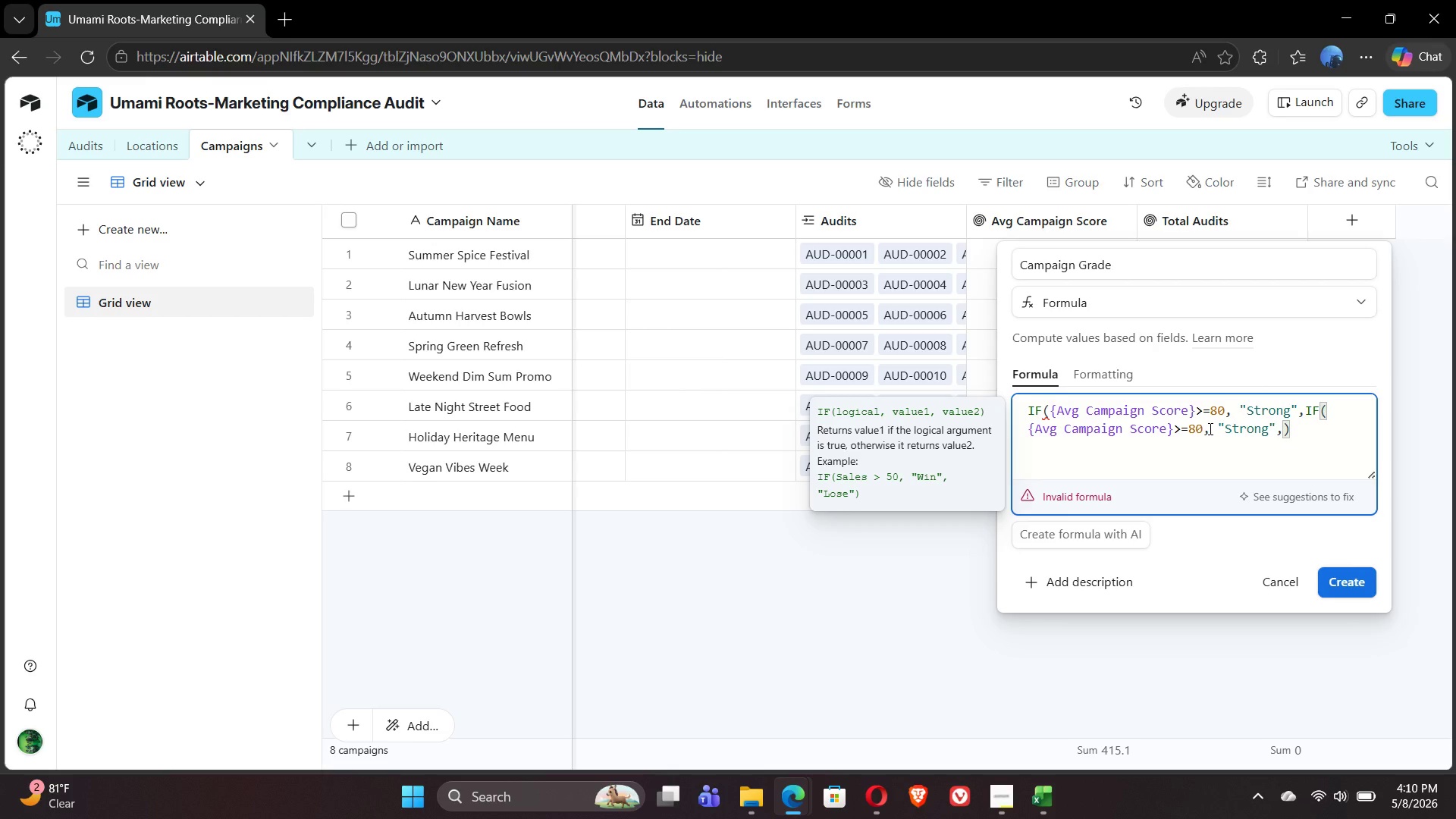 
left_click([1194, 430])
 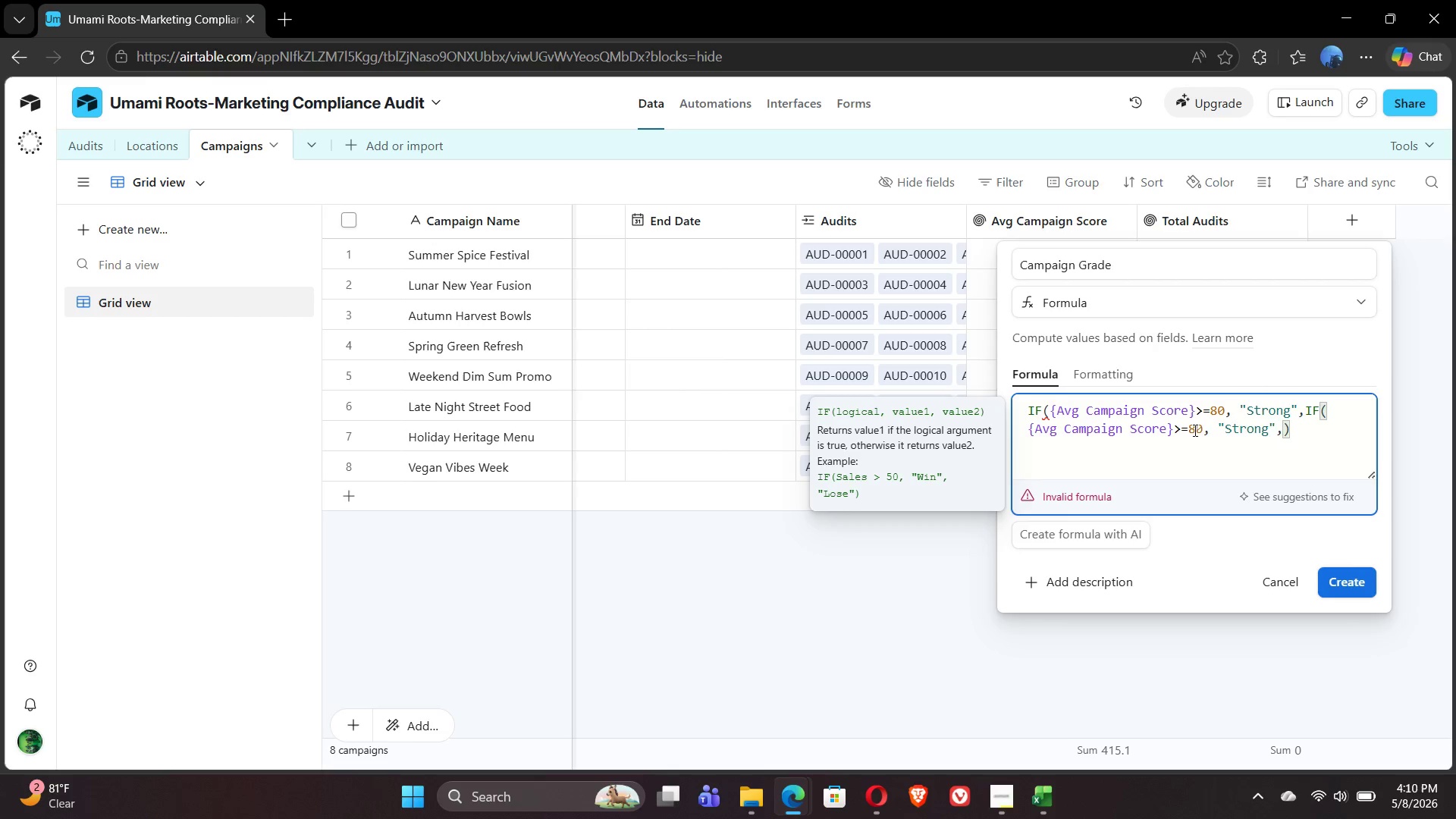 
key(Backspace)
 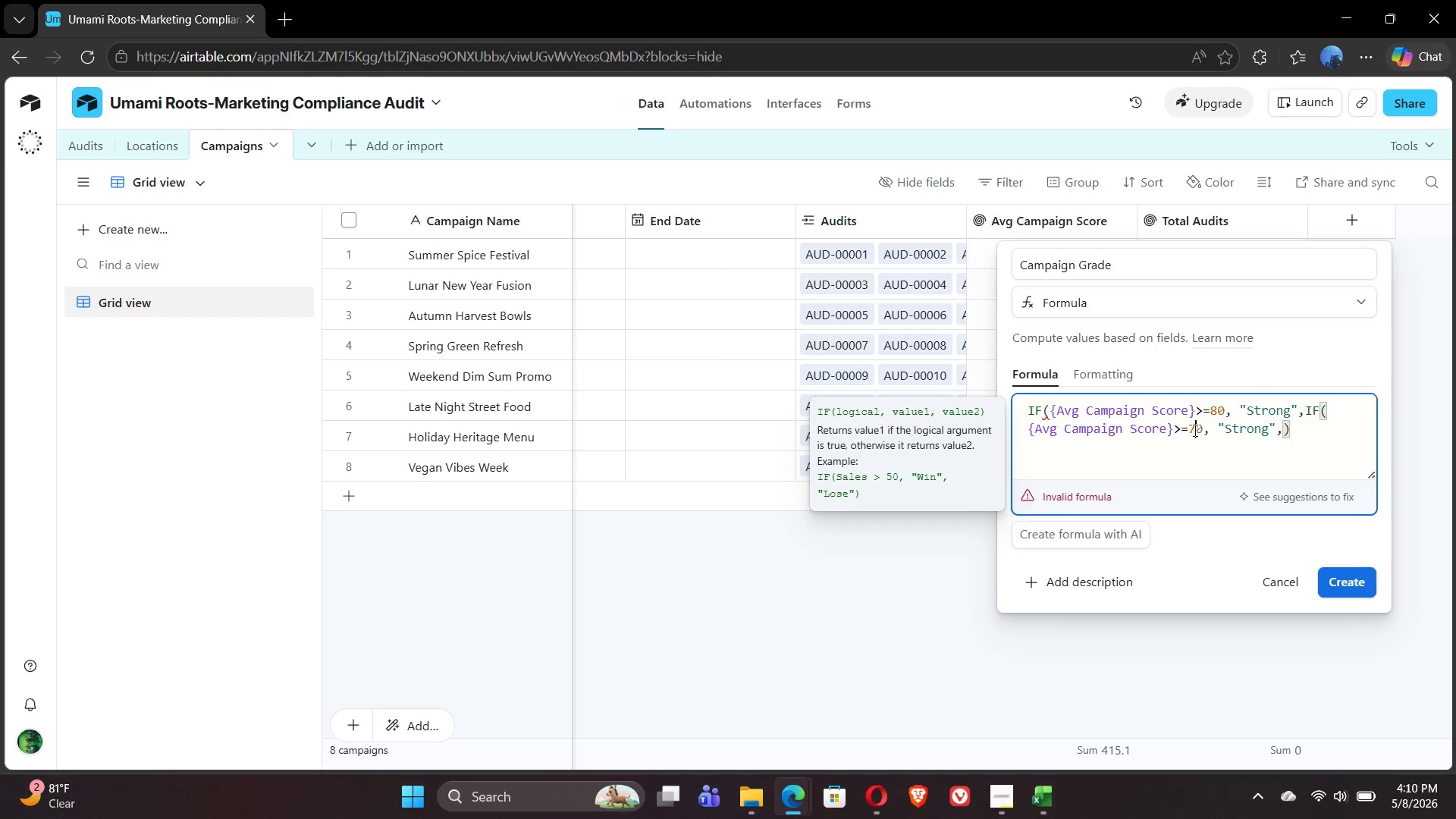 
key(7)
 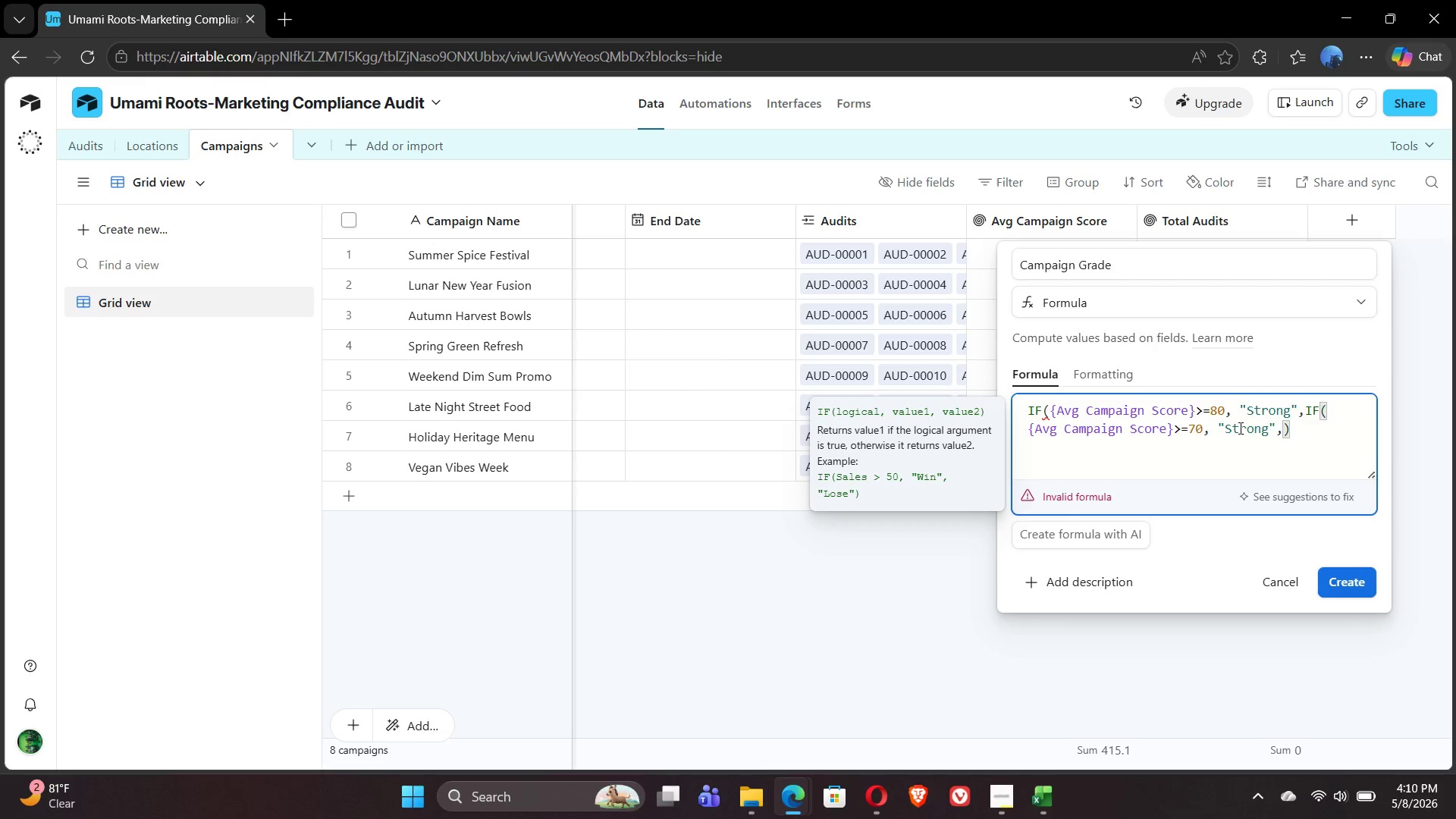 
double_click([1244, 428])
 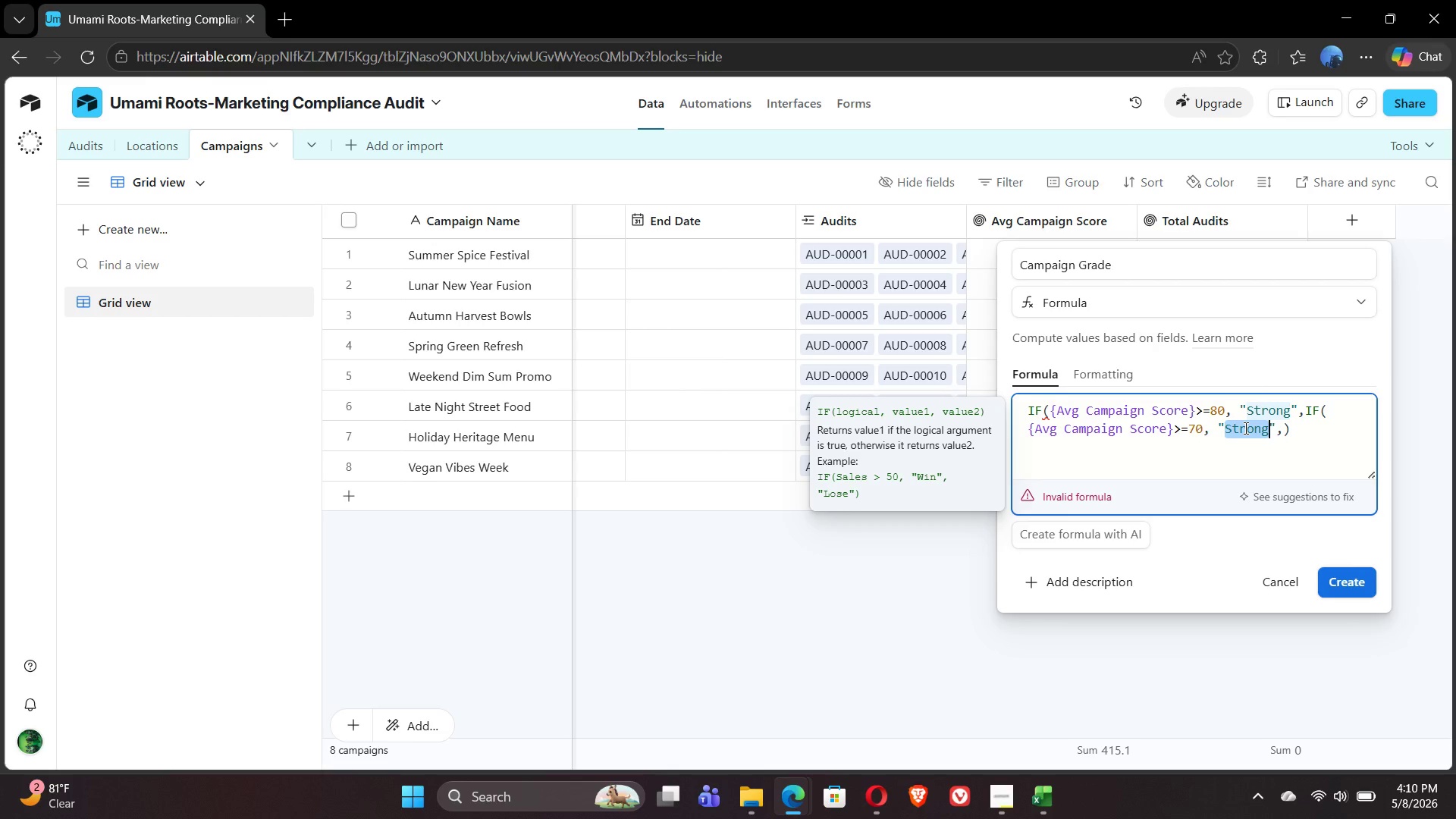 
type(Average)
 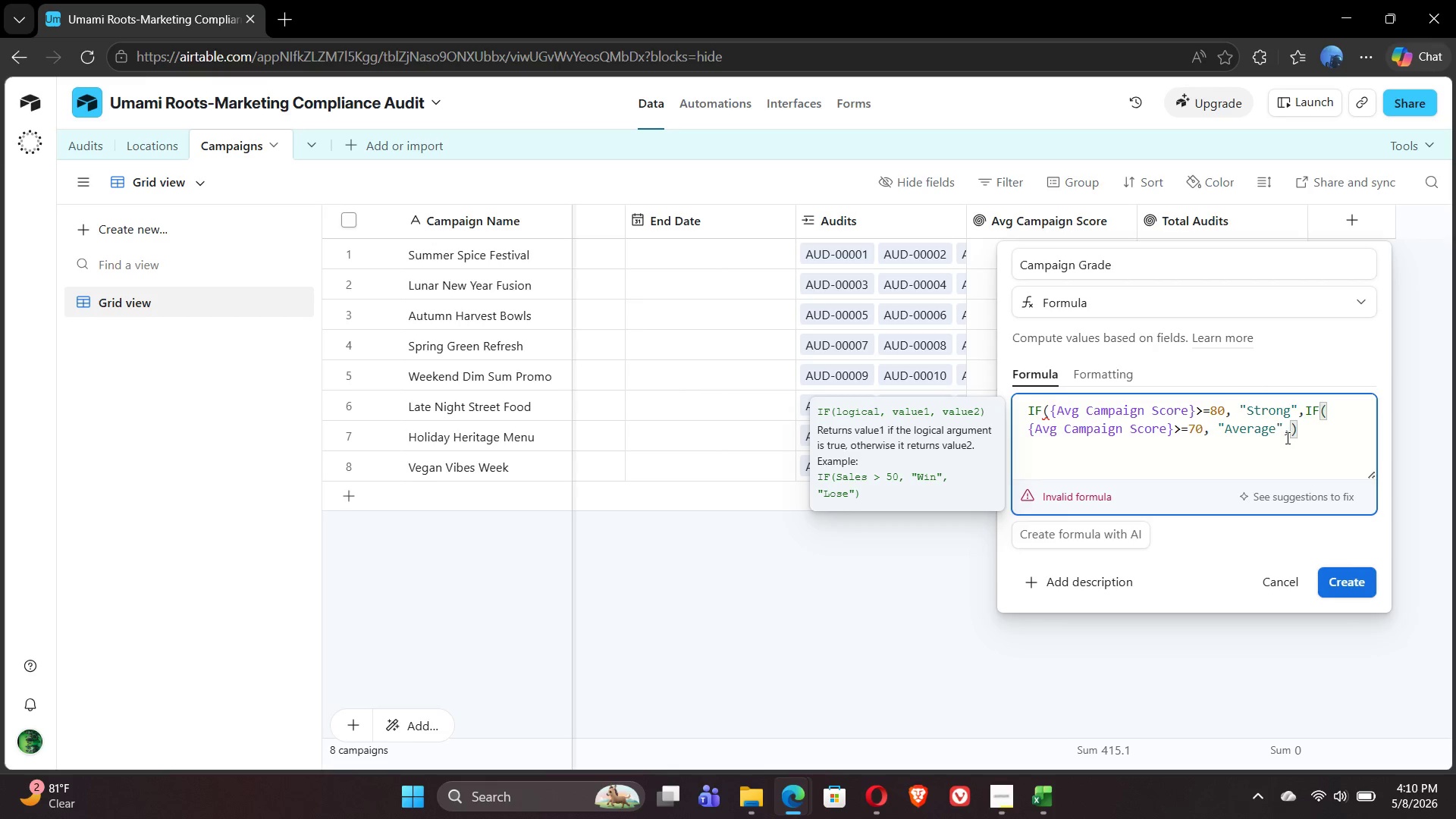 
wait(7.25)
 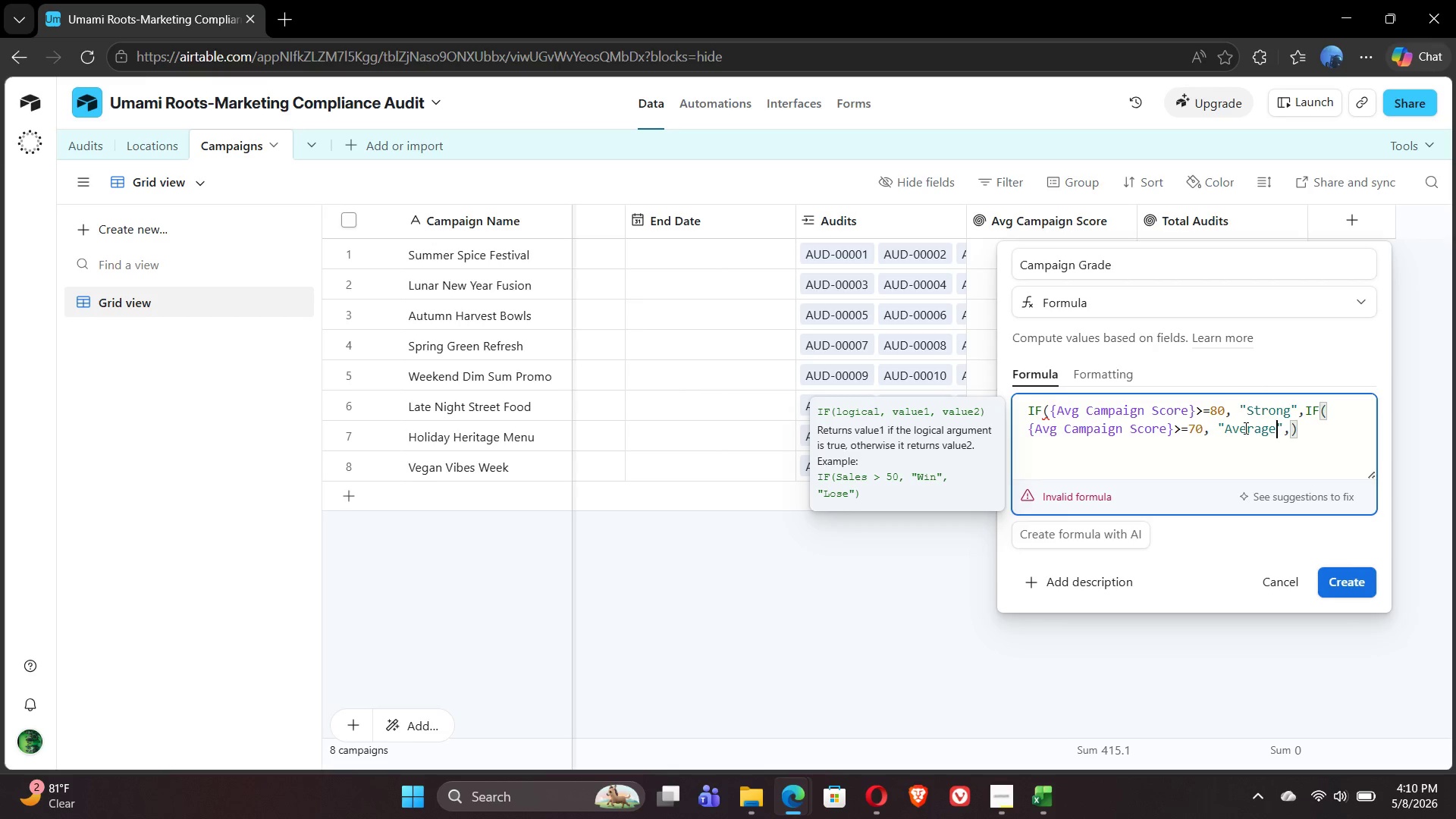 
left_click([1294, 428])
 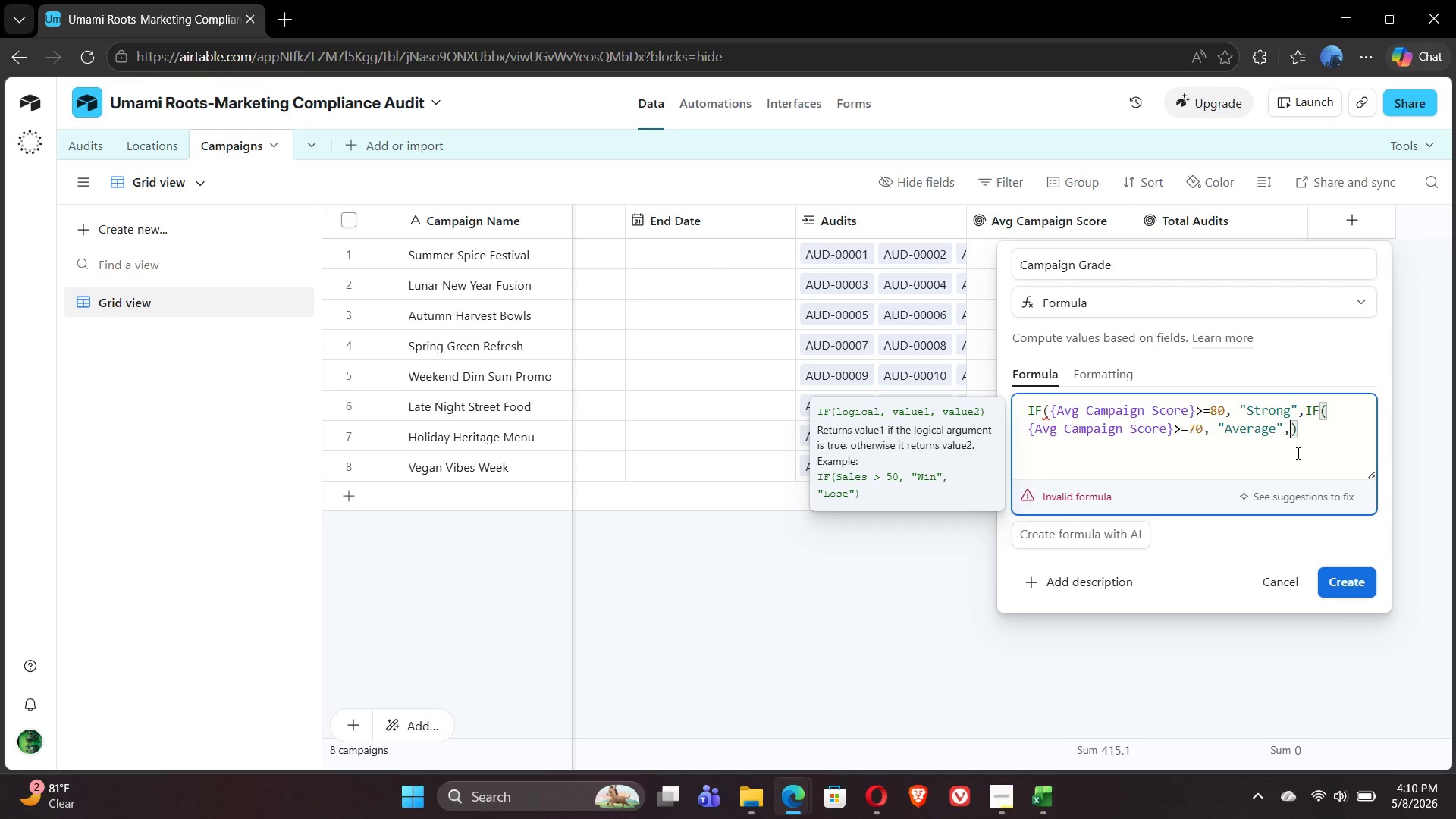 
type( "Weak)
 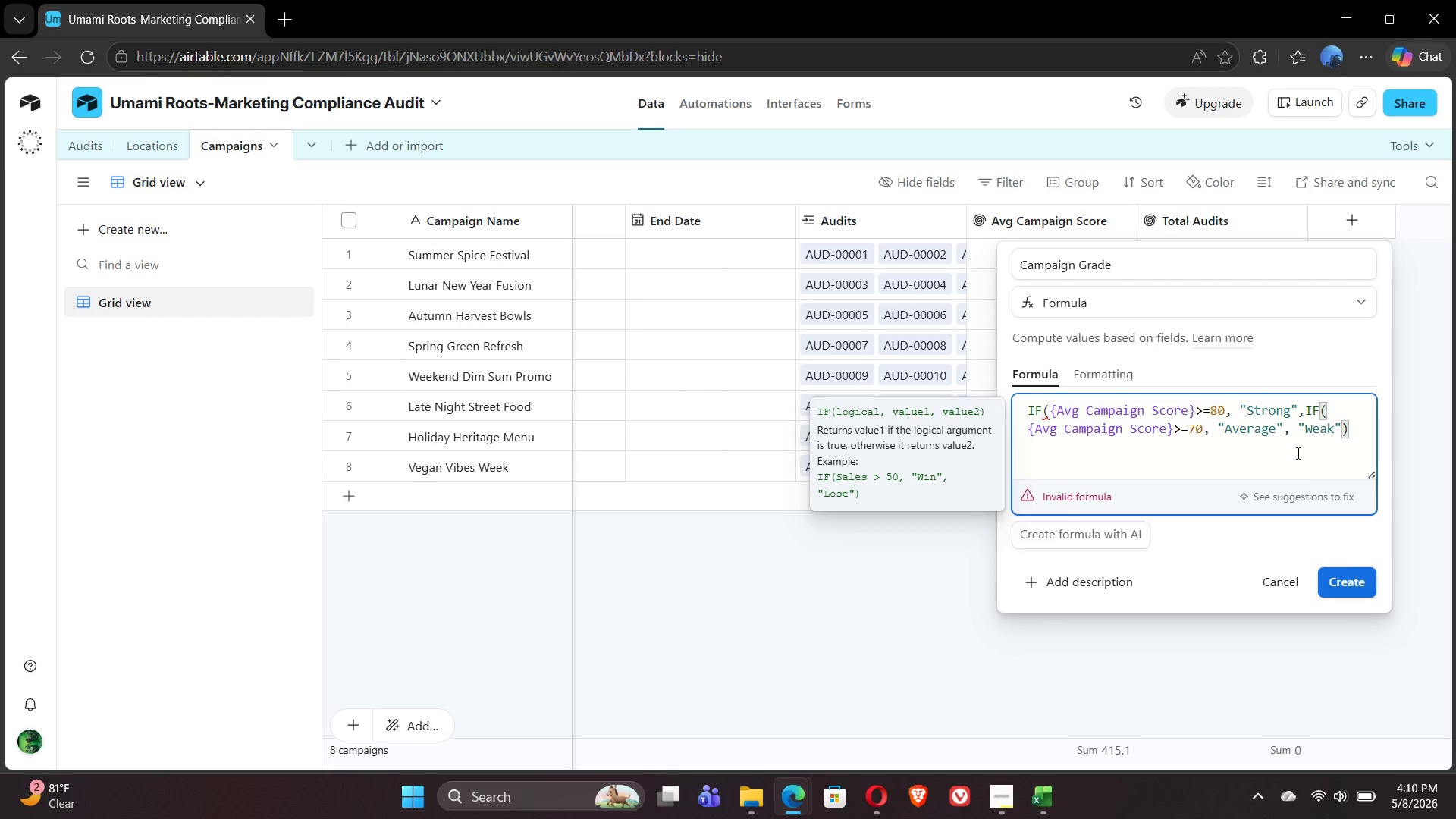 
key(ArrowRight)
 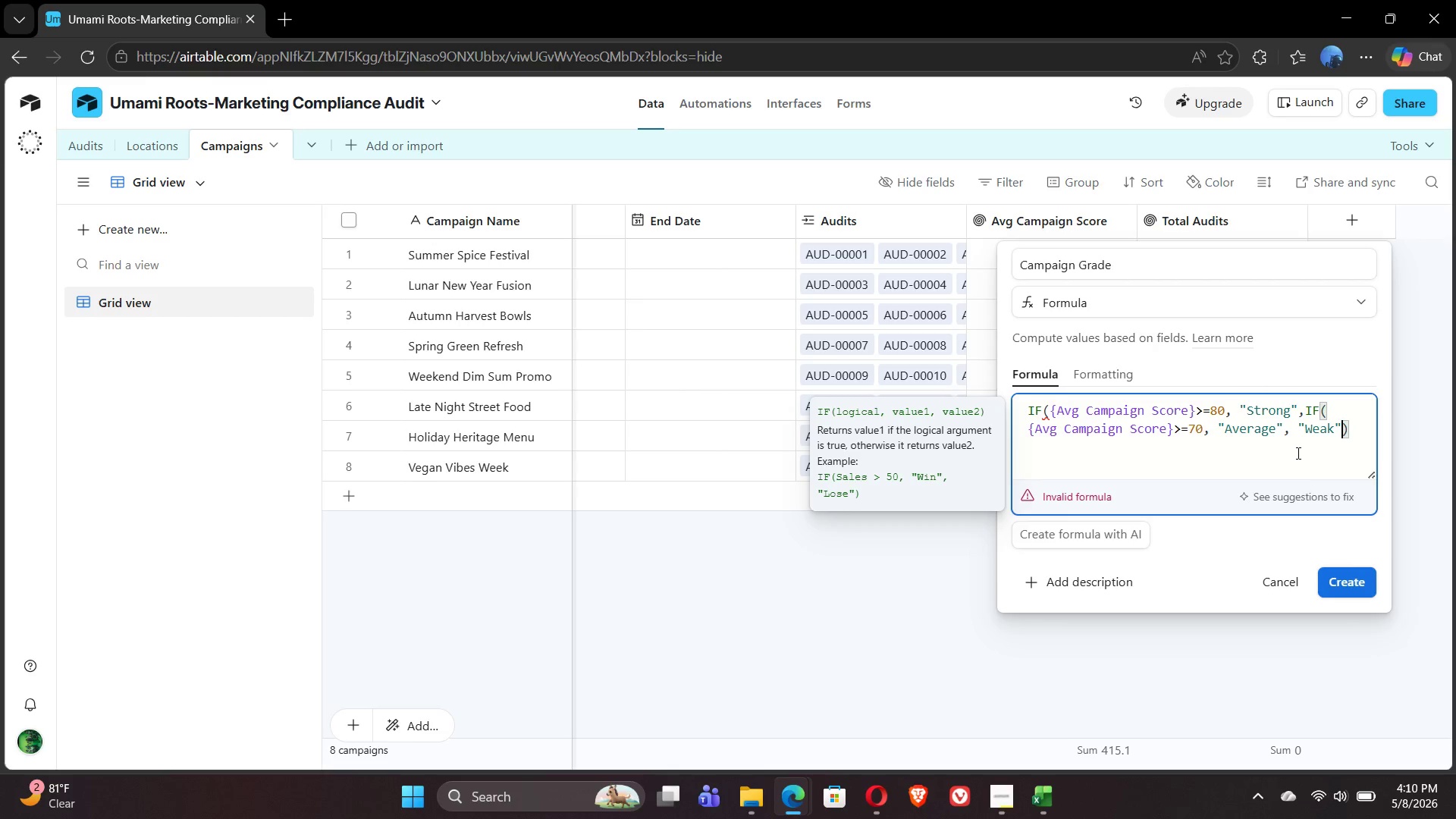 
key(ArrowRight)
 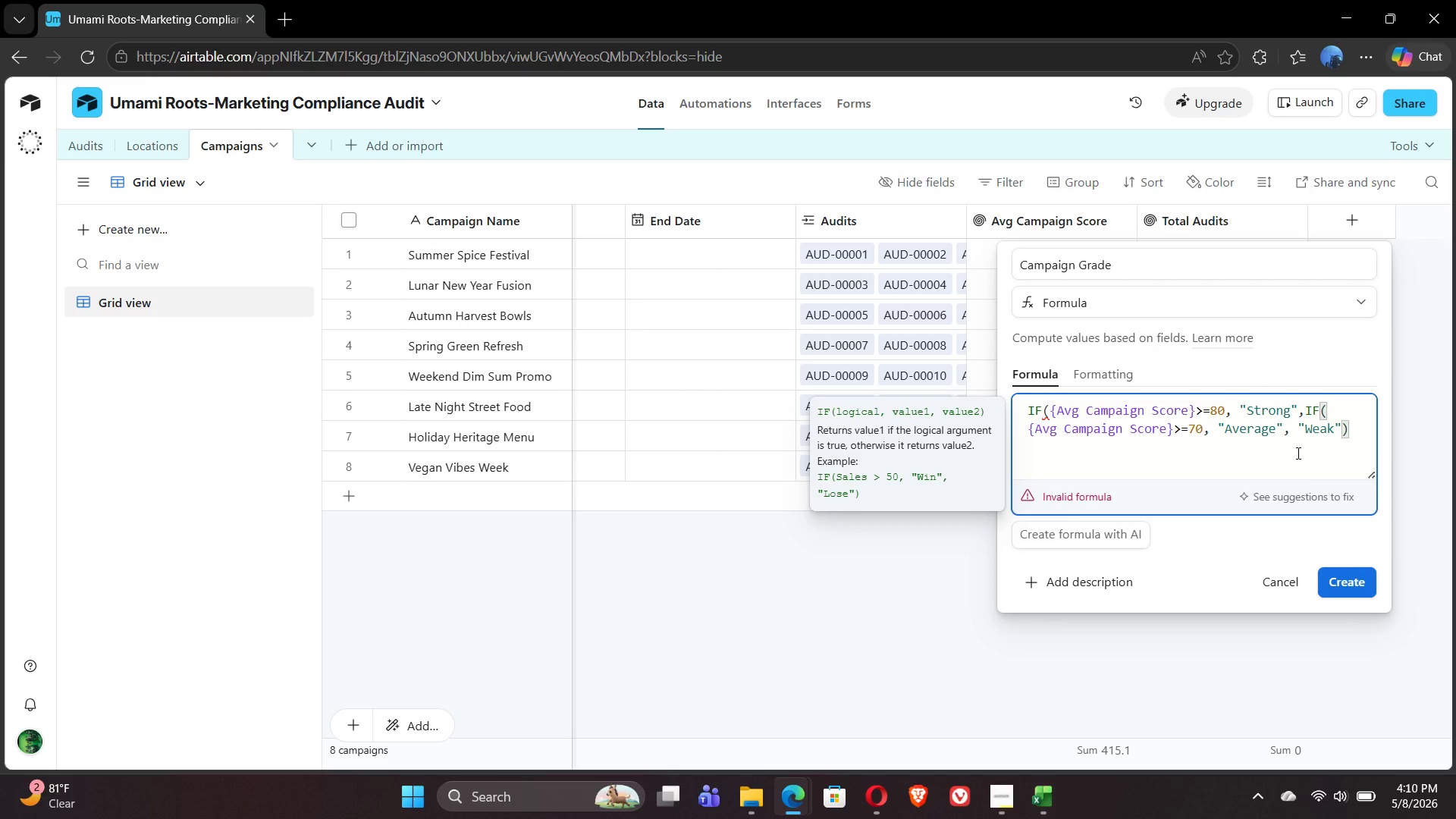 
hold_key(key=ShiftRight, duration=0.95)
 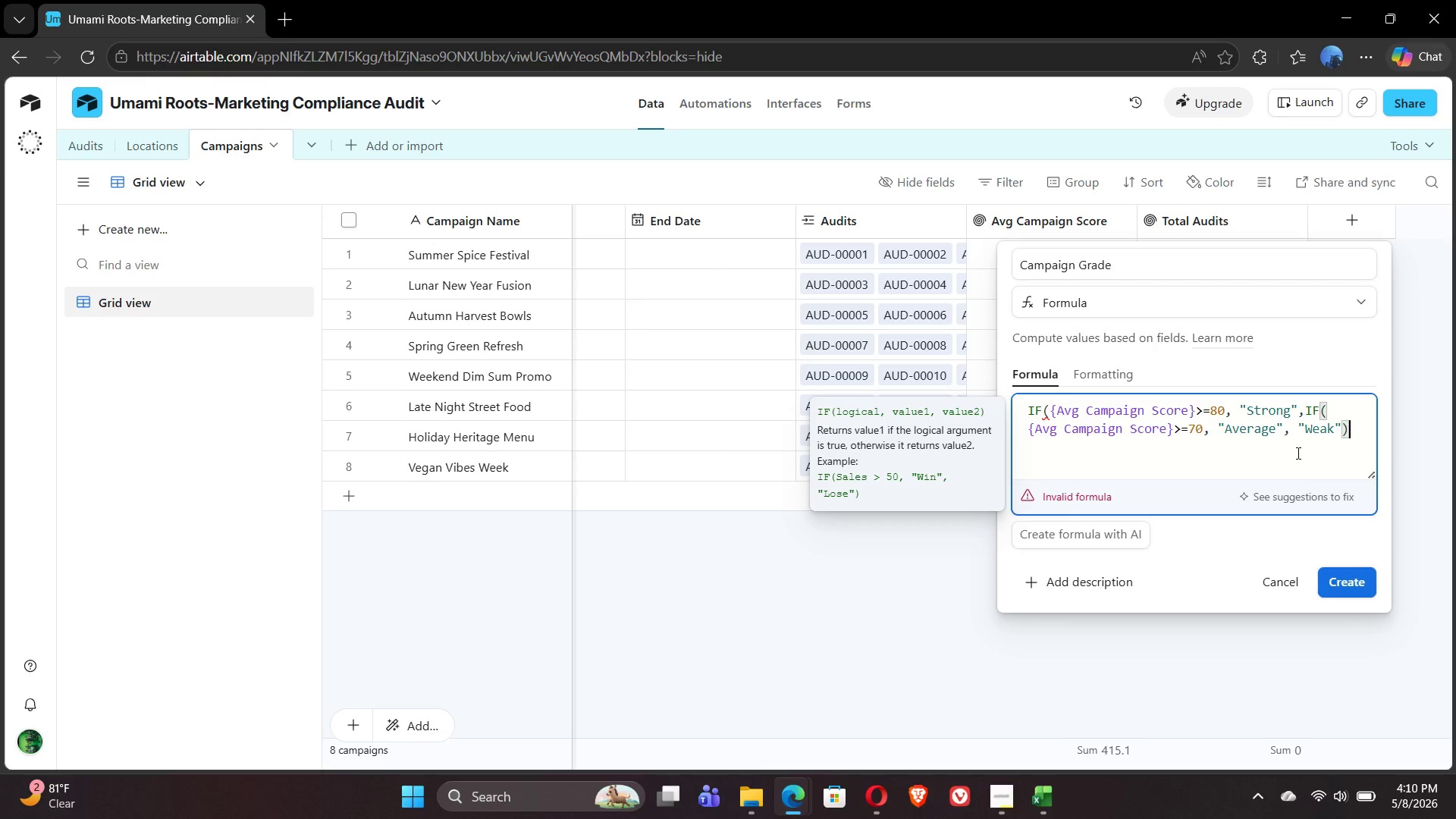 
key(Shift+0)
 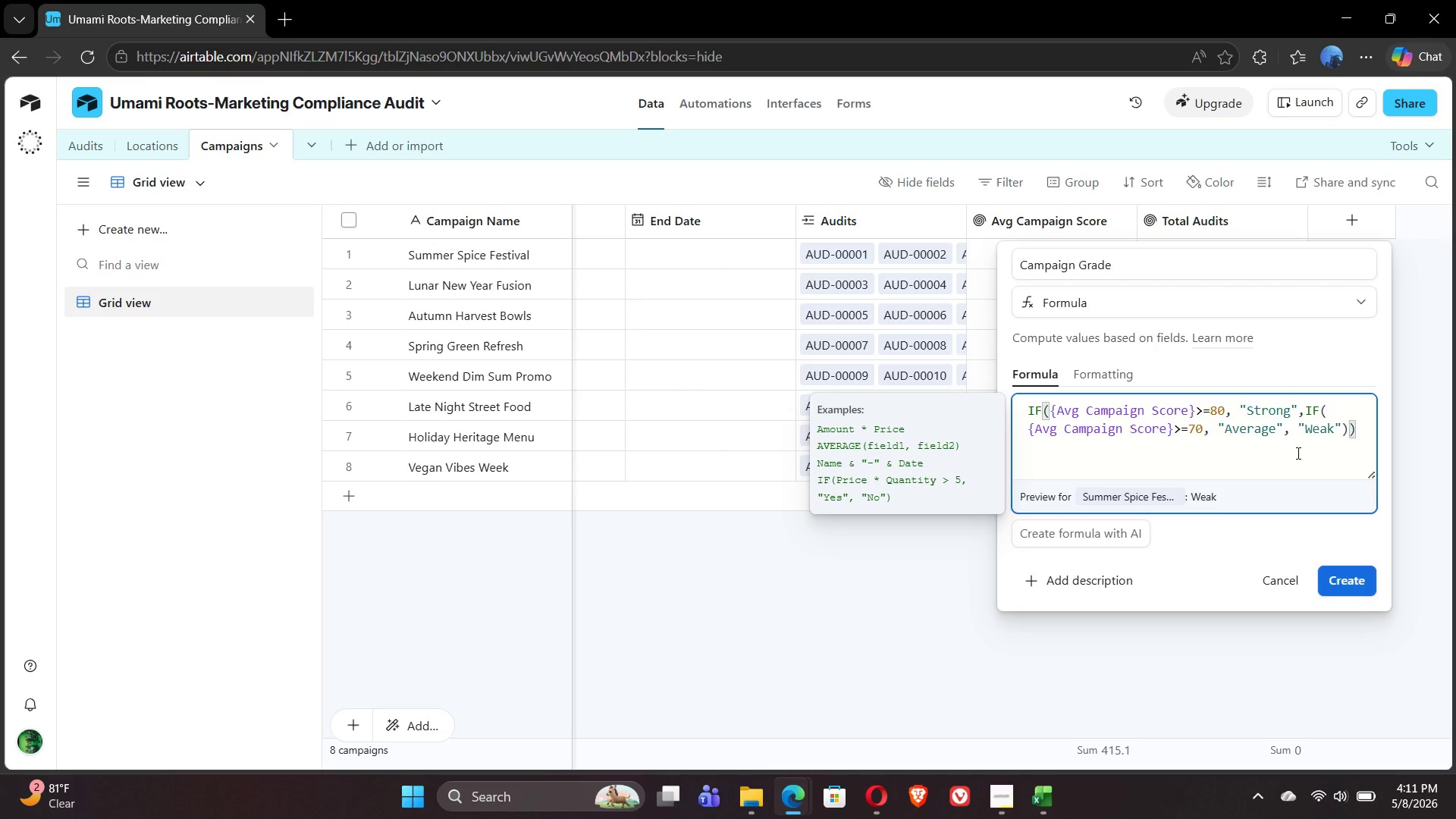 
wait(10.84)
 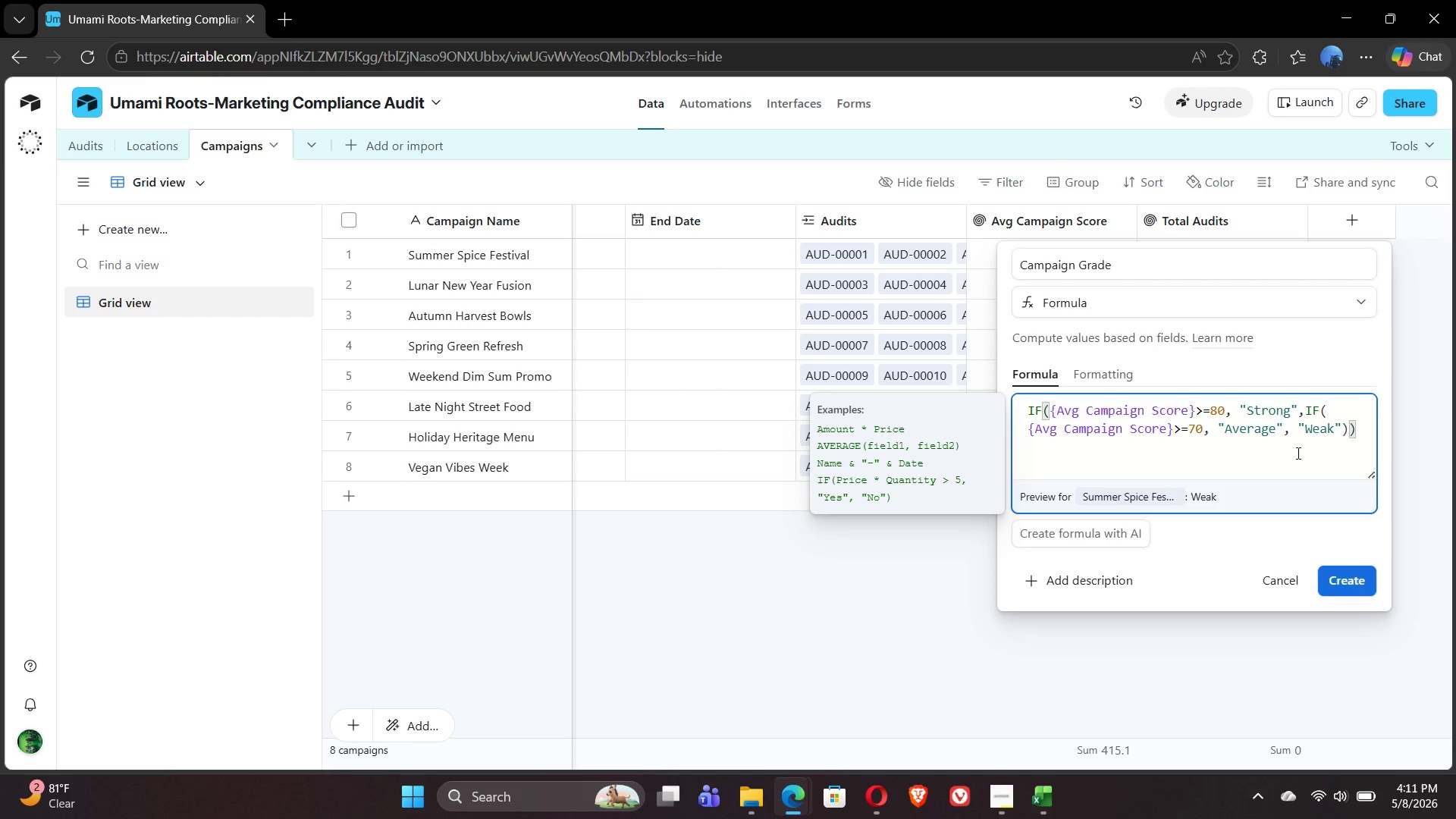 
left_click([1355, 585])
 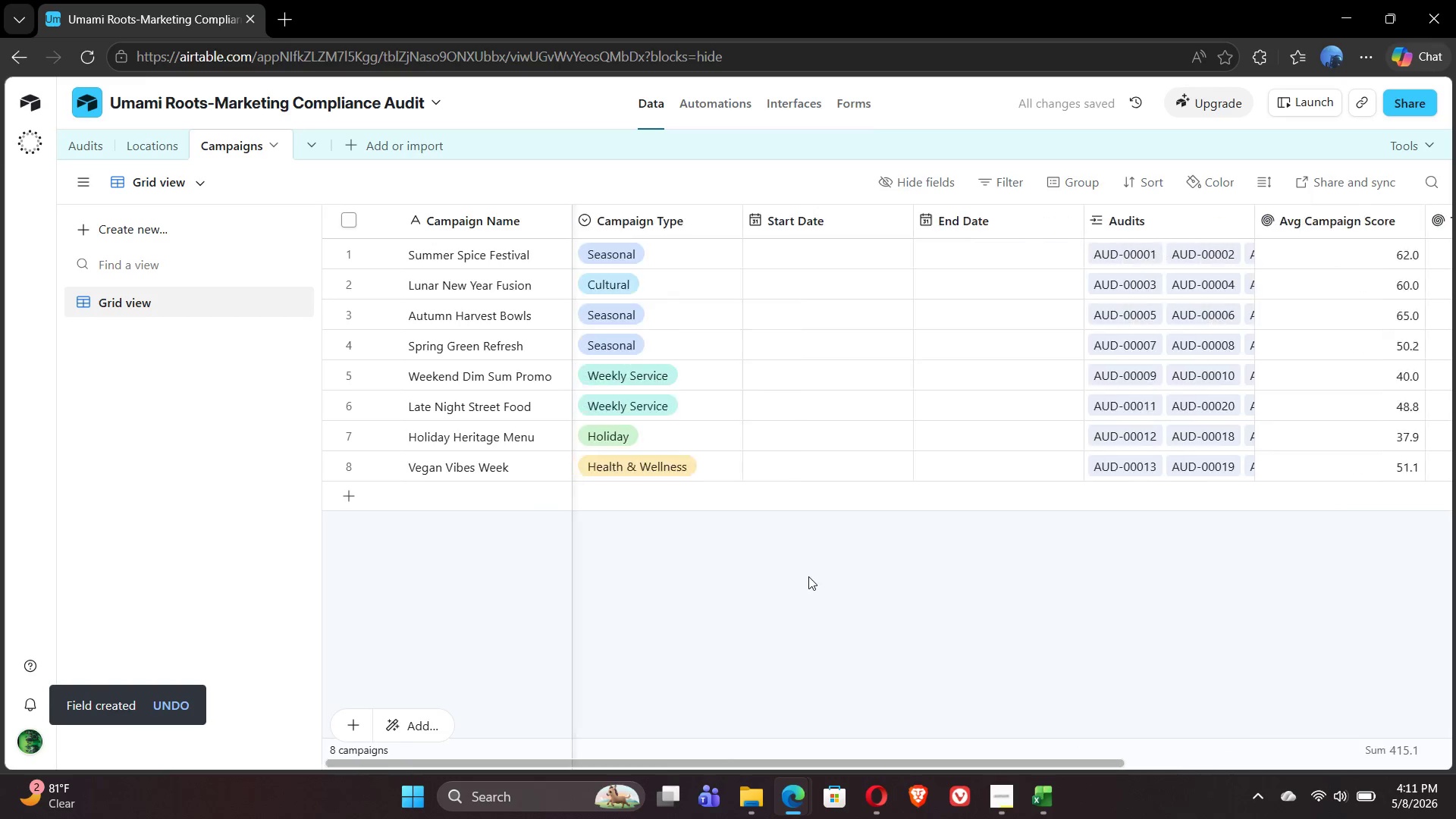 
wait(5.58)
 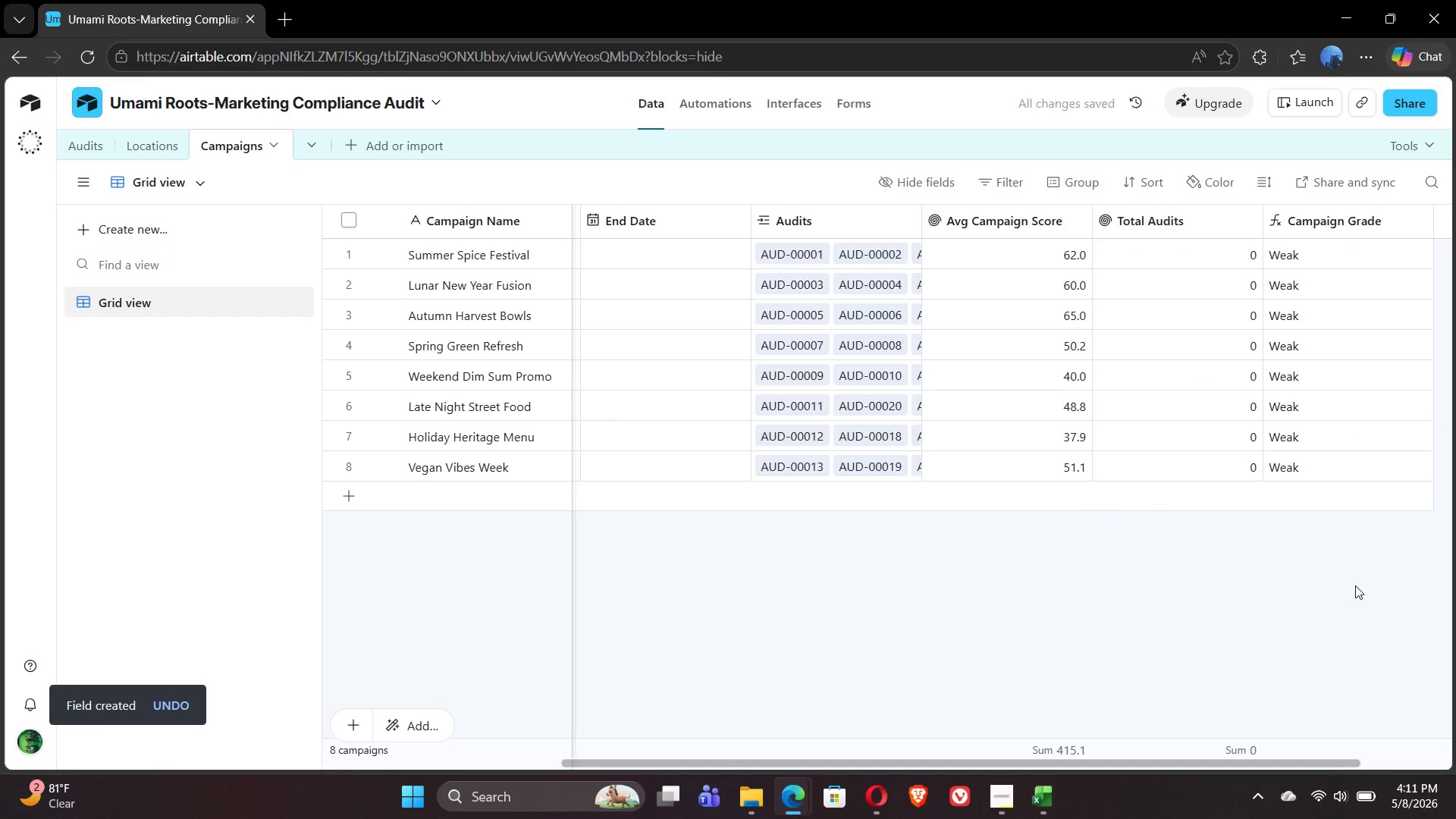 
left_click([177, 497])
 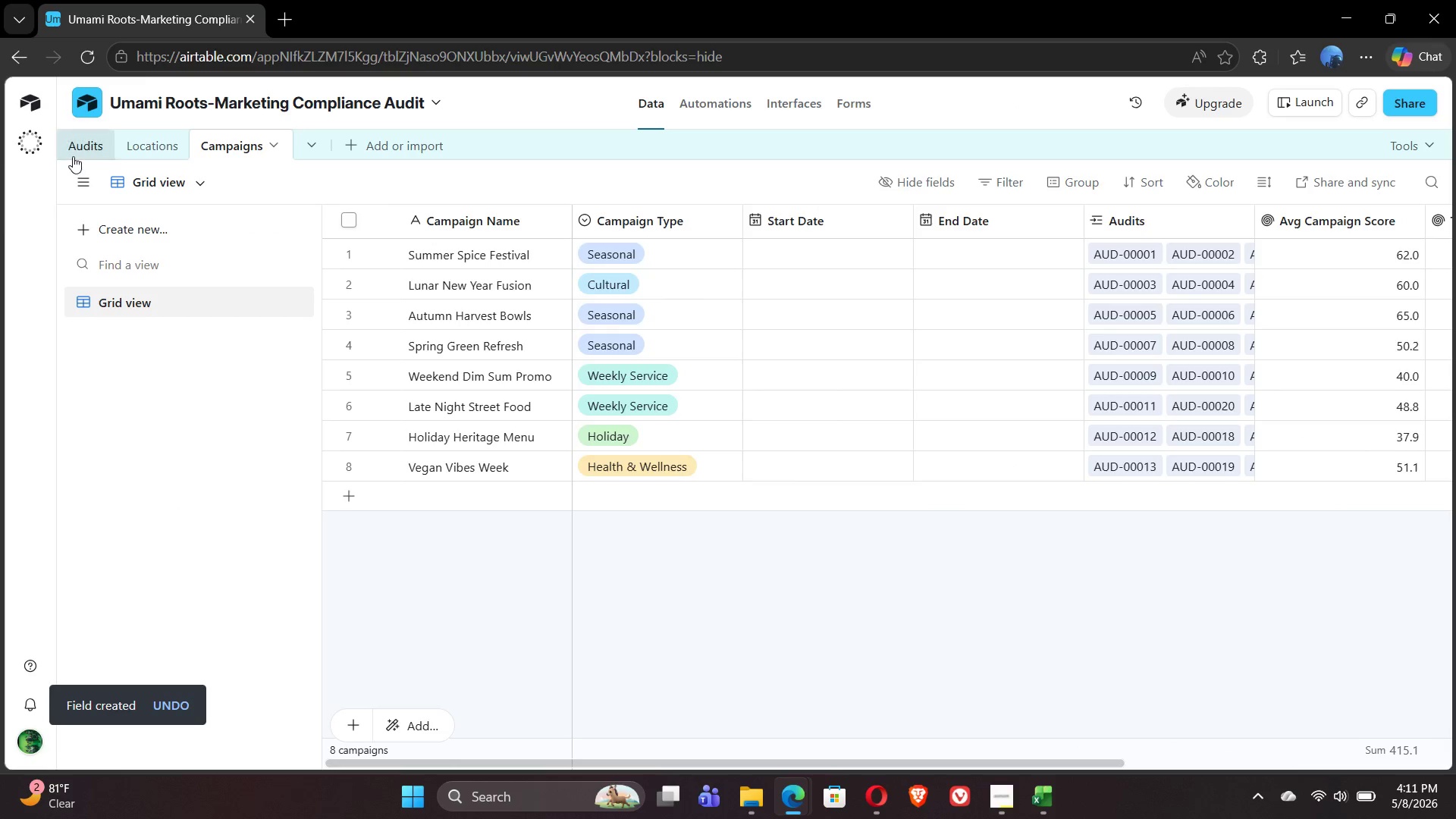 
left_click([76, 152])
 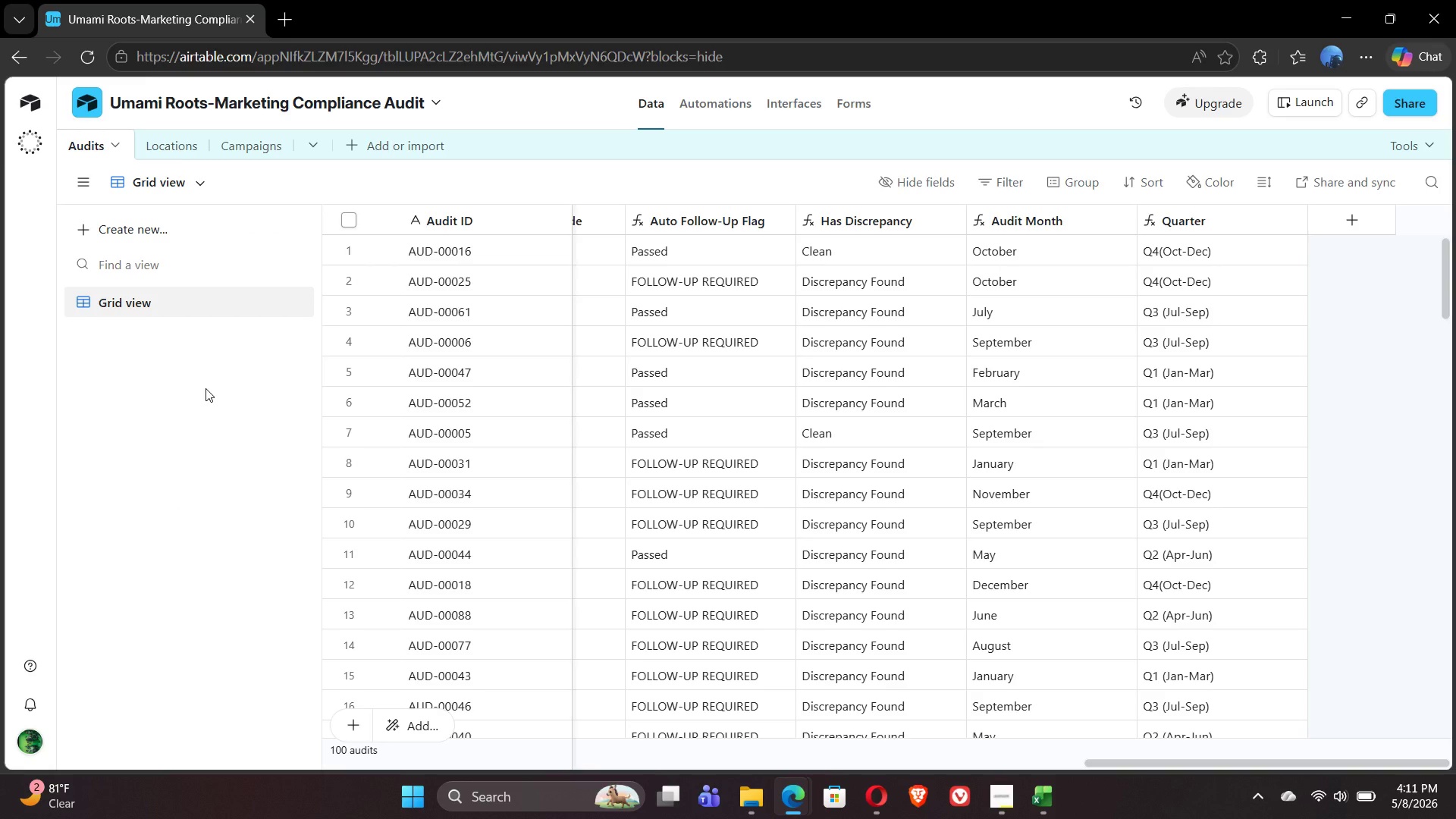 
wait(41.95)
 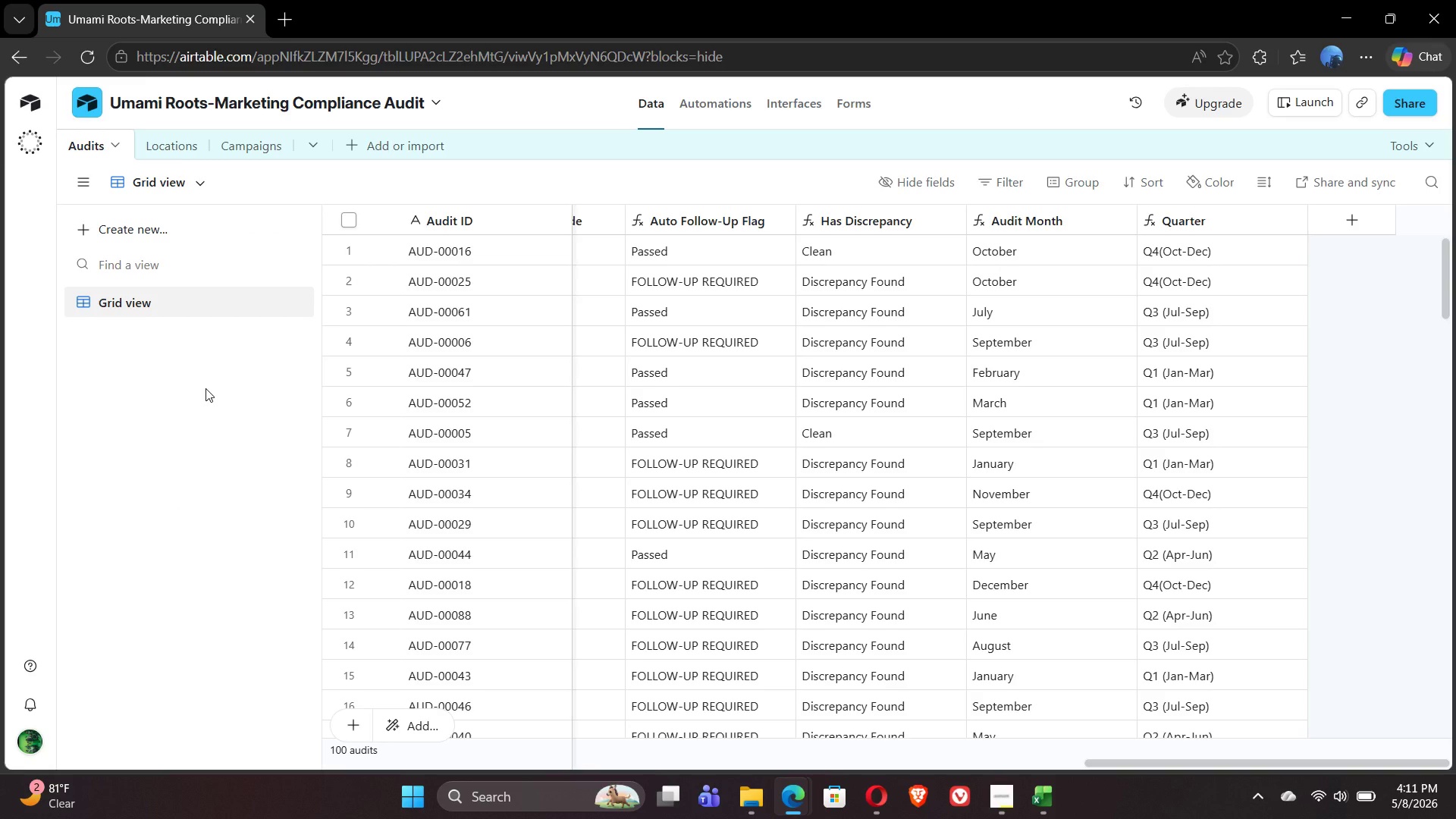 
mouse_move([697, 317])
 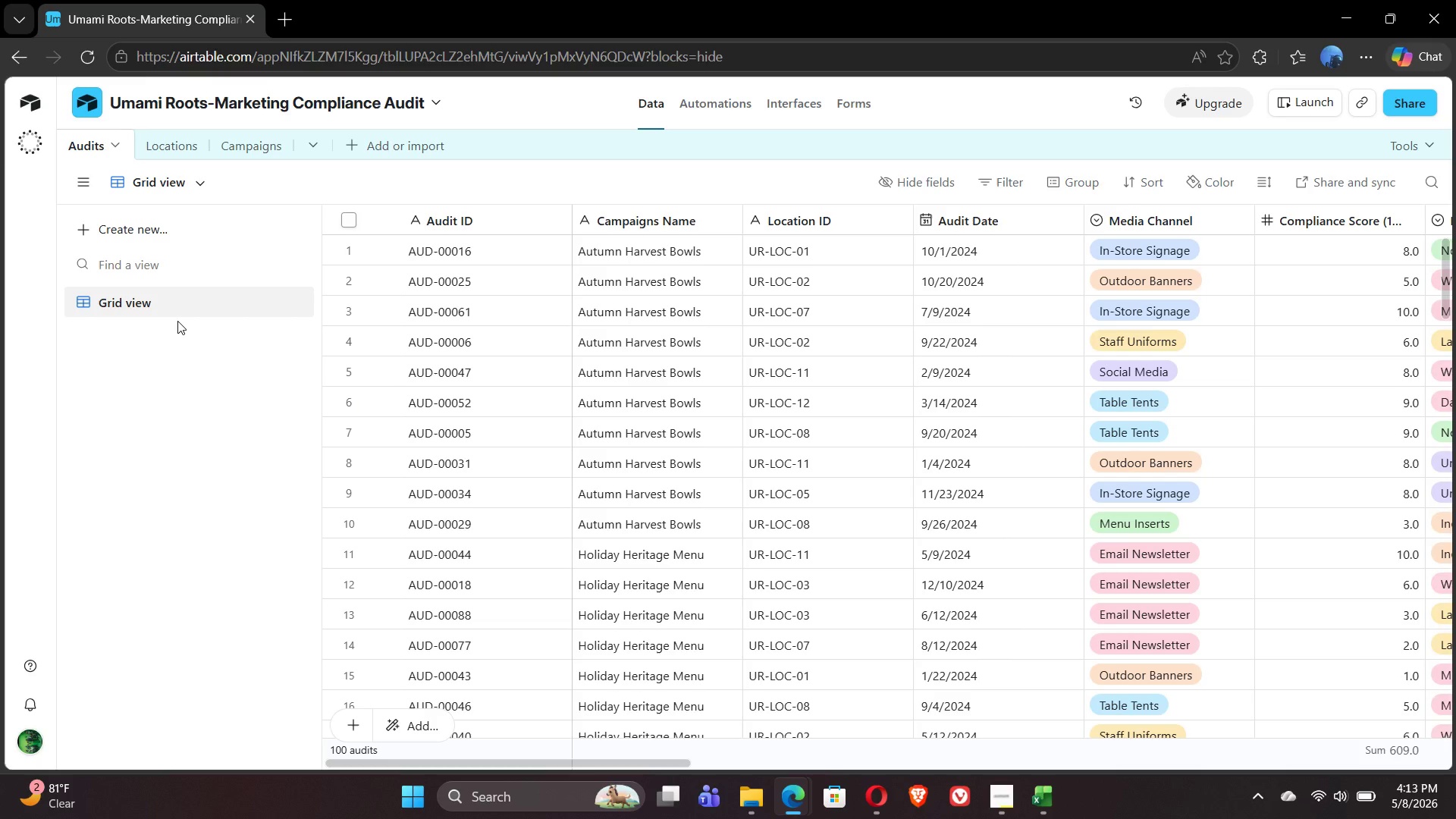 
wait(92.92)
 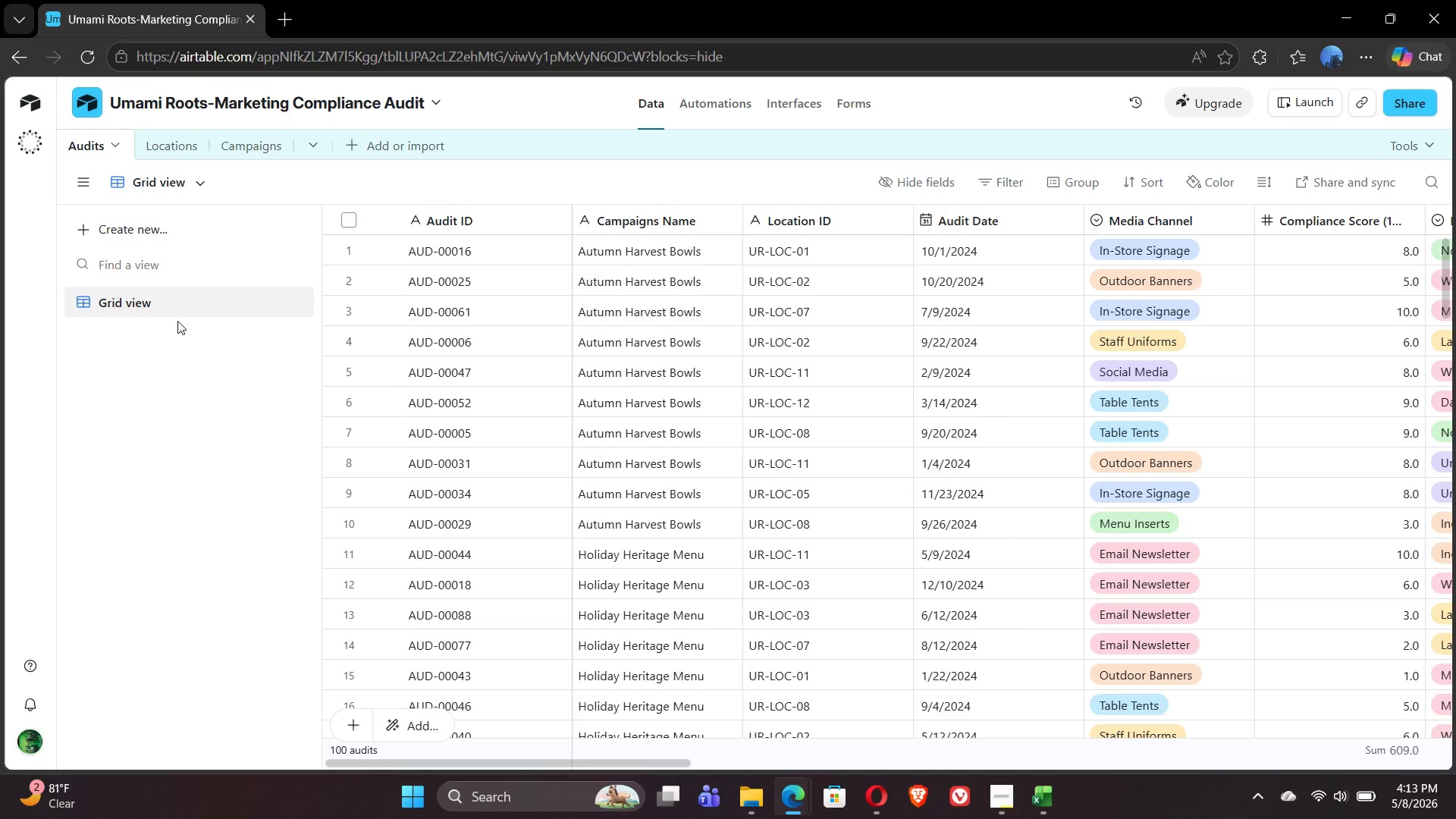 
double_click([124, 306])
 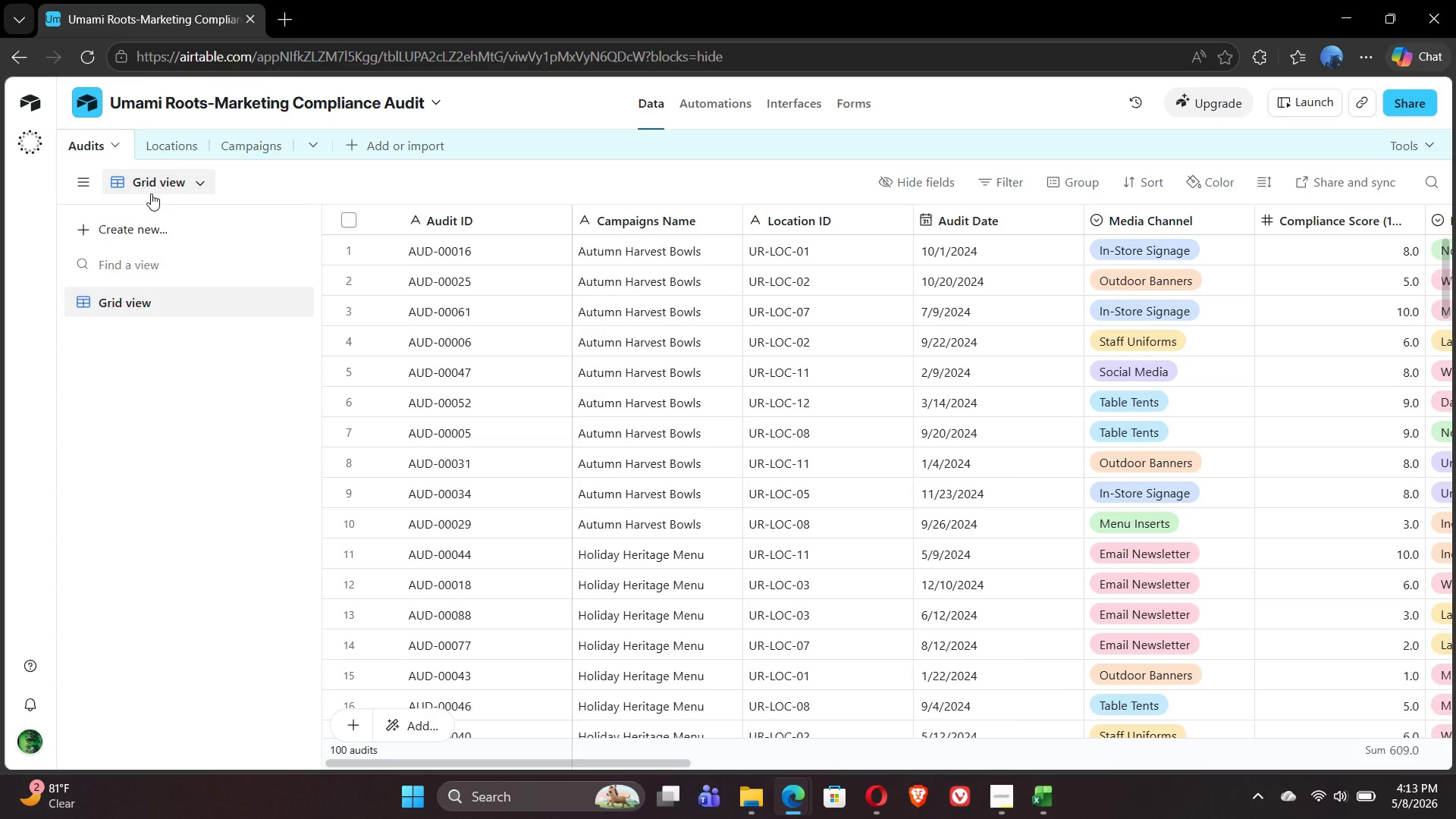 
double_click([152, 183])
 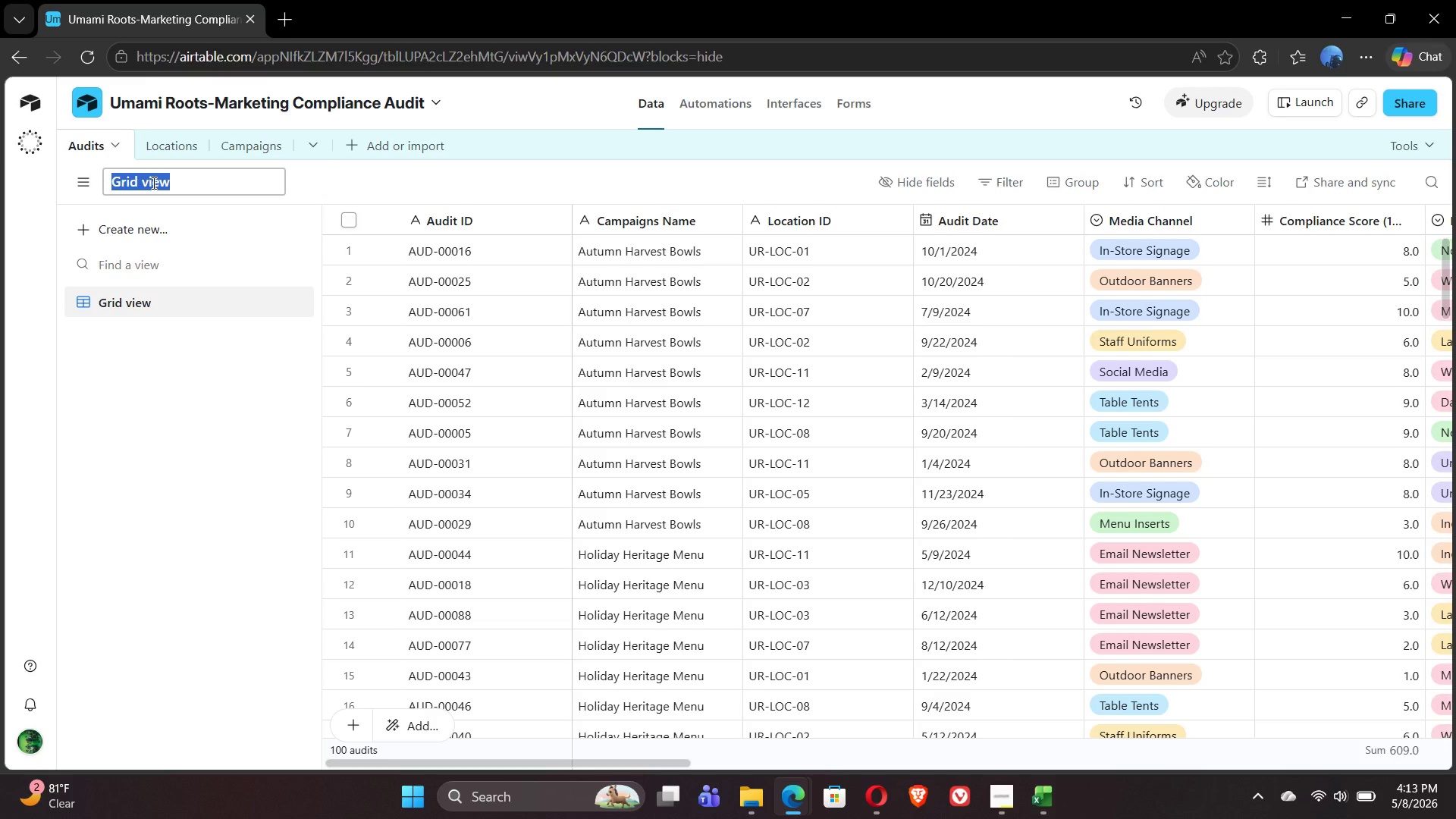 
type(ALL )
key(Backspace)
key(Backspace)
key(Backspace)
type(ll Audits)
 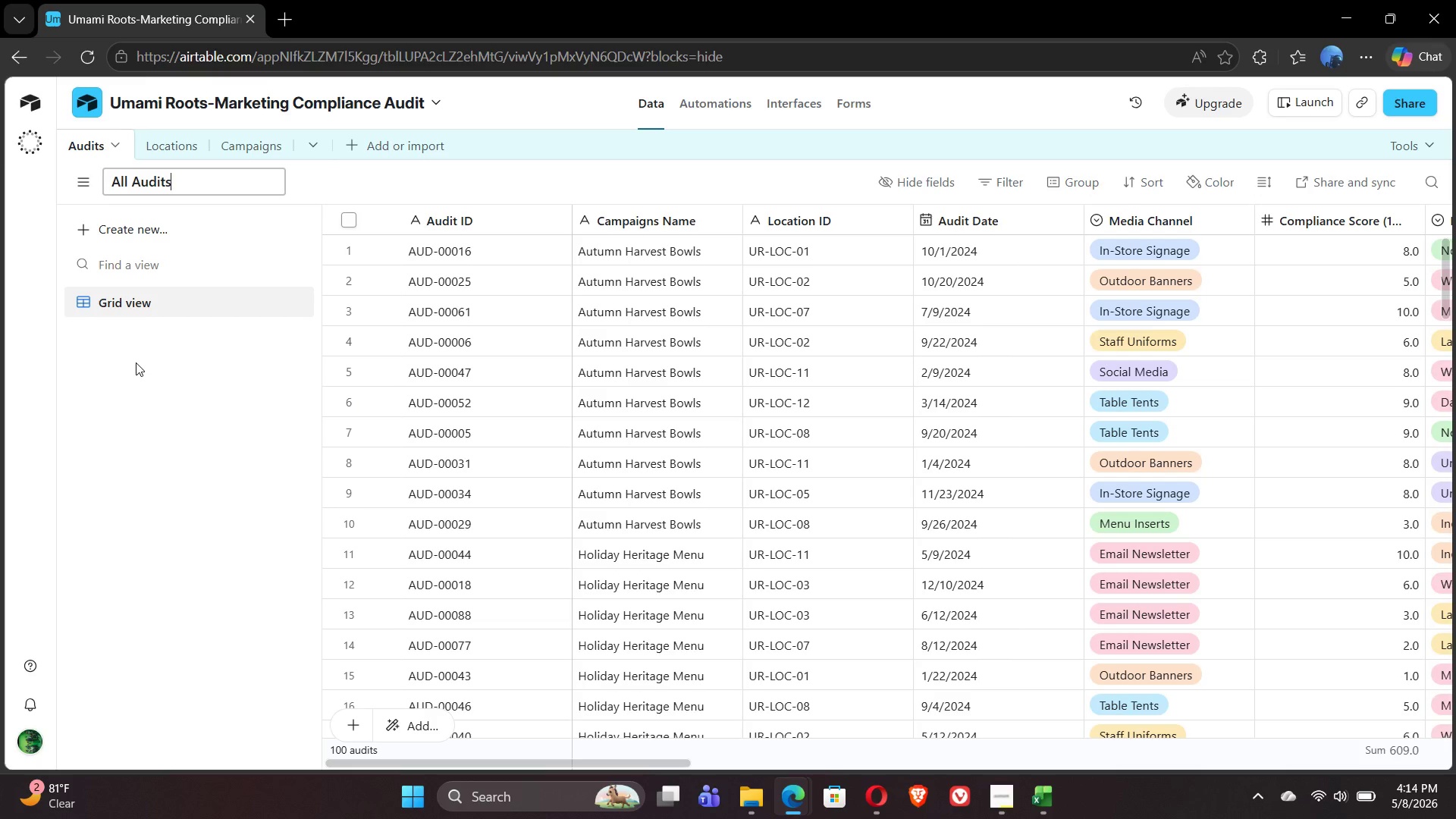 
wait(49.51)
 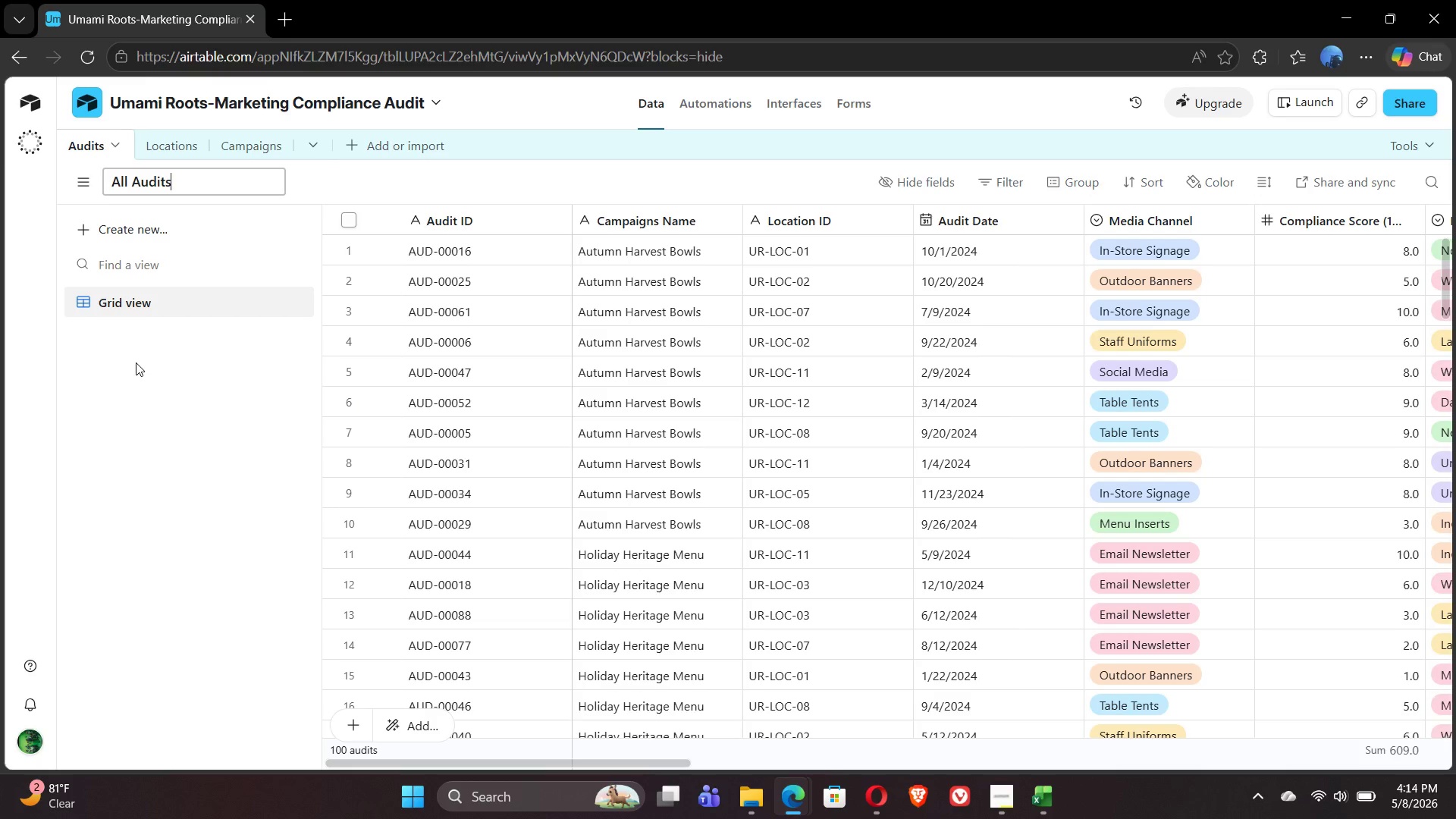 
left_click([197, 395])
 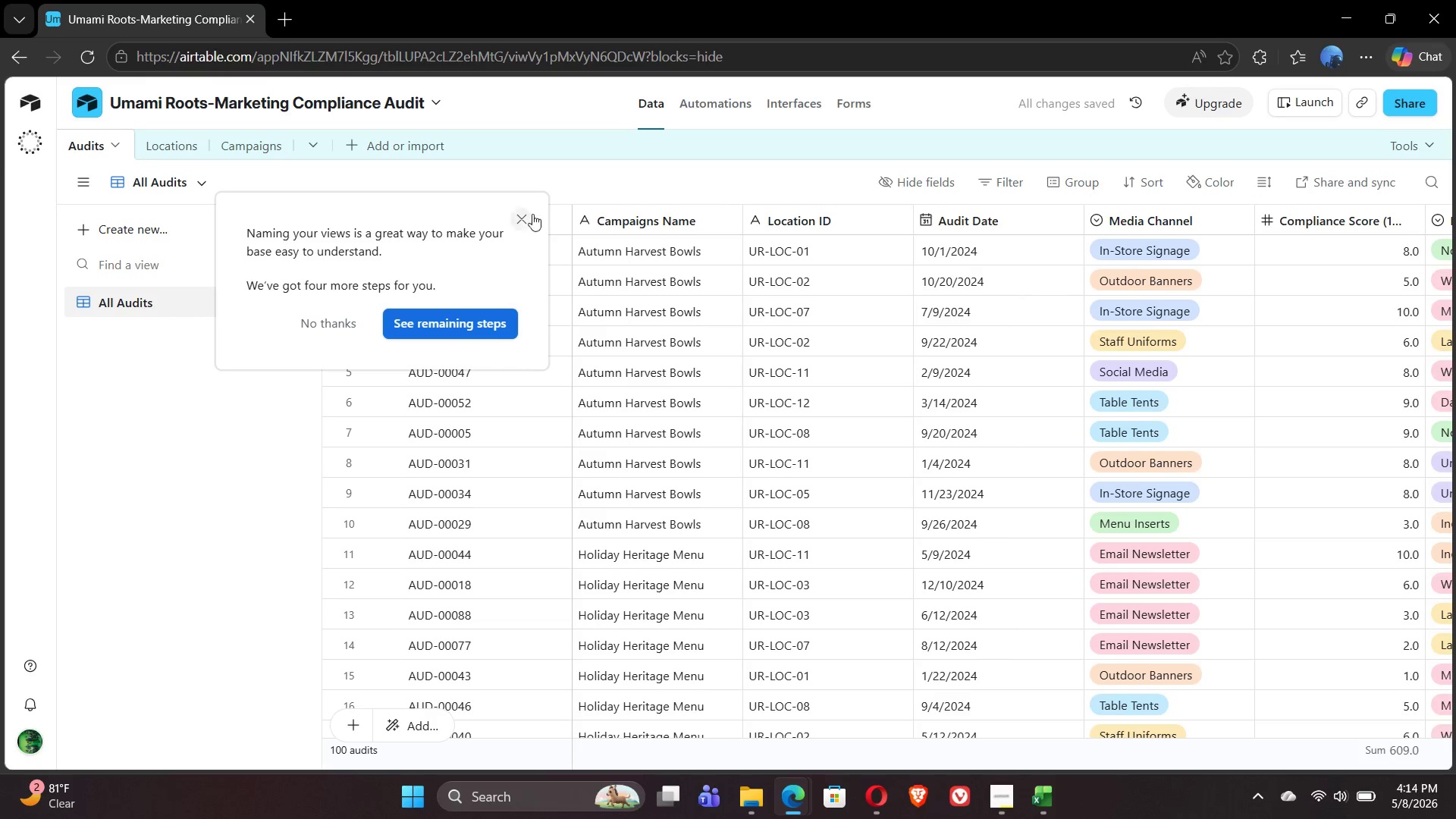 
left_click([520, 222])
 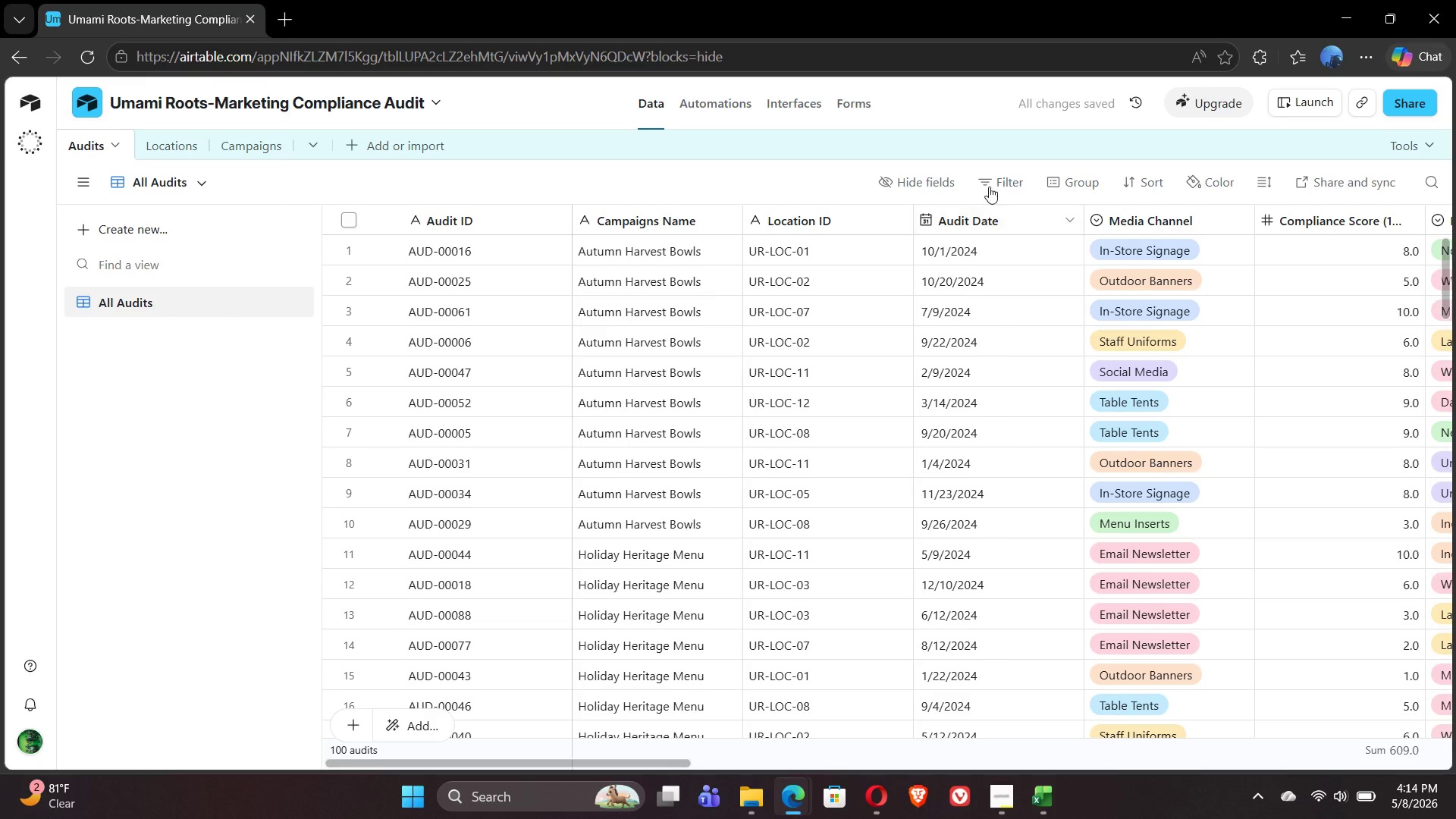 
left_click([1088, 177])
 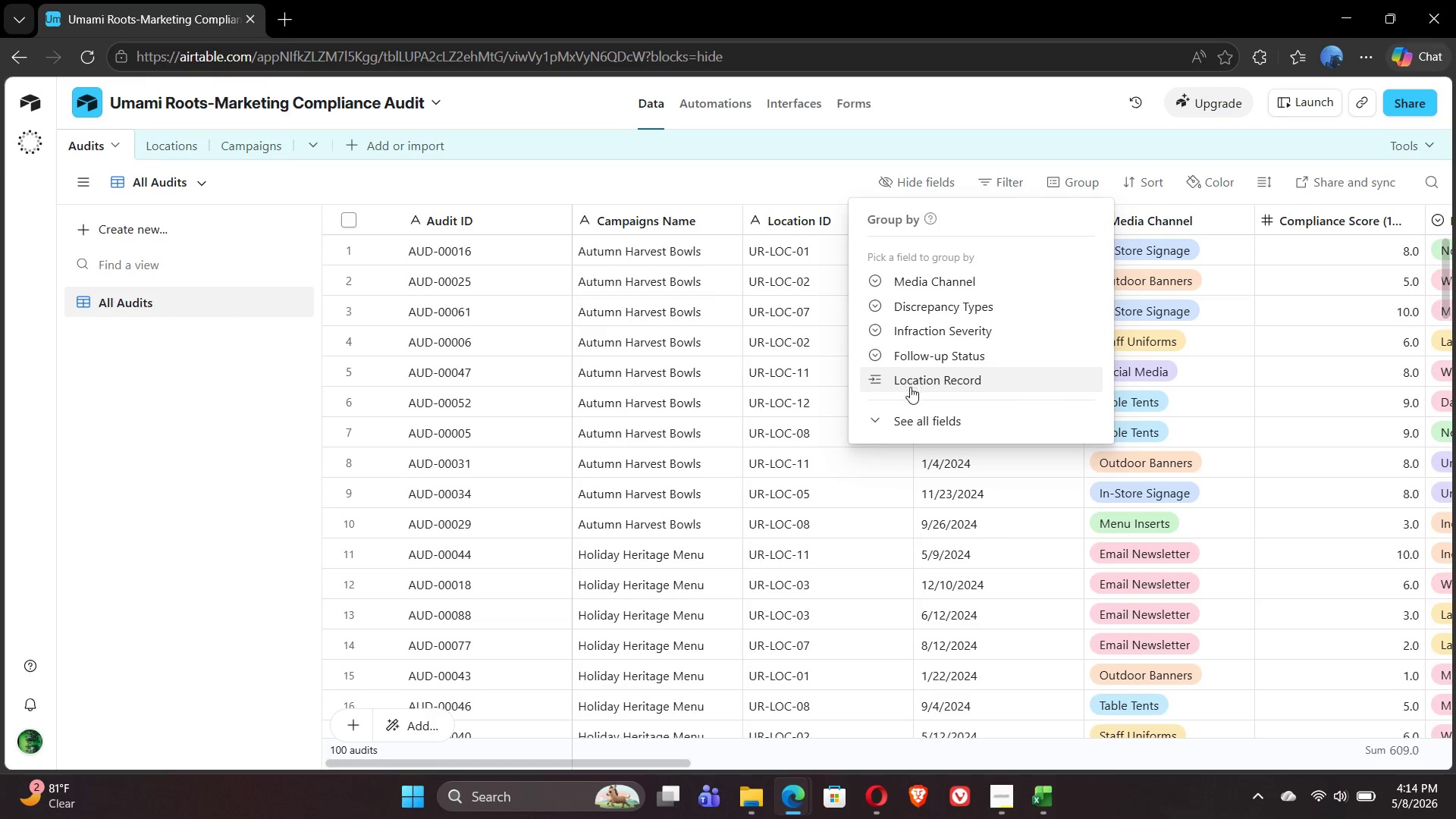 
left_click([909, 431])
 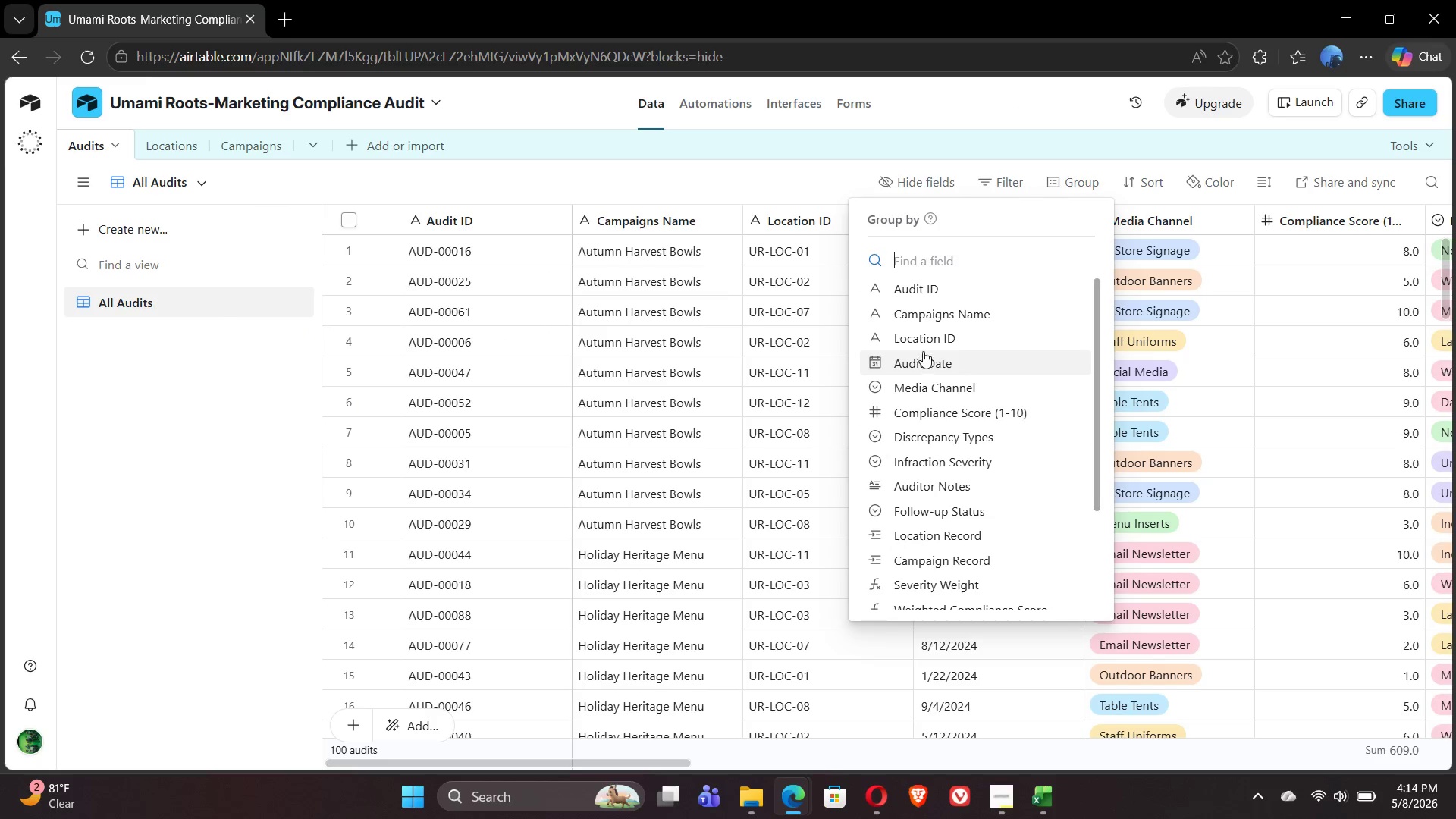 
left_click([934, 331])
 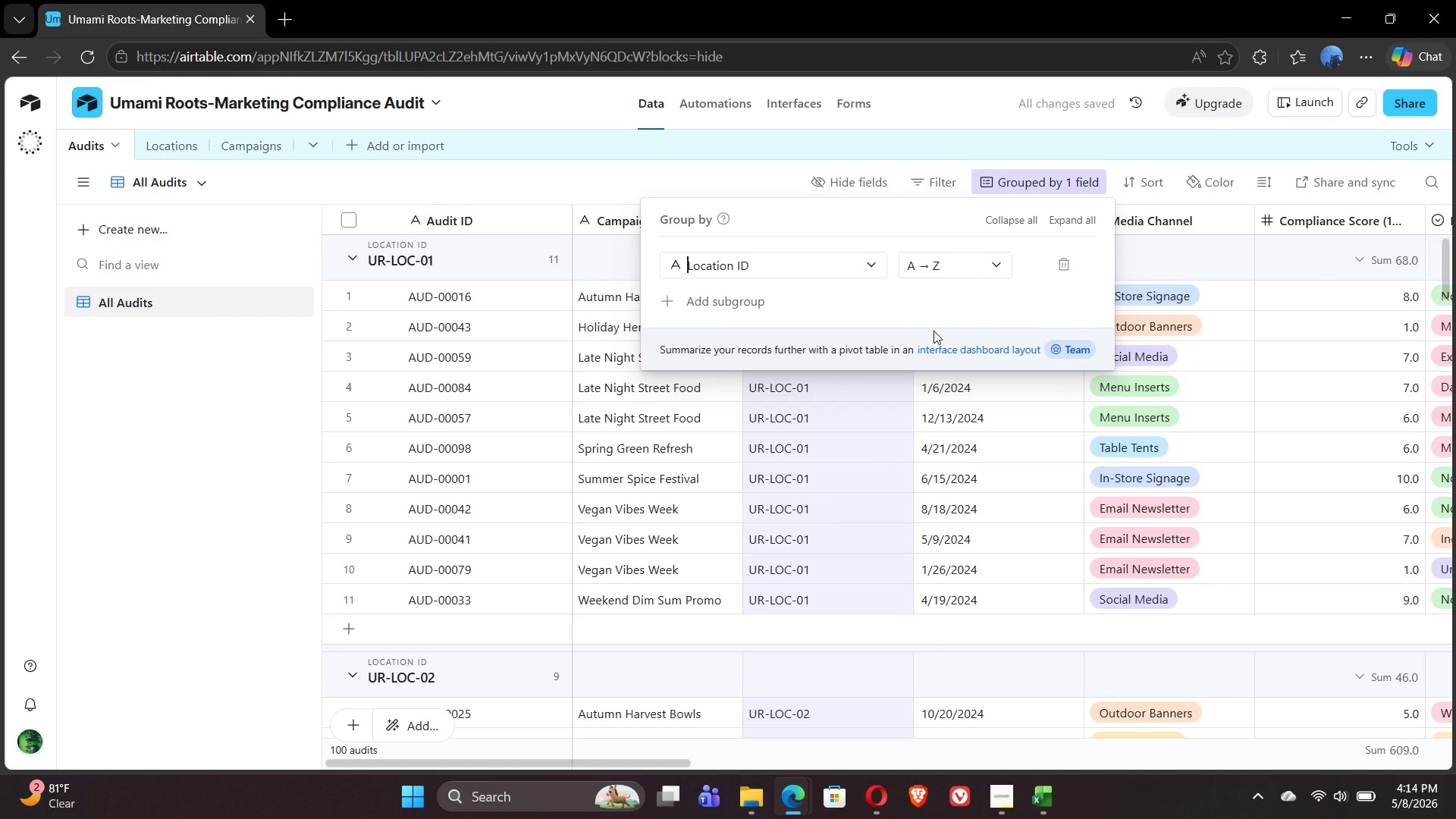 
left_click([190, 439])
 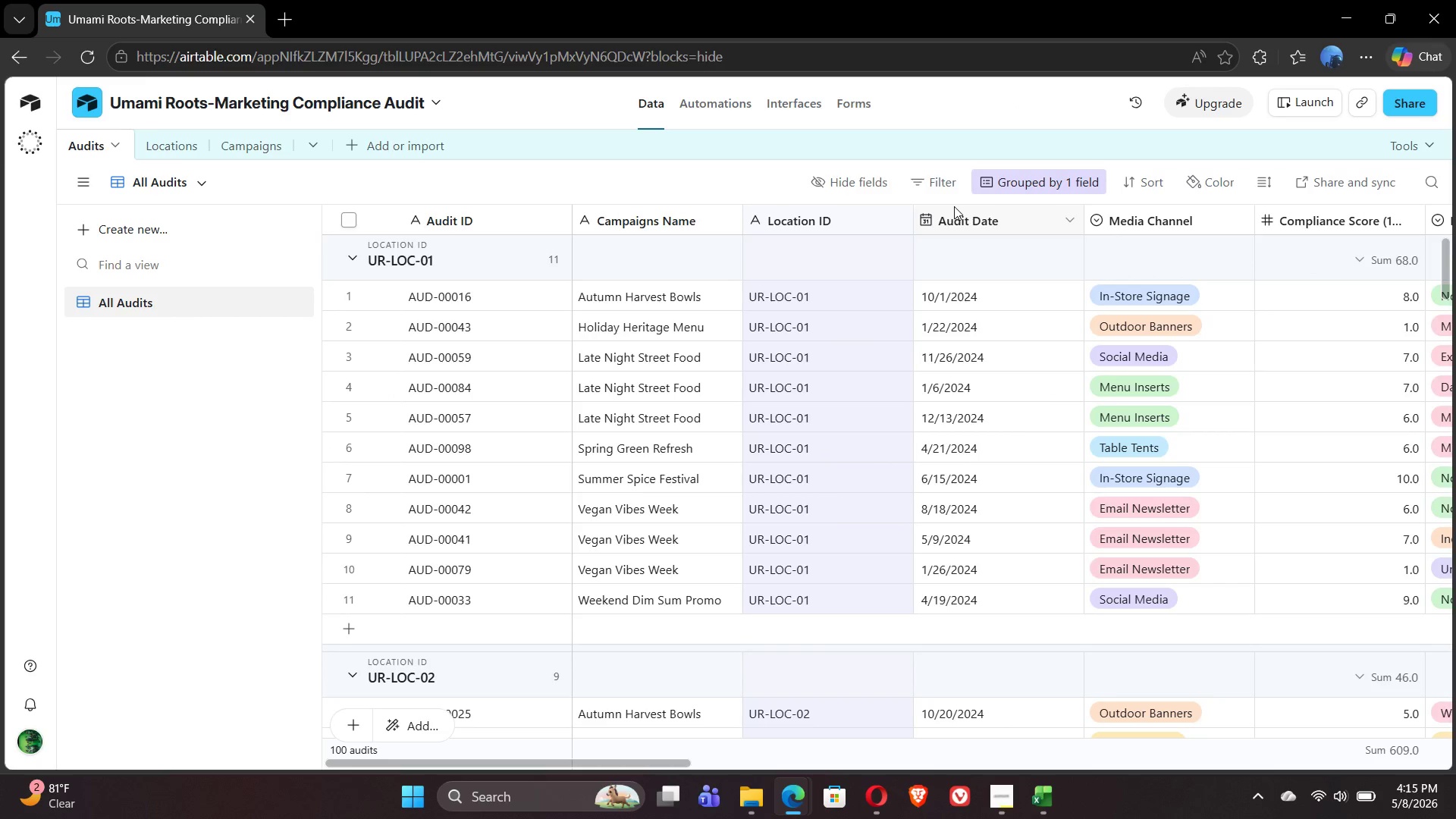 
wait(5.56)
 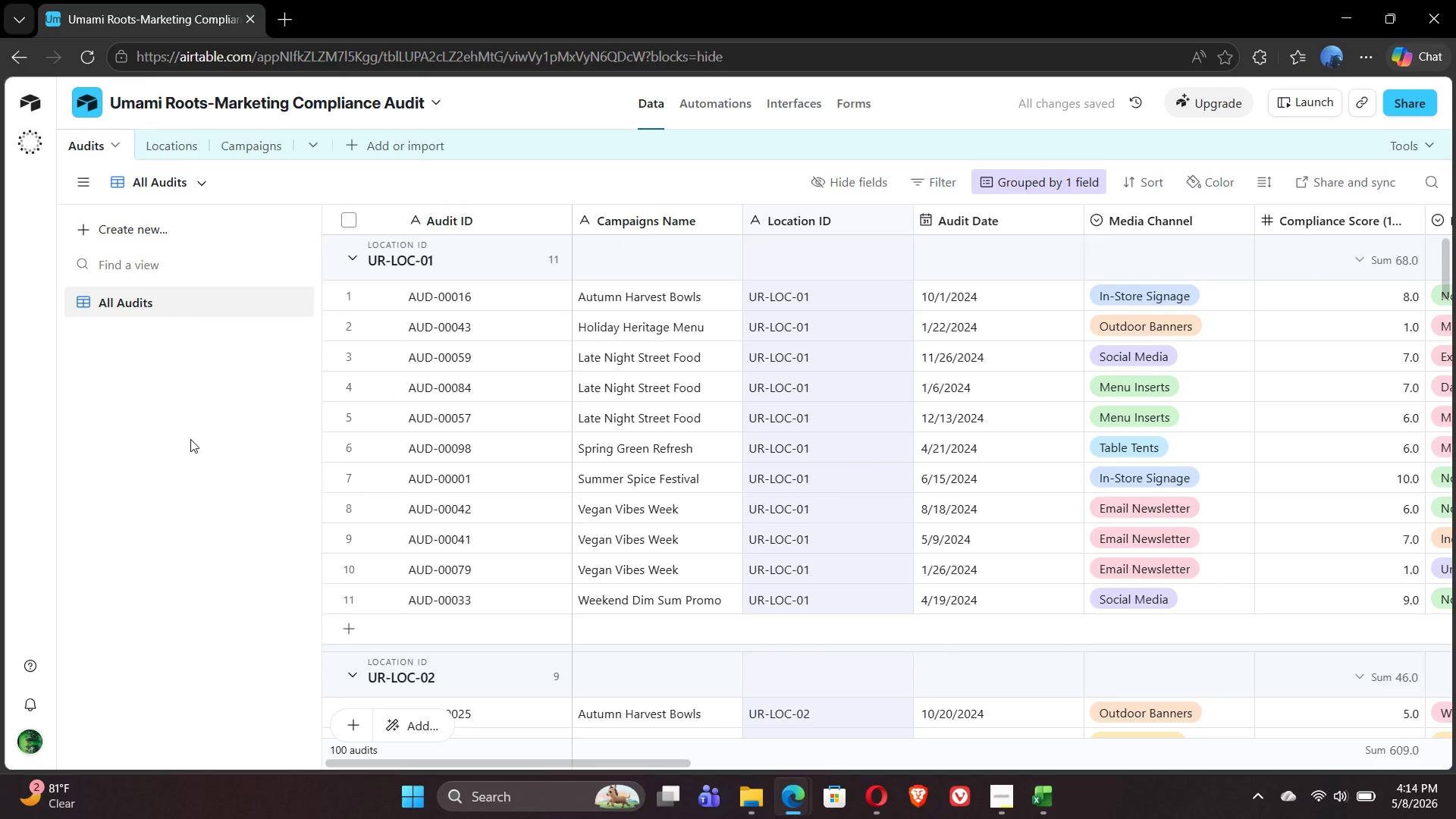 
left_click([1137, 180])
 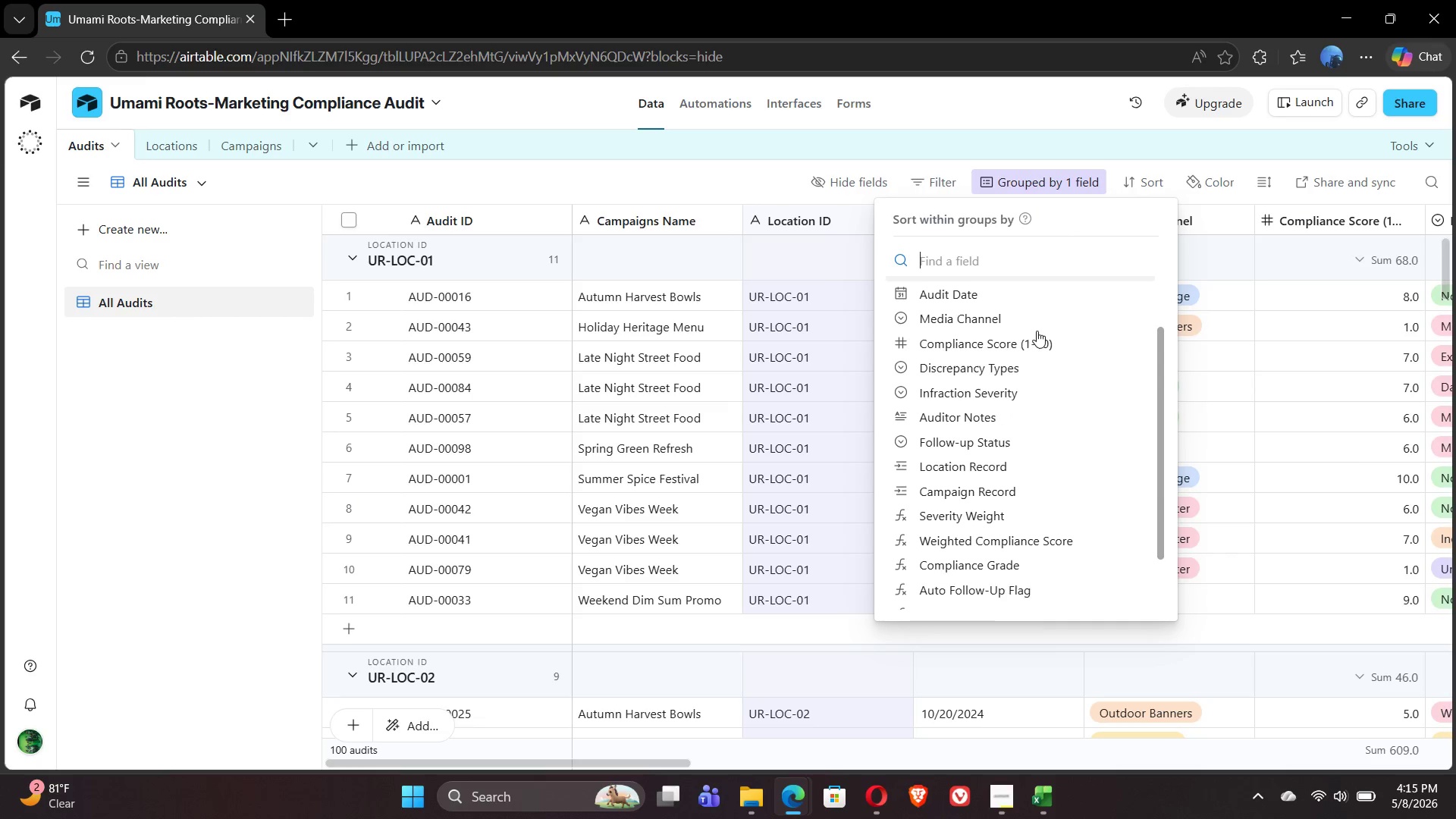 
wait(13.06)
 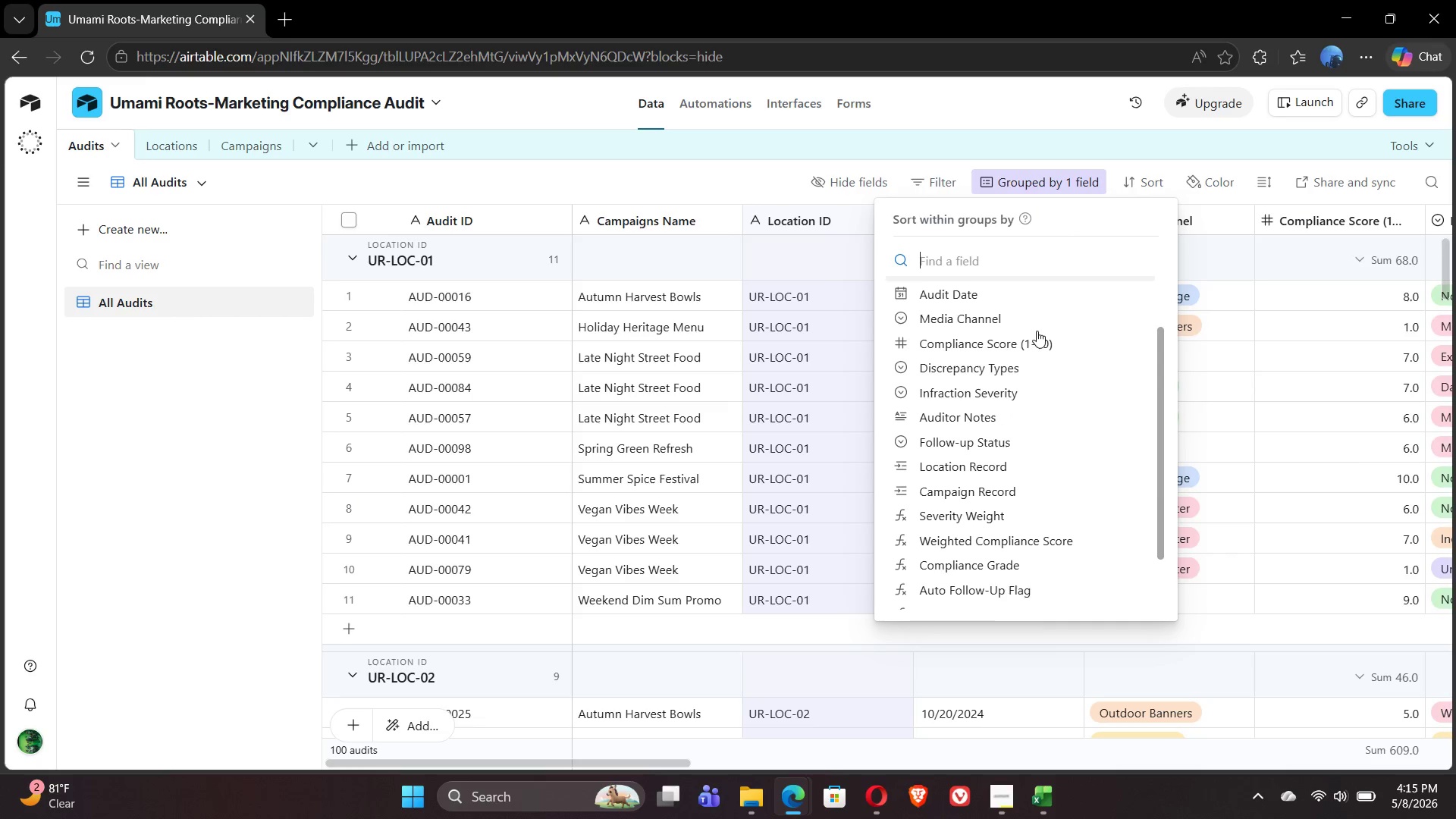 
left_click([1003, 475])
 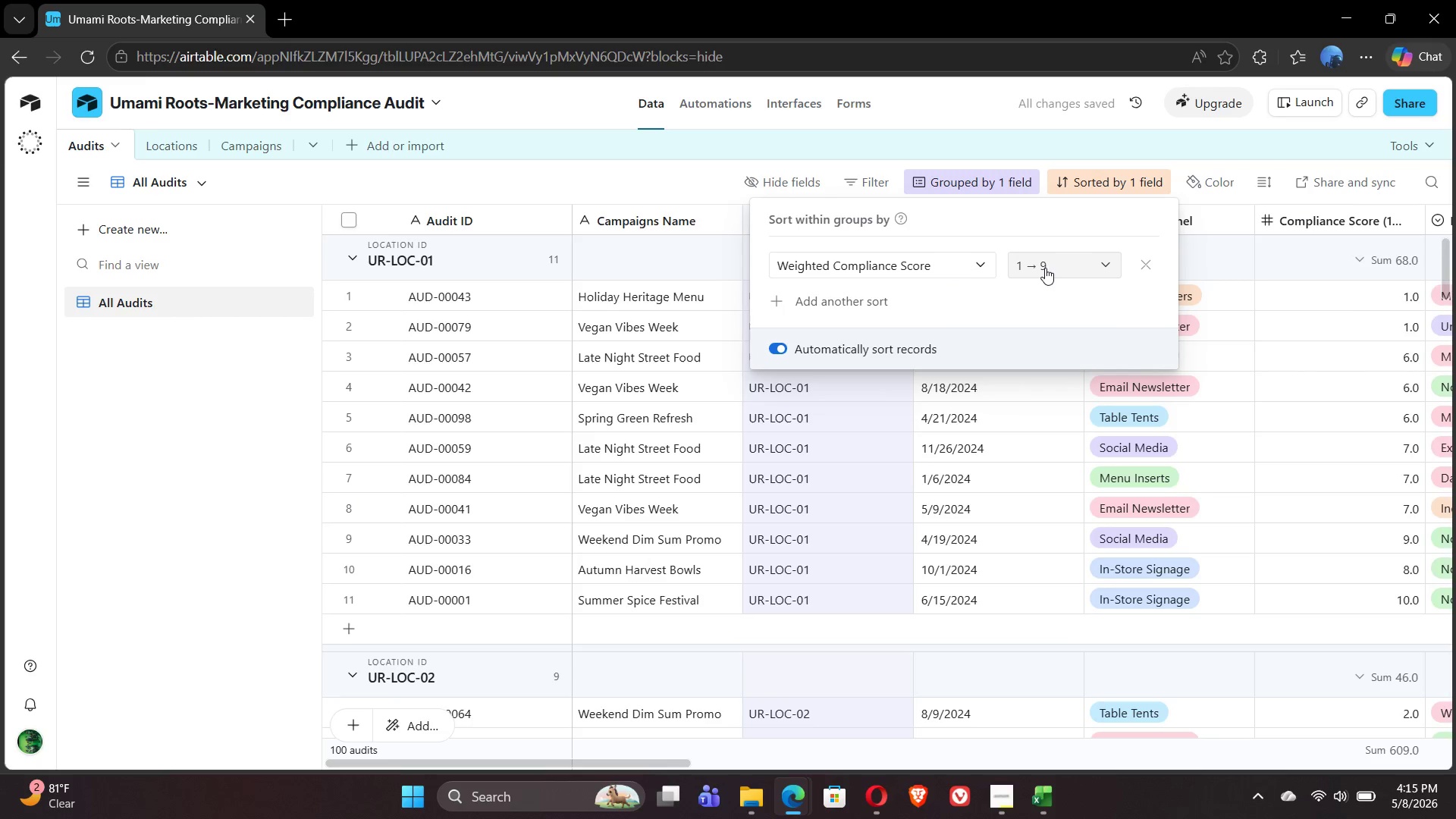 
wait(8.67)
 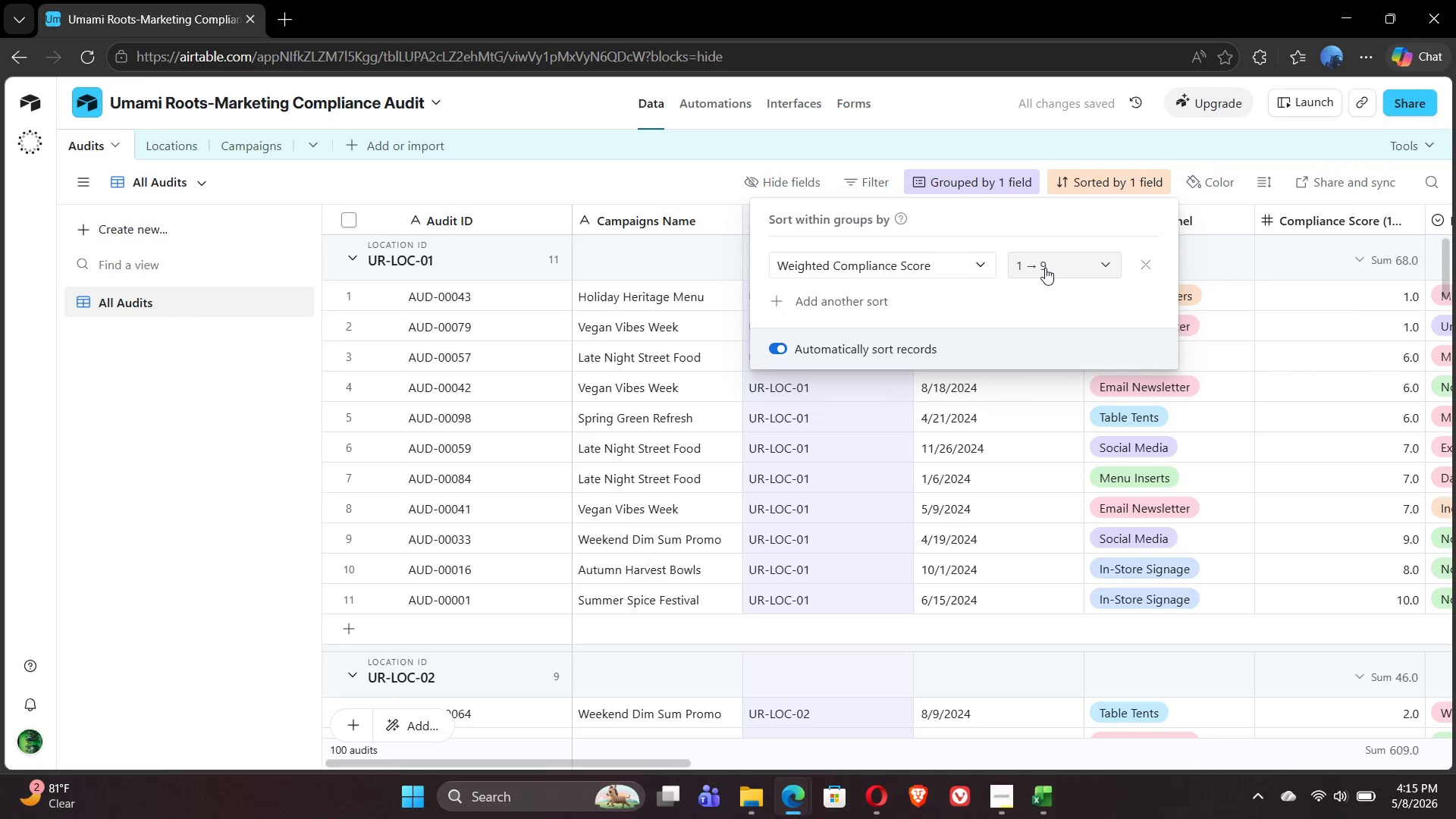 
left_click([258, 395])
 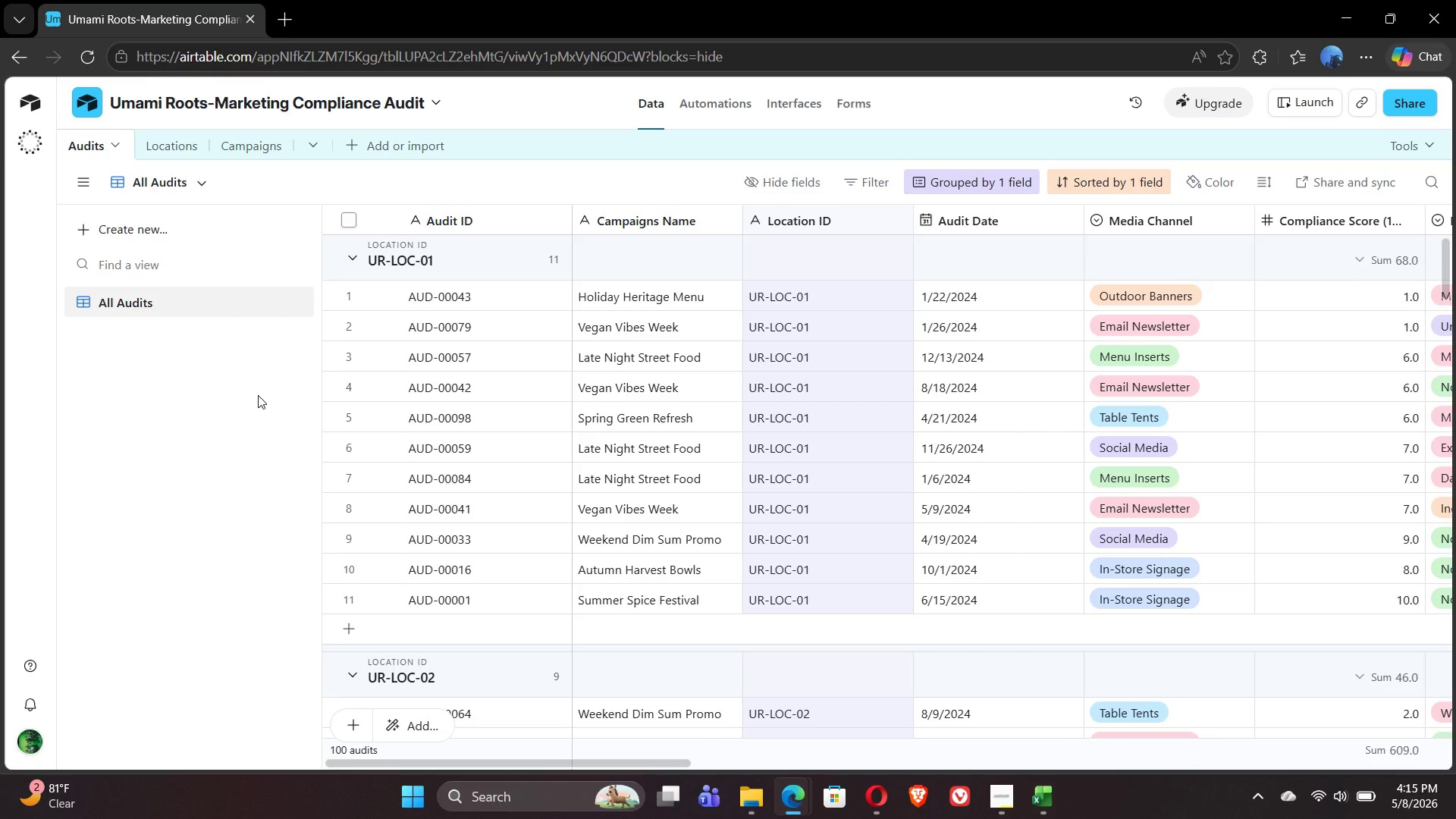 
wait(15.89)
 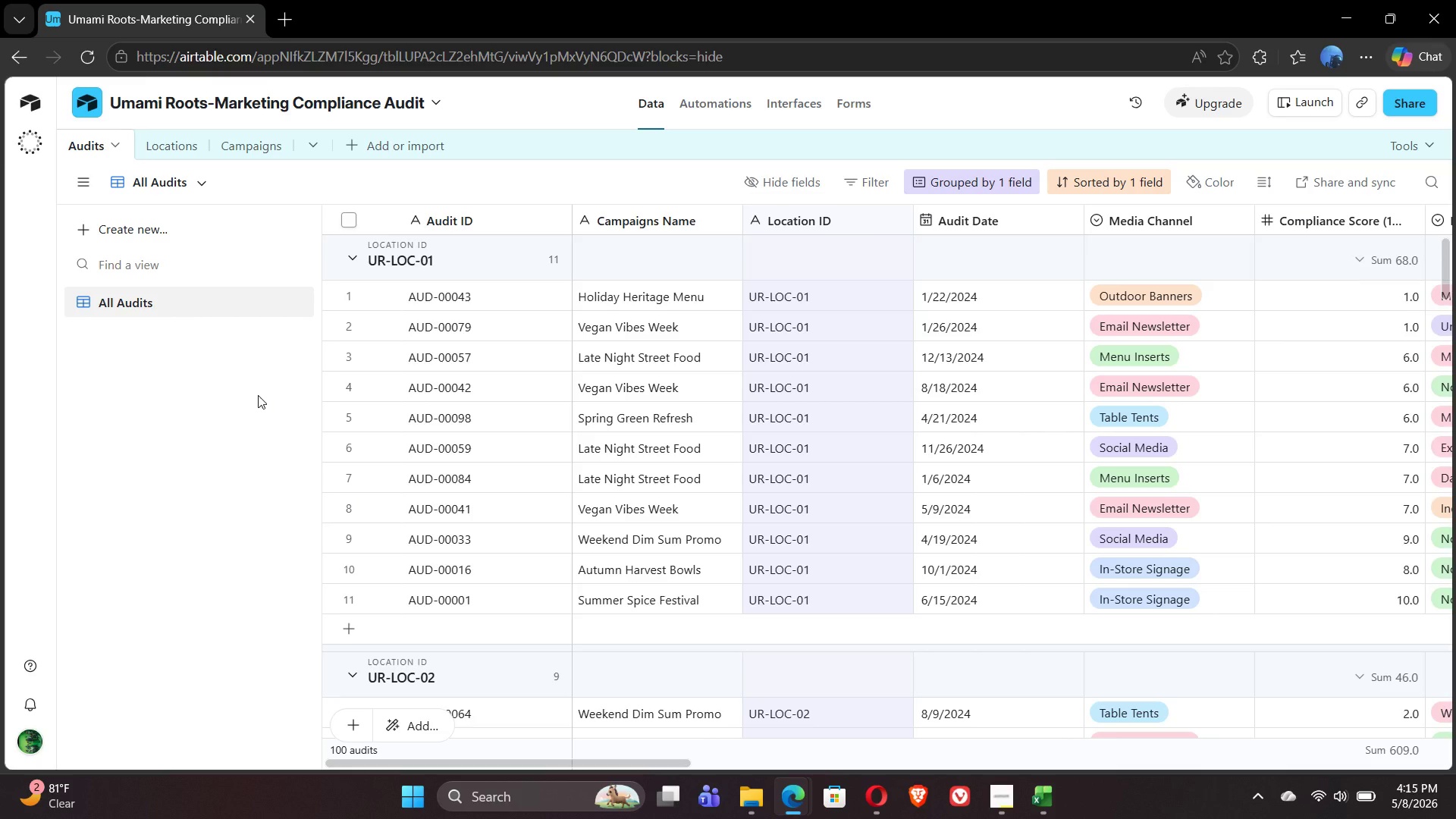 
mouse_move([642, 392])
 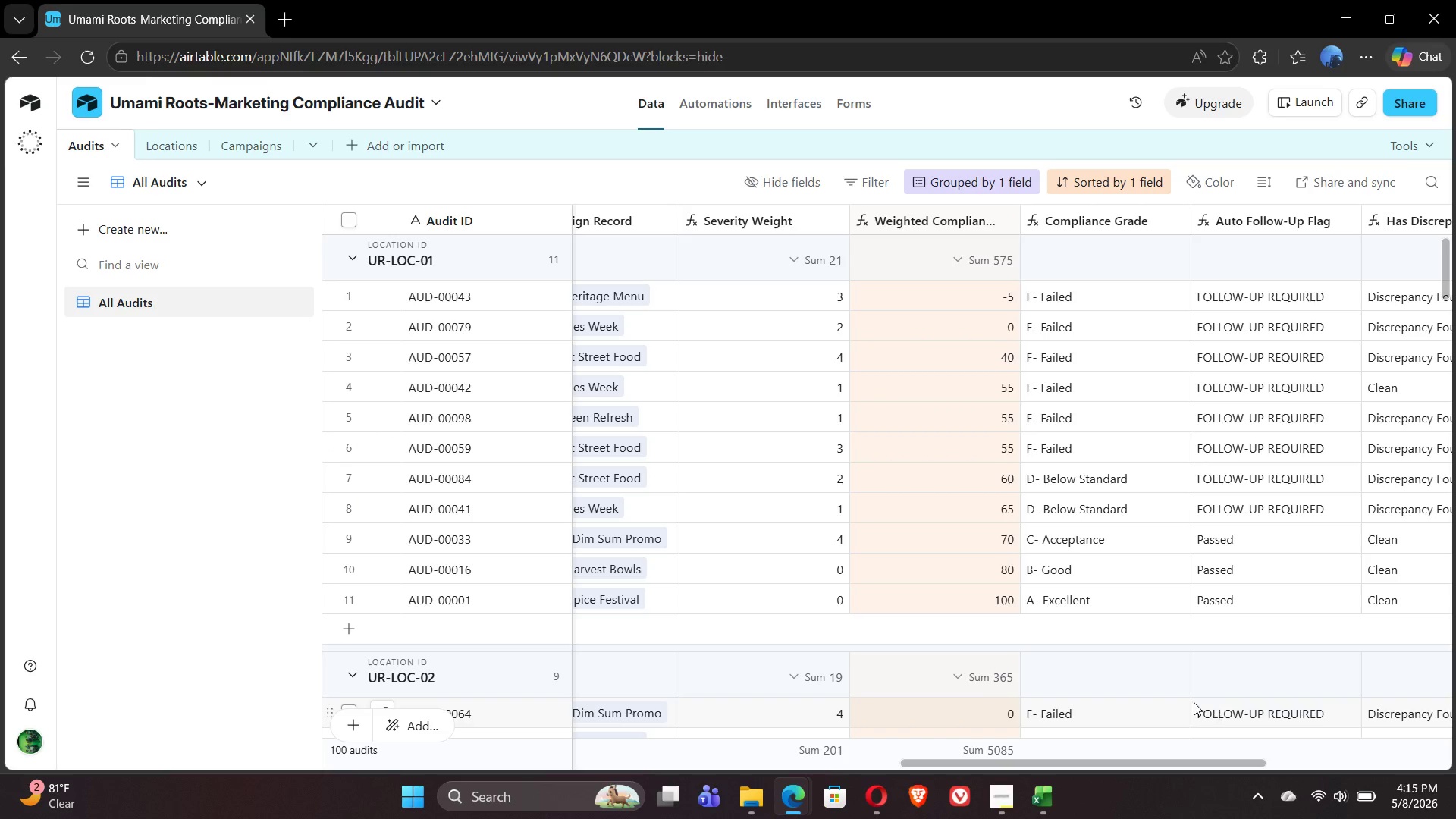 
left_click([971, 678])
 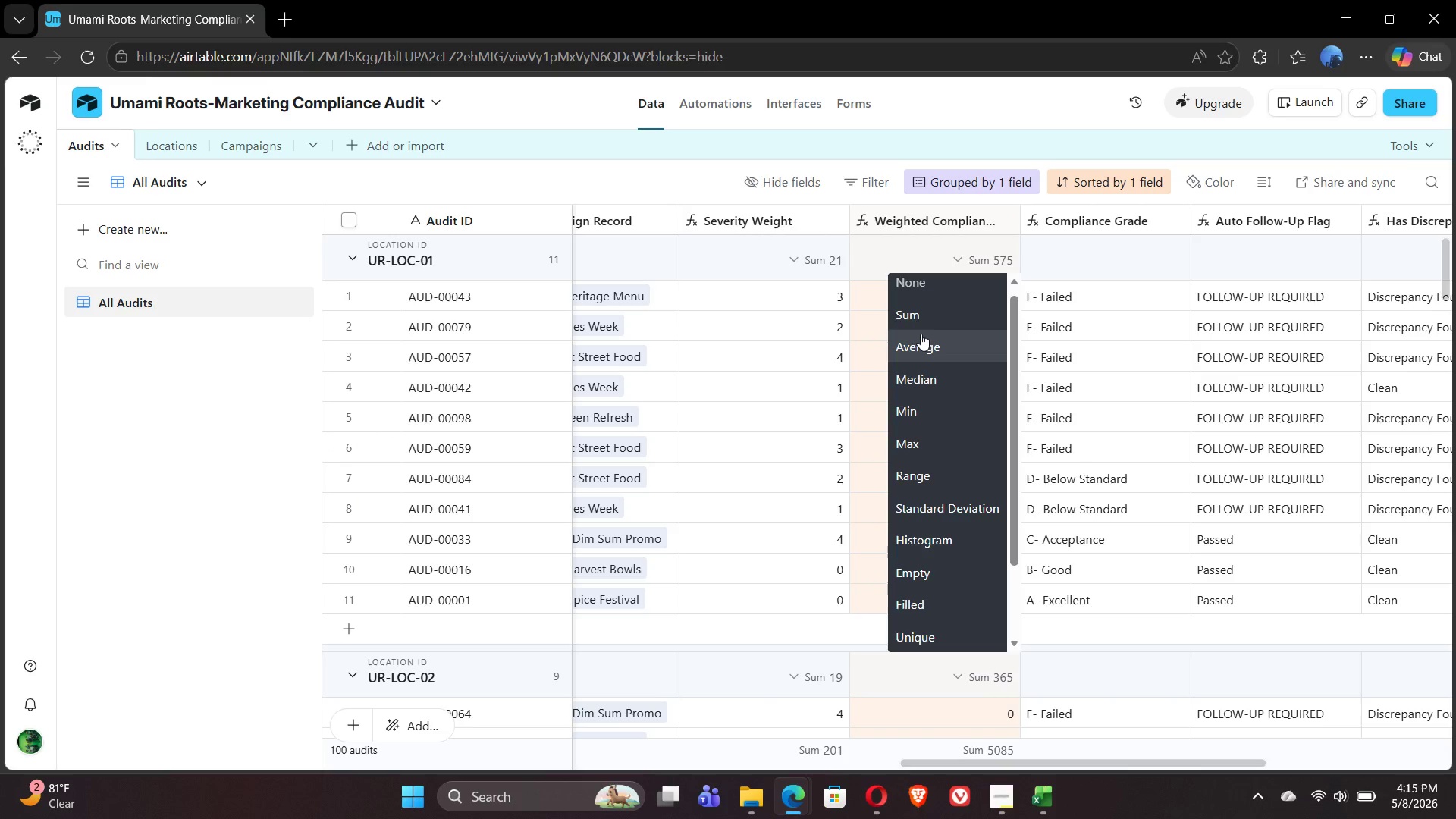 
left_click([921, 355])
 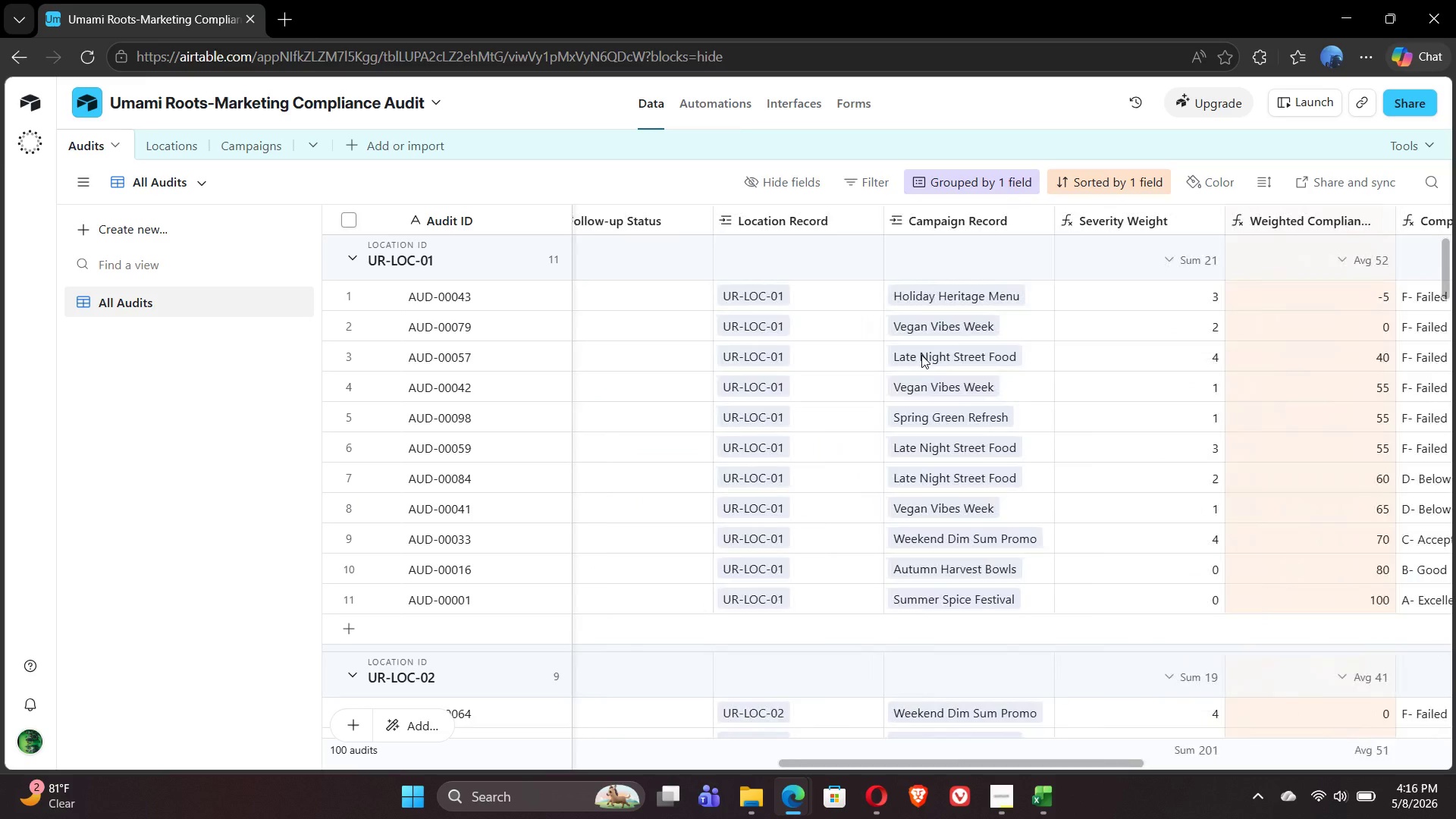 
wait(33.66)
 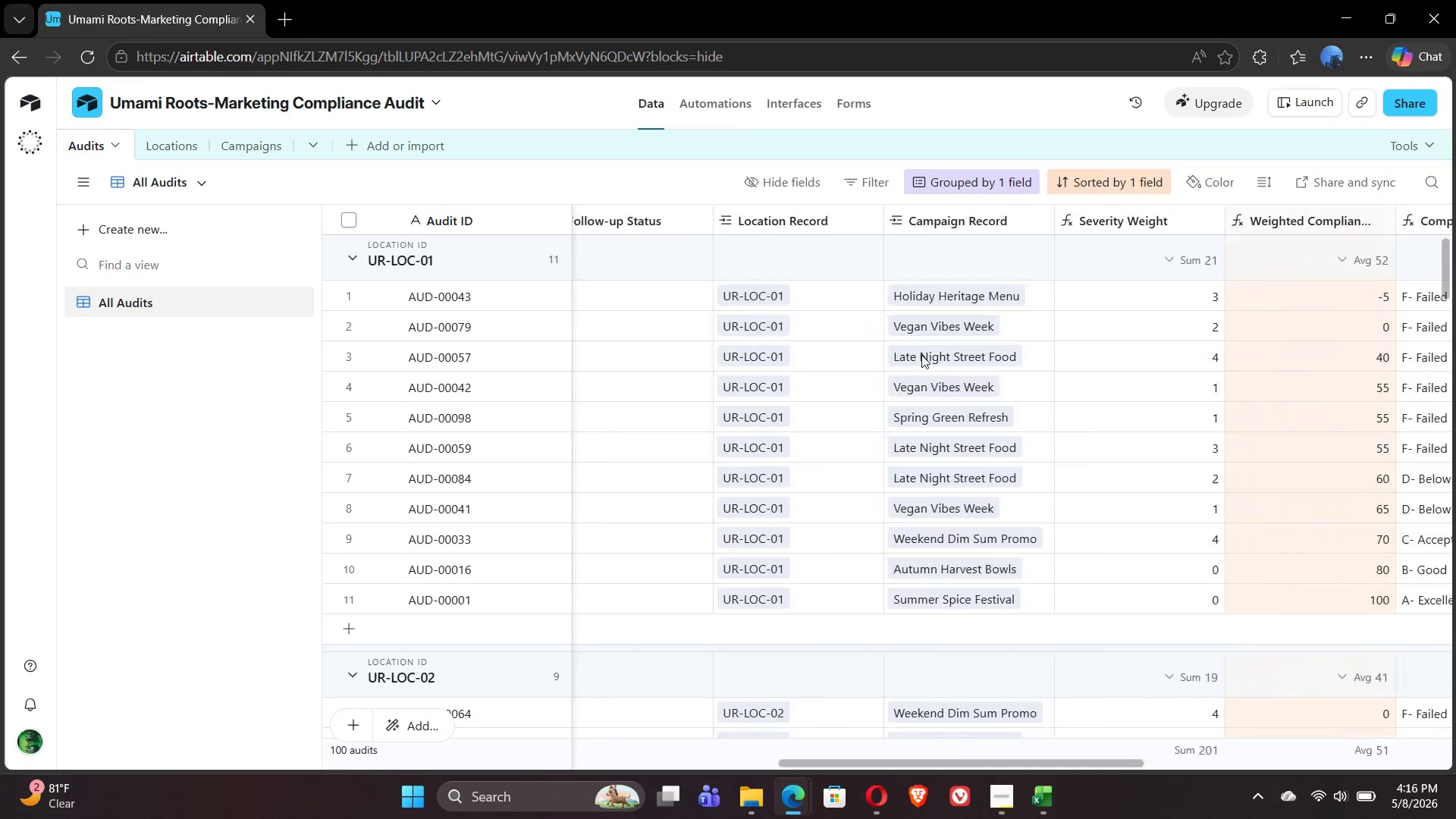 
left_click([353, 256])
 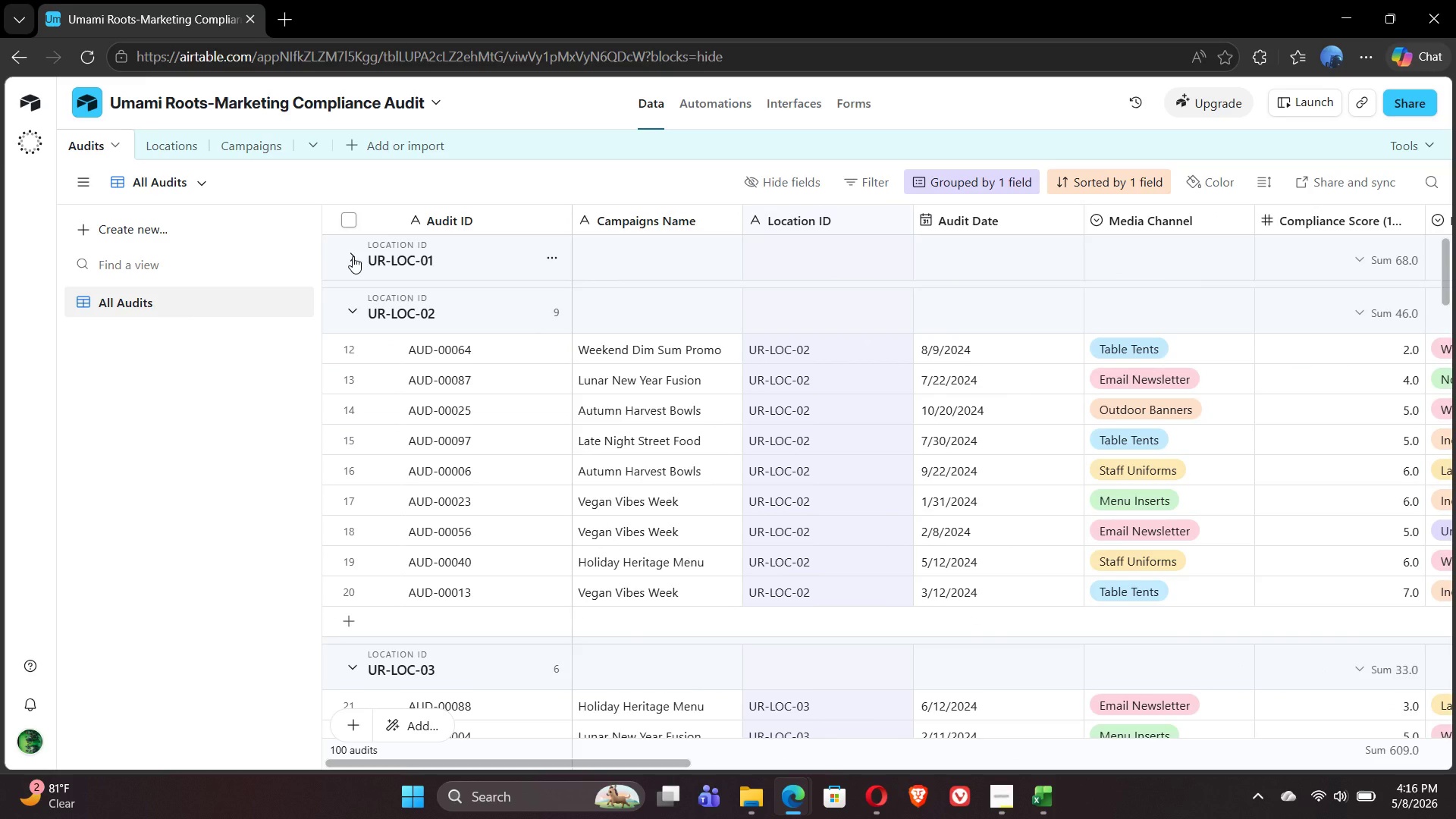 
left_click([353, 256])
 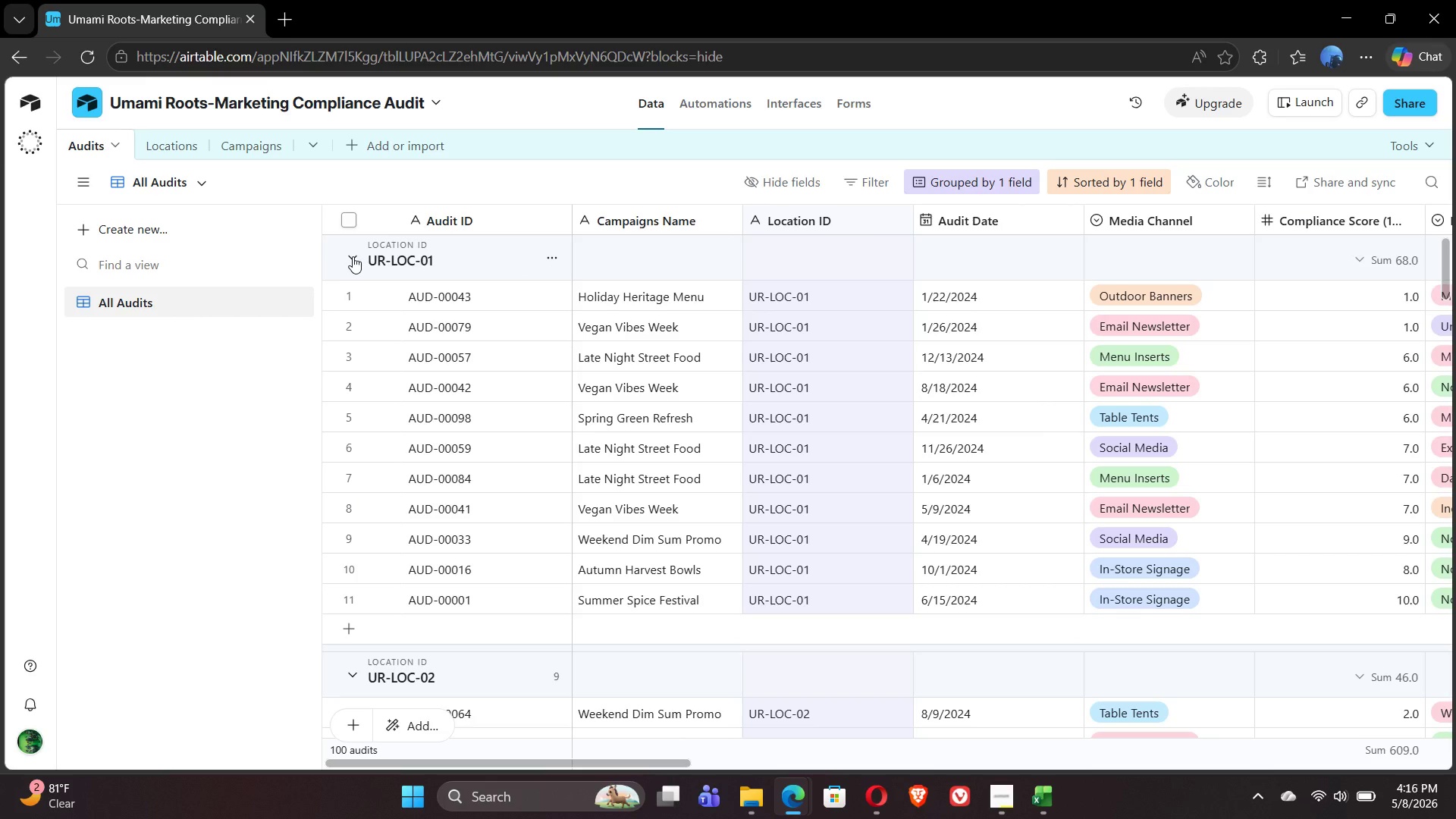 
left_click([353, 256])
 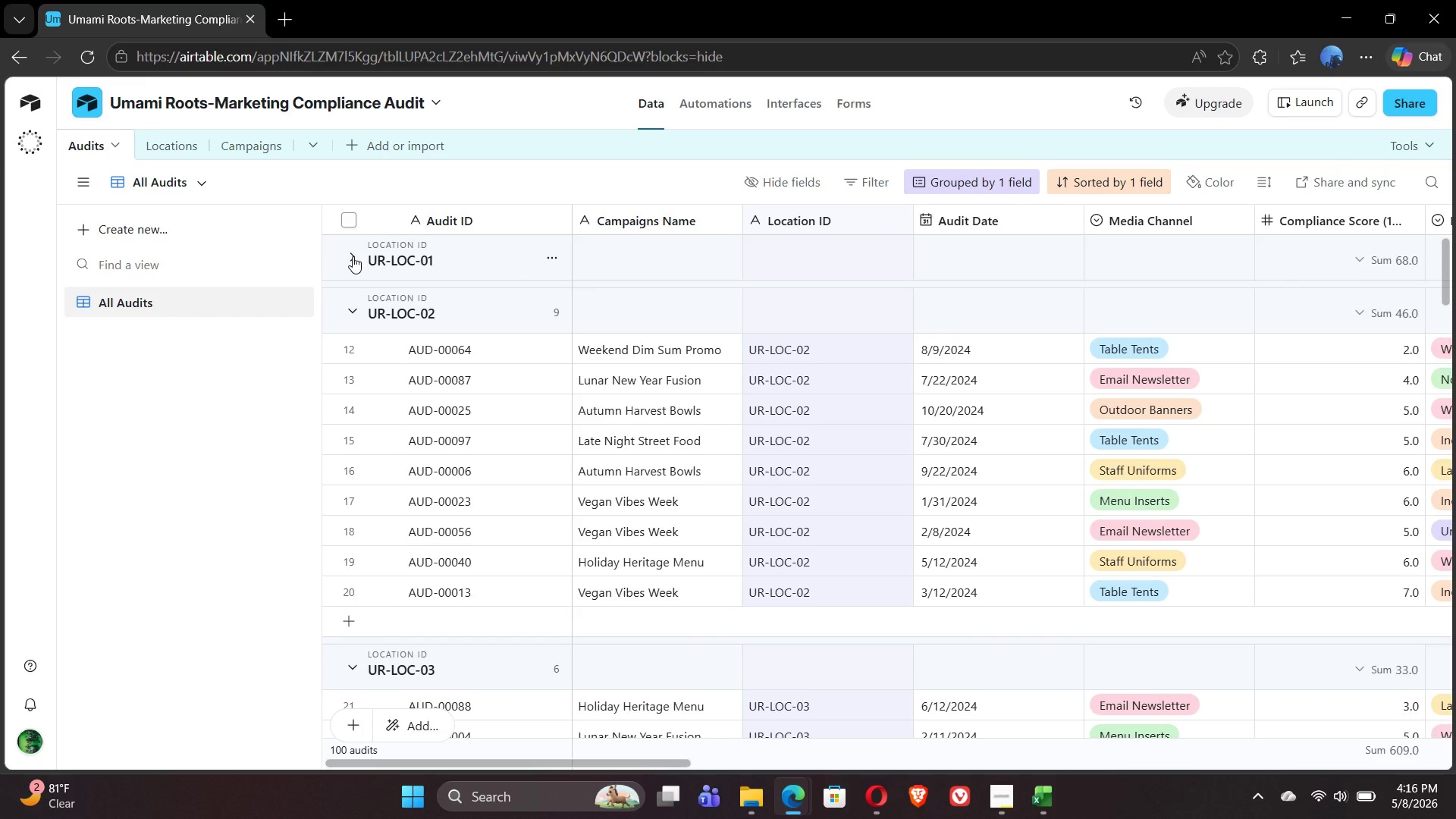 
left_click([353, 256])
 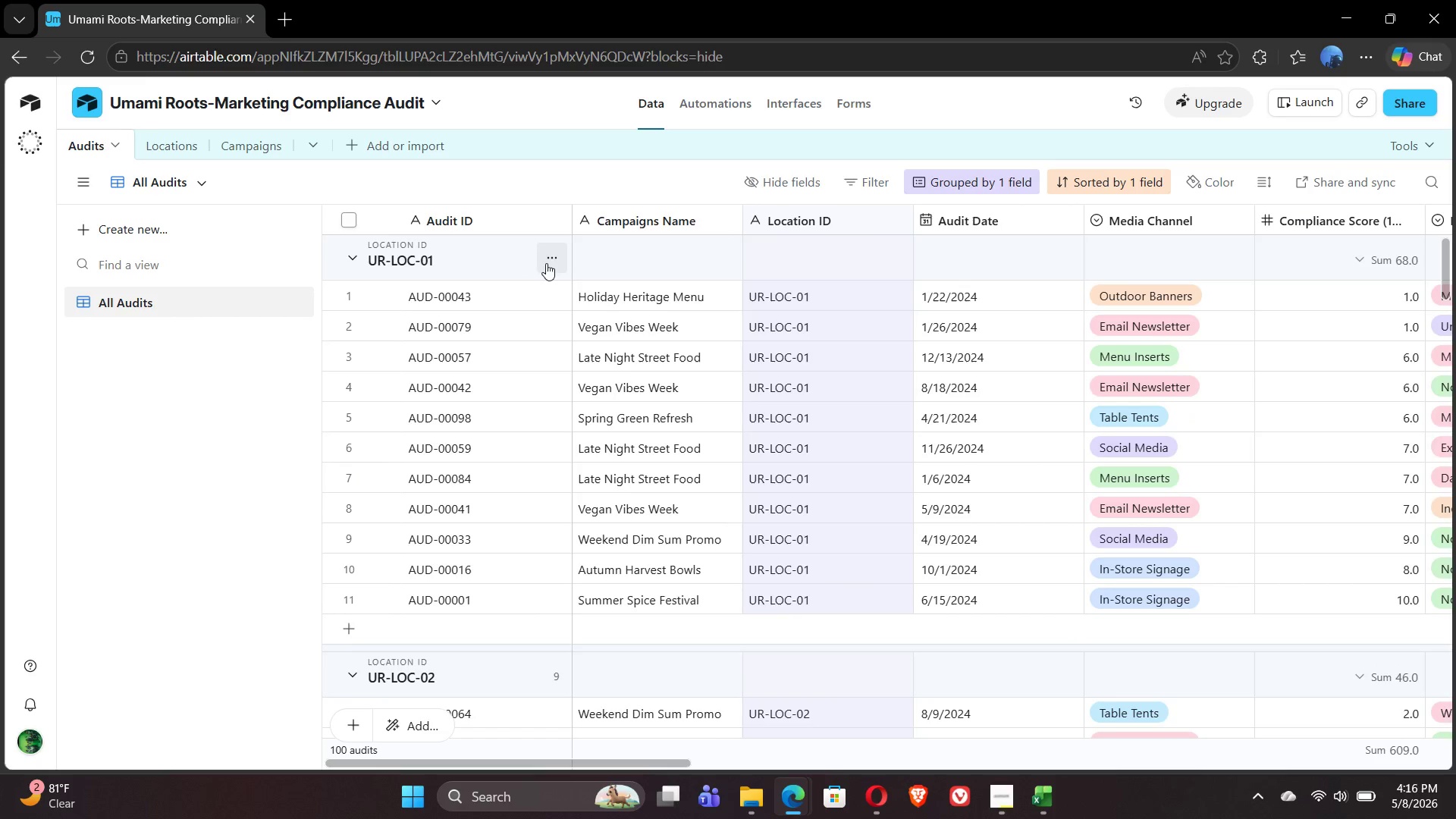 
left_click([546, 262])
 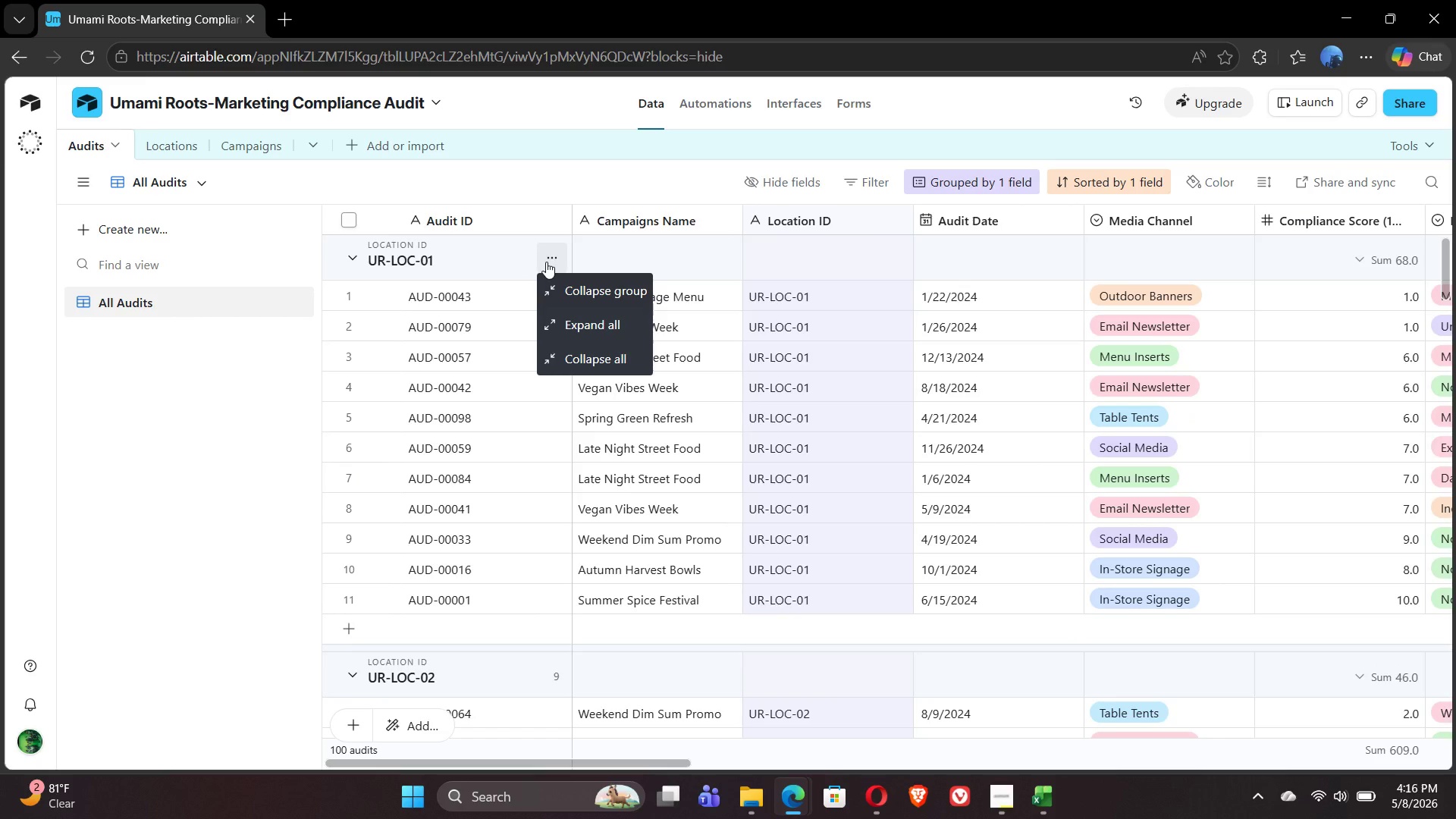 
left_click([546, 262])
 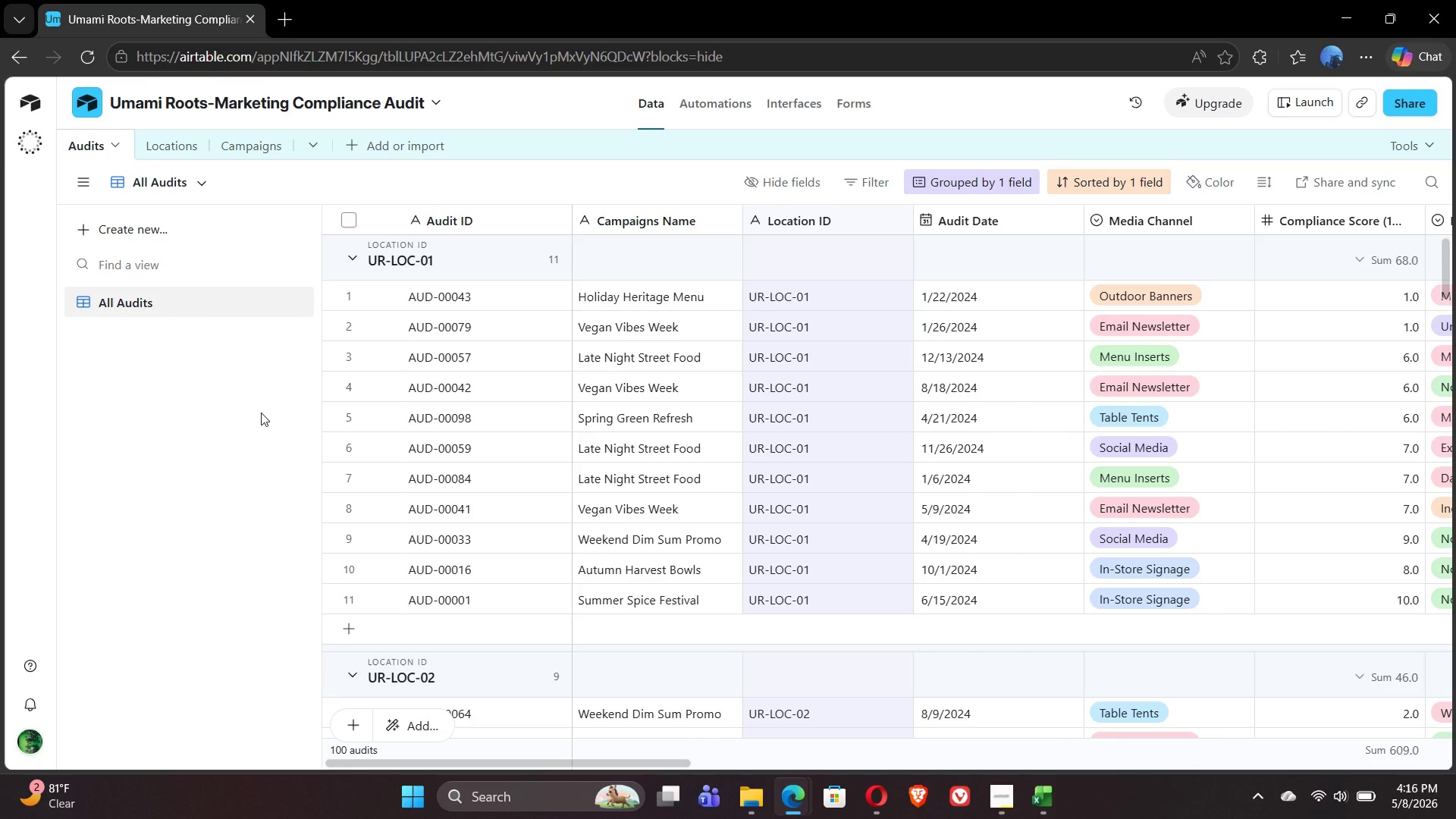 
wait(19.05)
 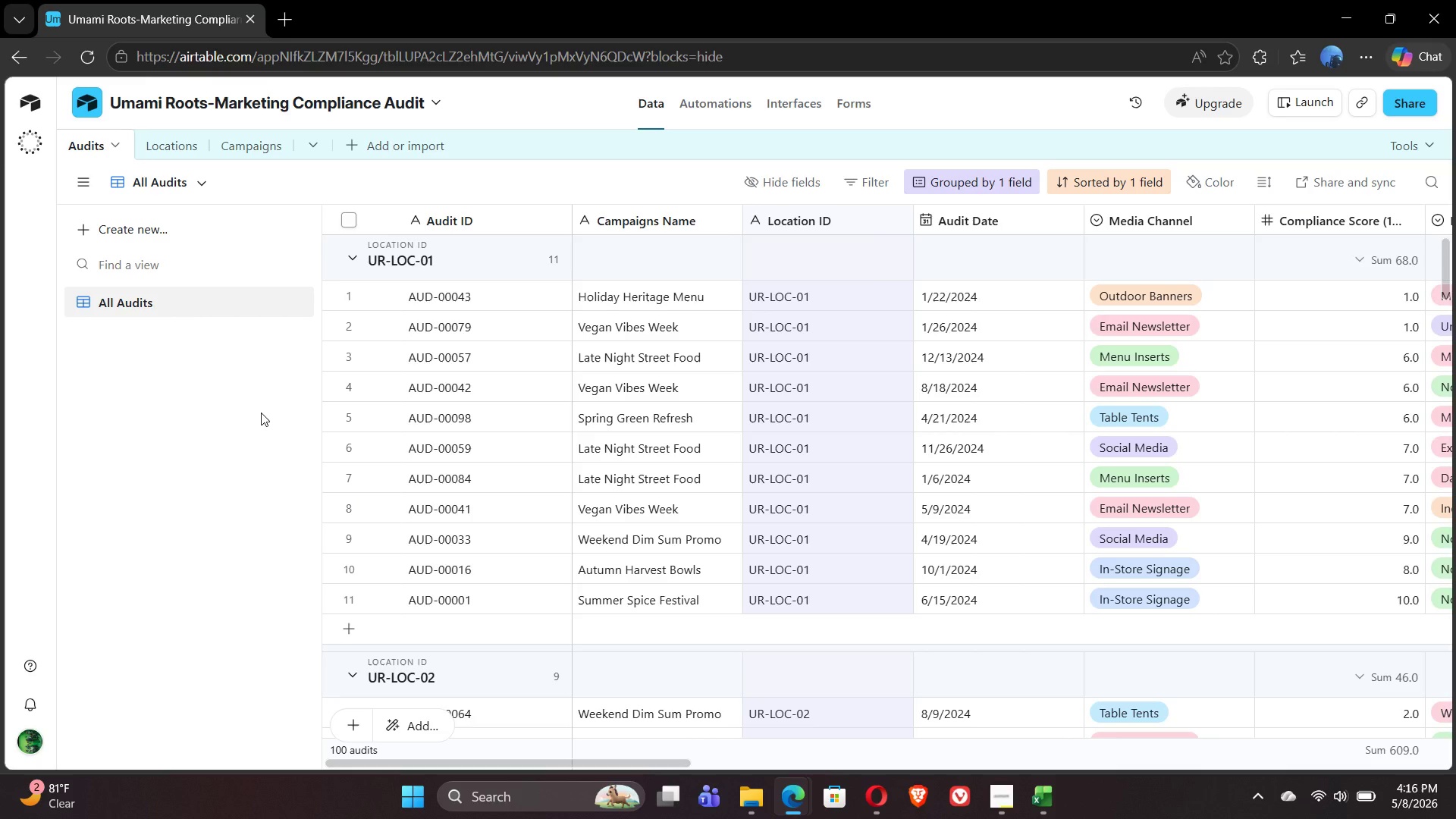 
left_click([128, 233])
 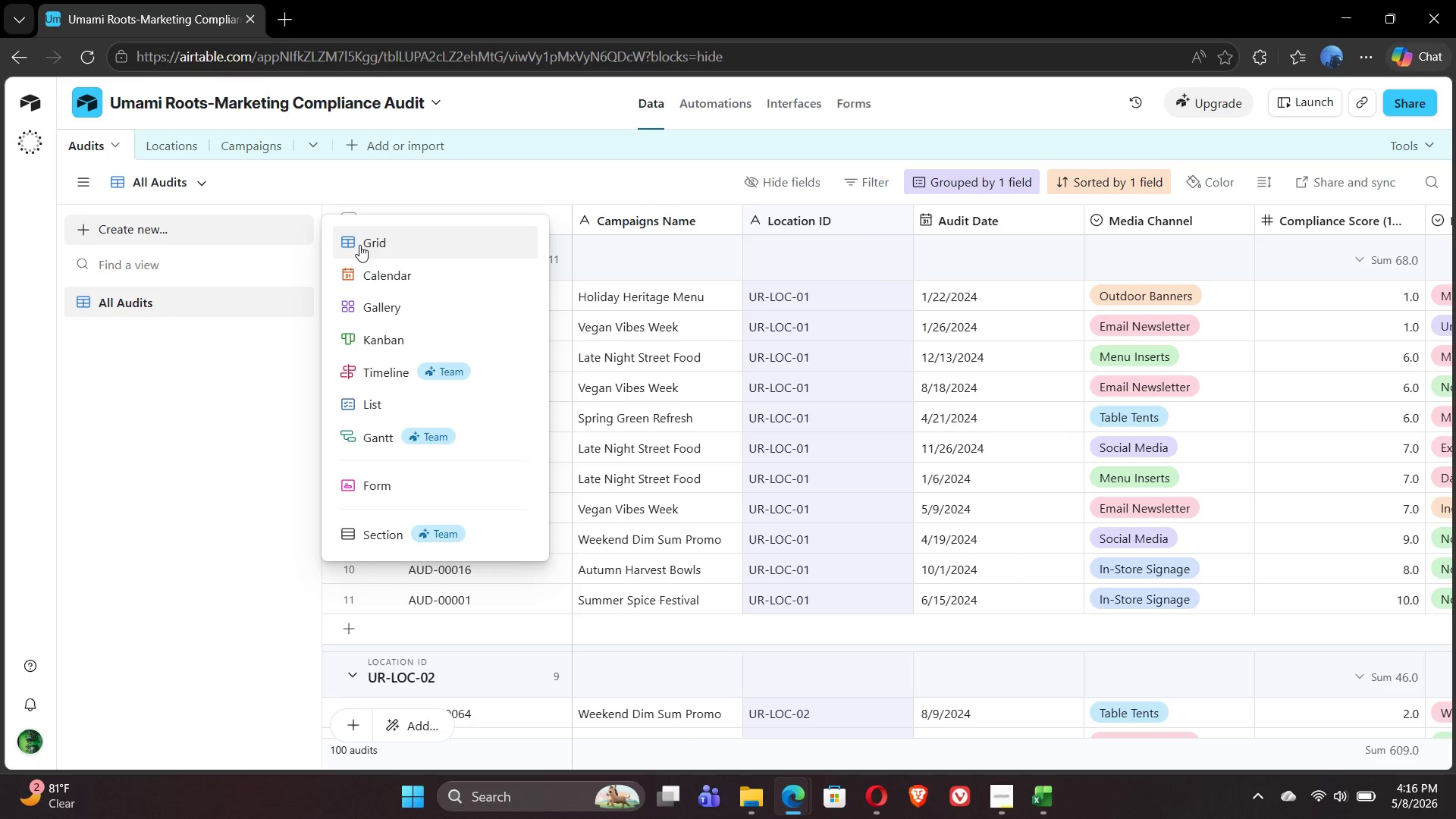 
left_click([369, 245])
 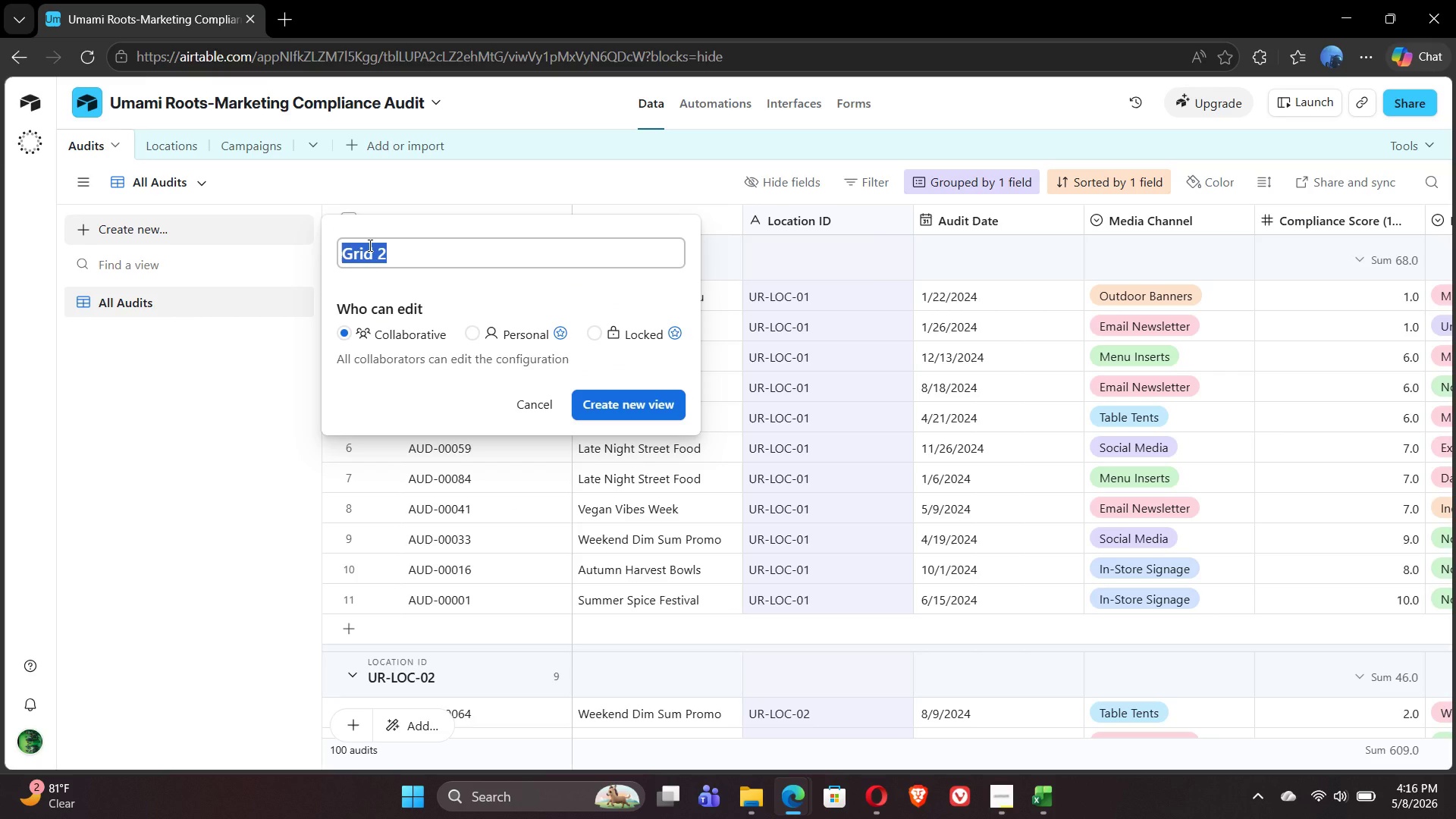 
type(Follow-up Queue)
 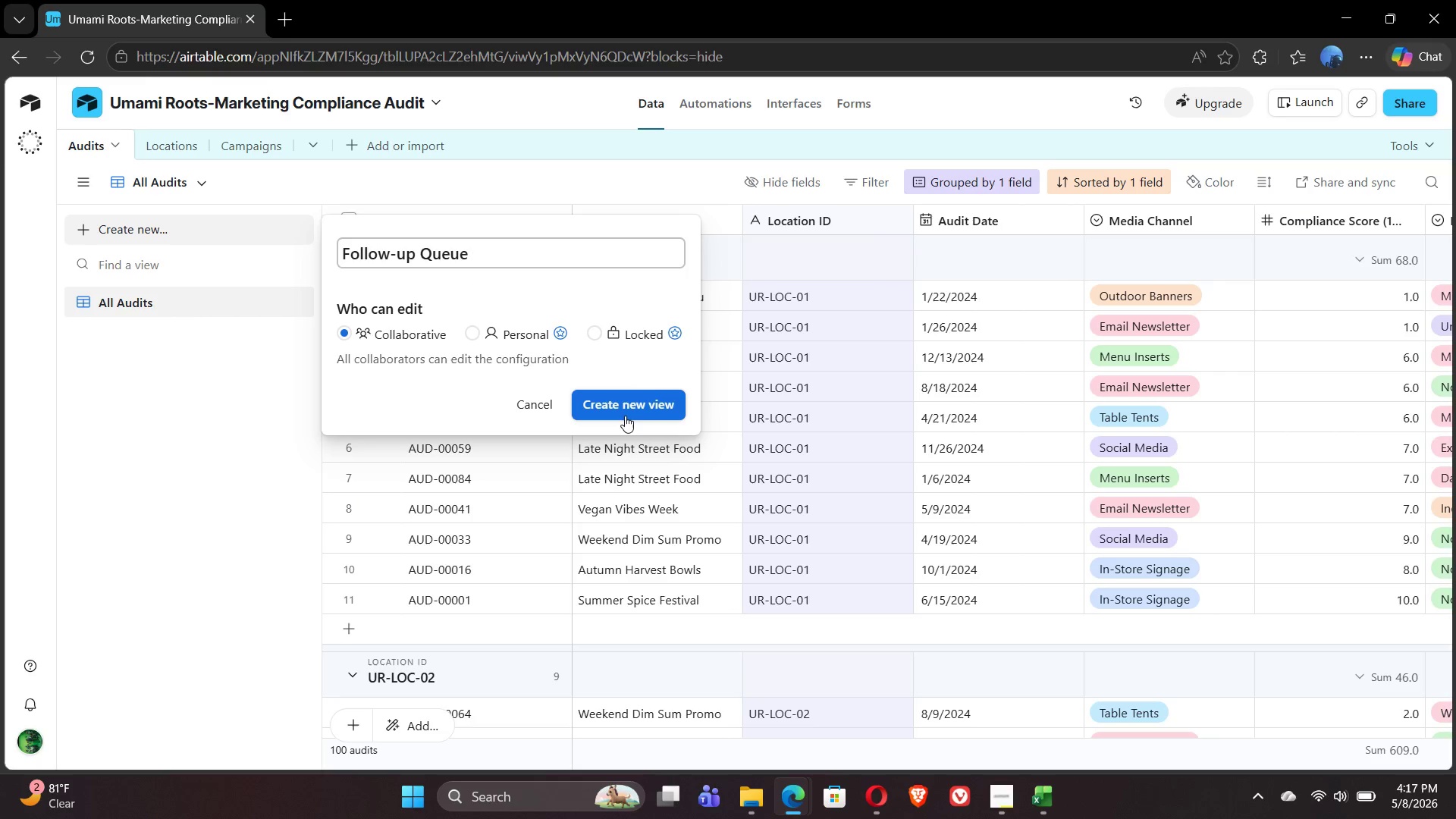 
left_click([624, 400])
 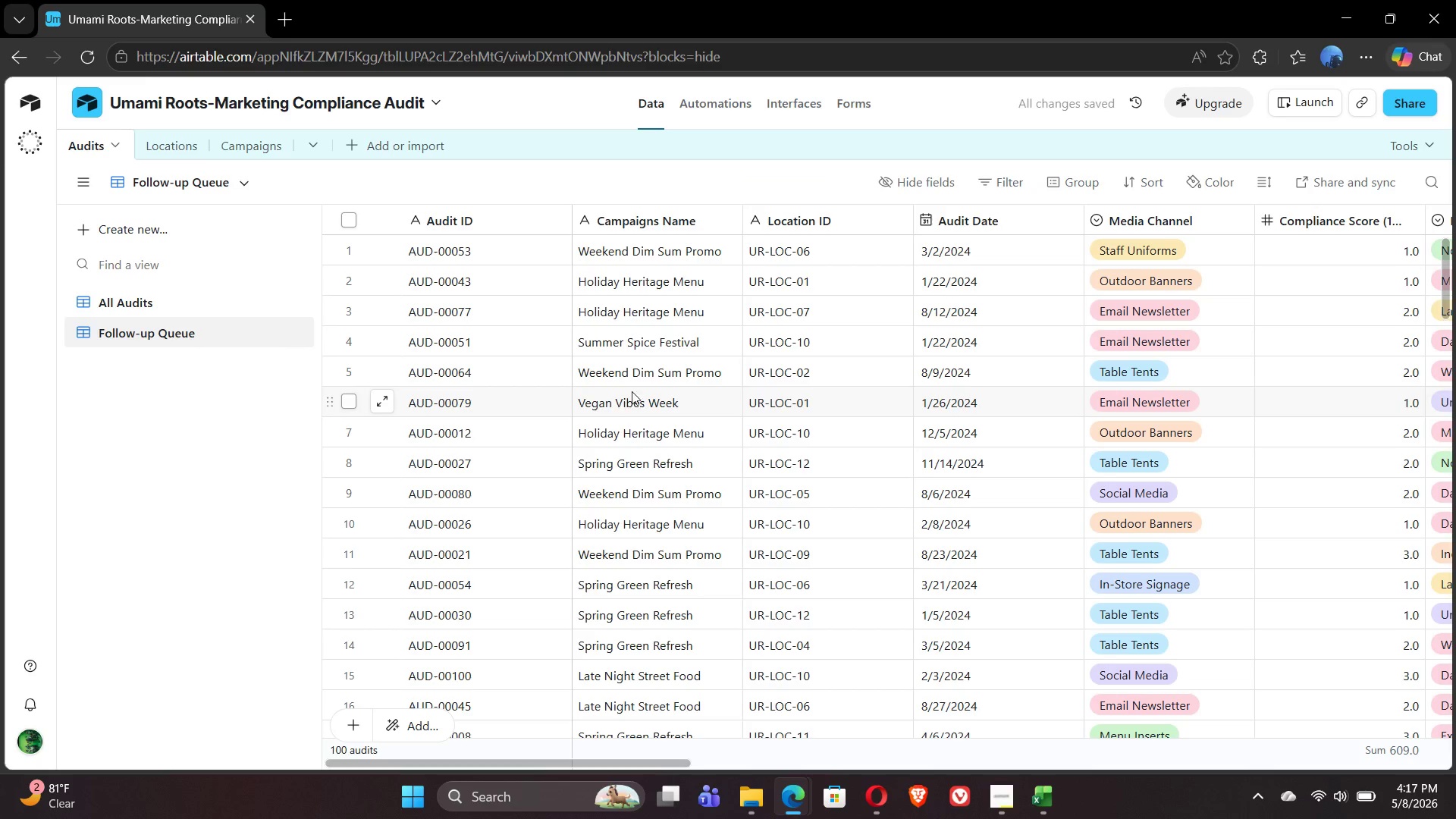 
wait(6.36)
 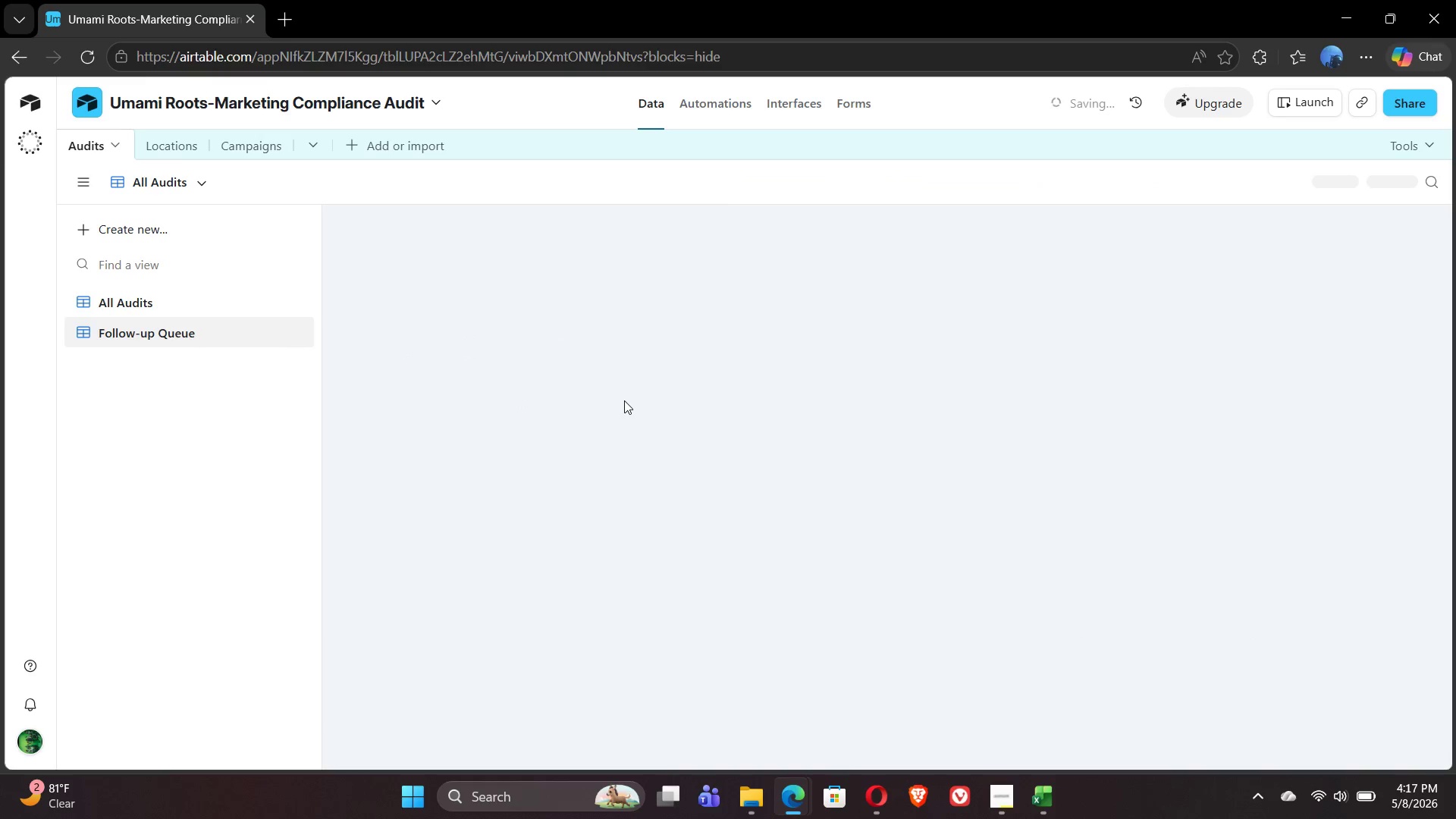 
left_click([989, 180])
 